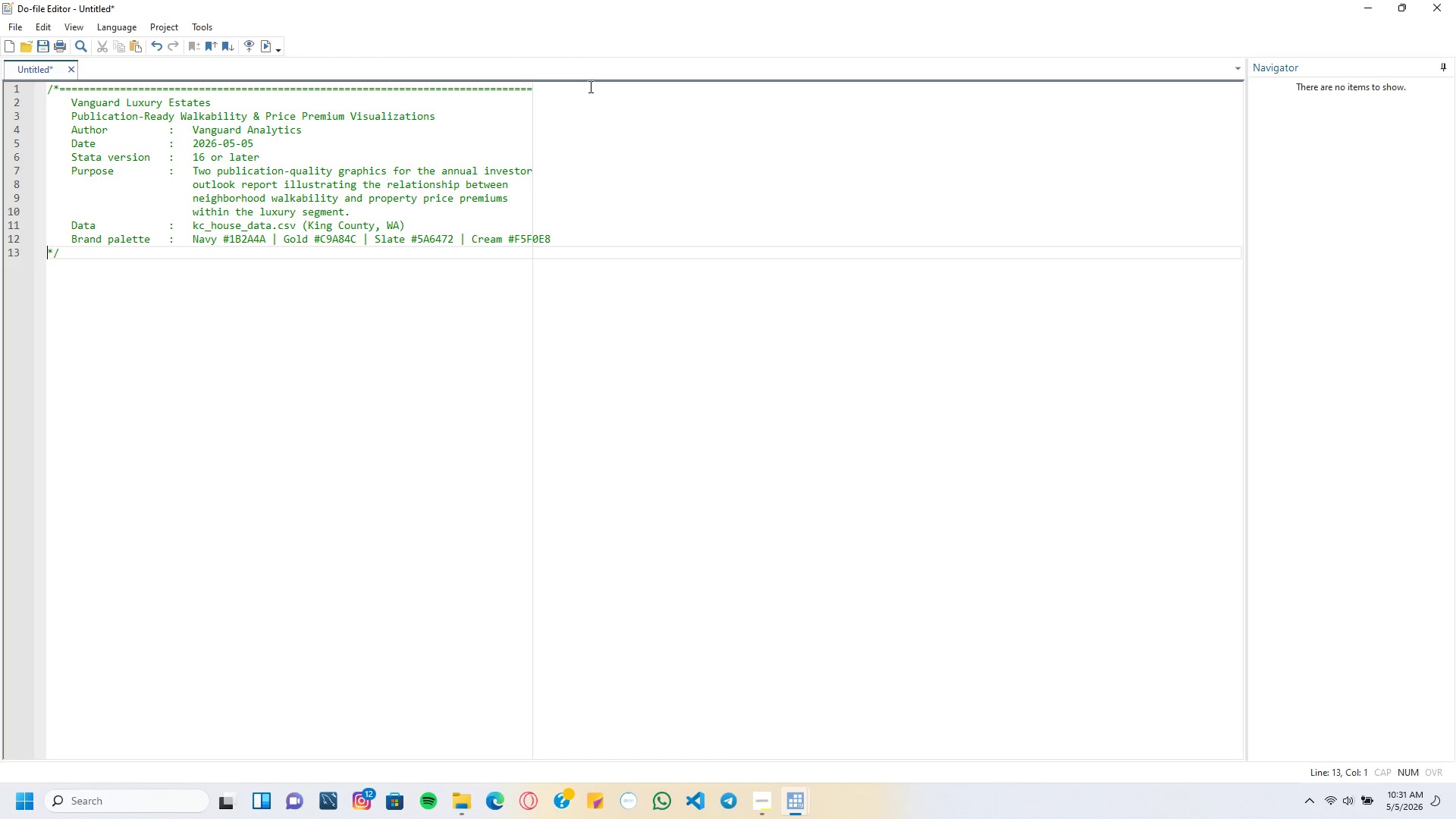 
key(ArrowLeft)
 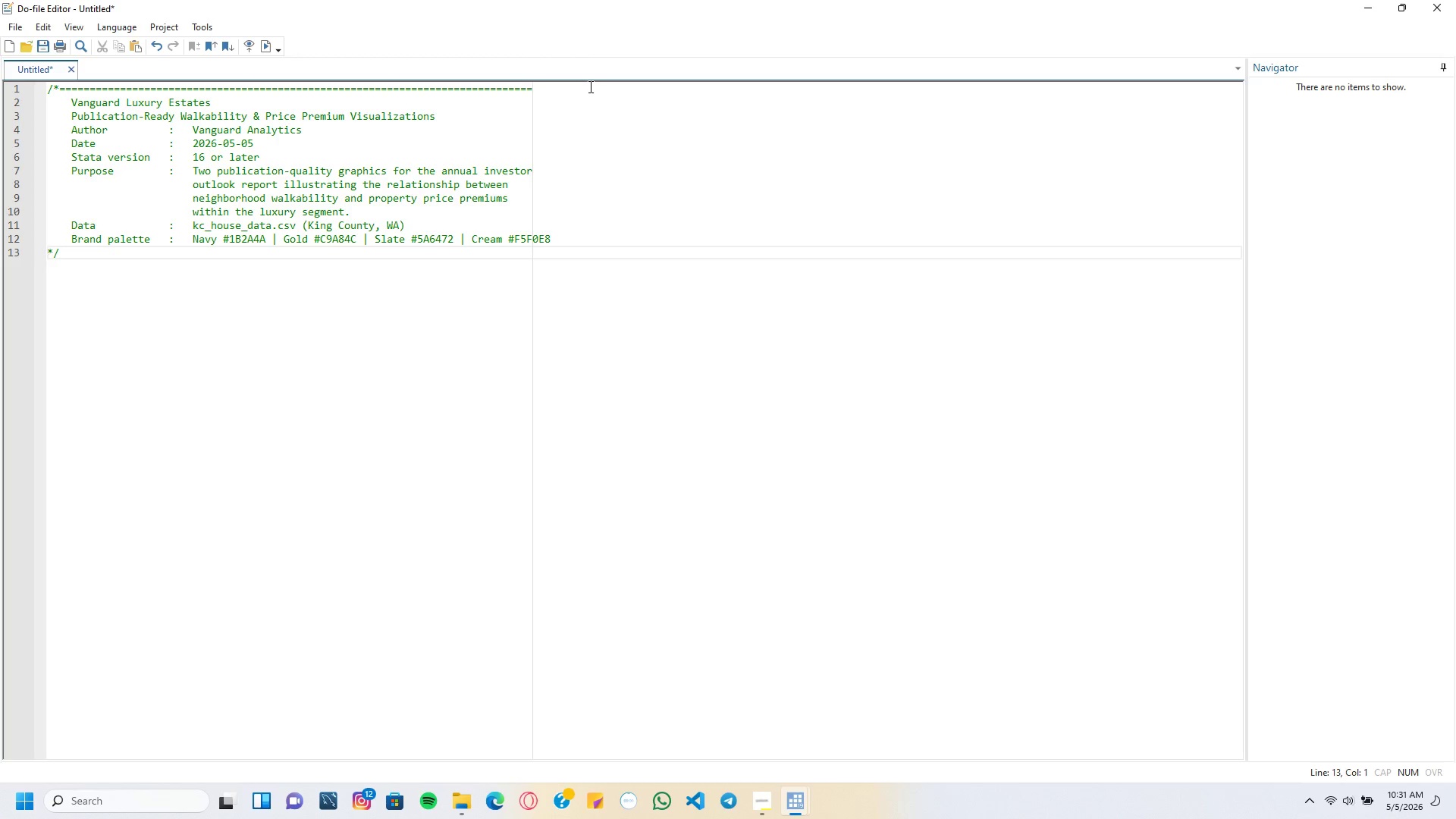 
key(Equal)
 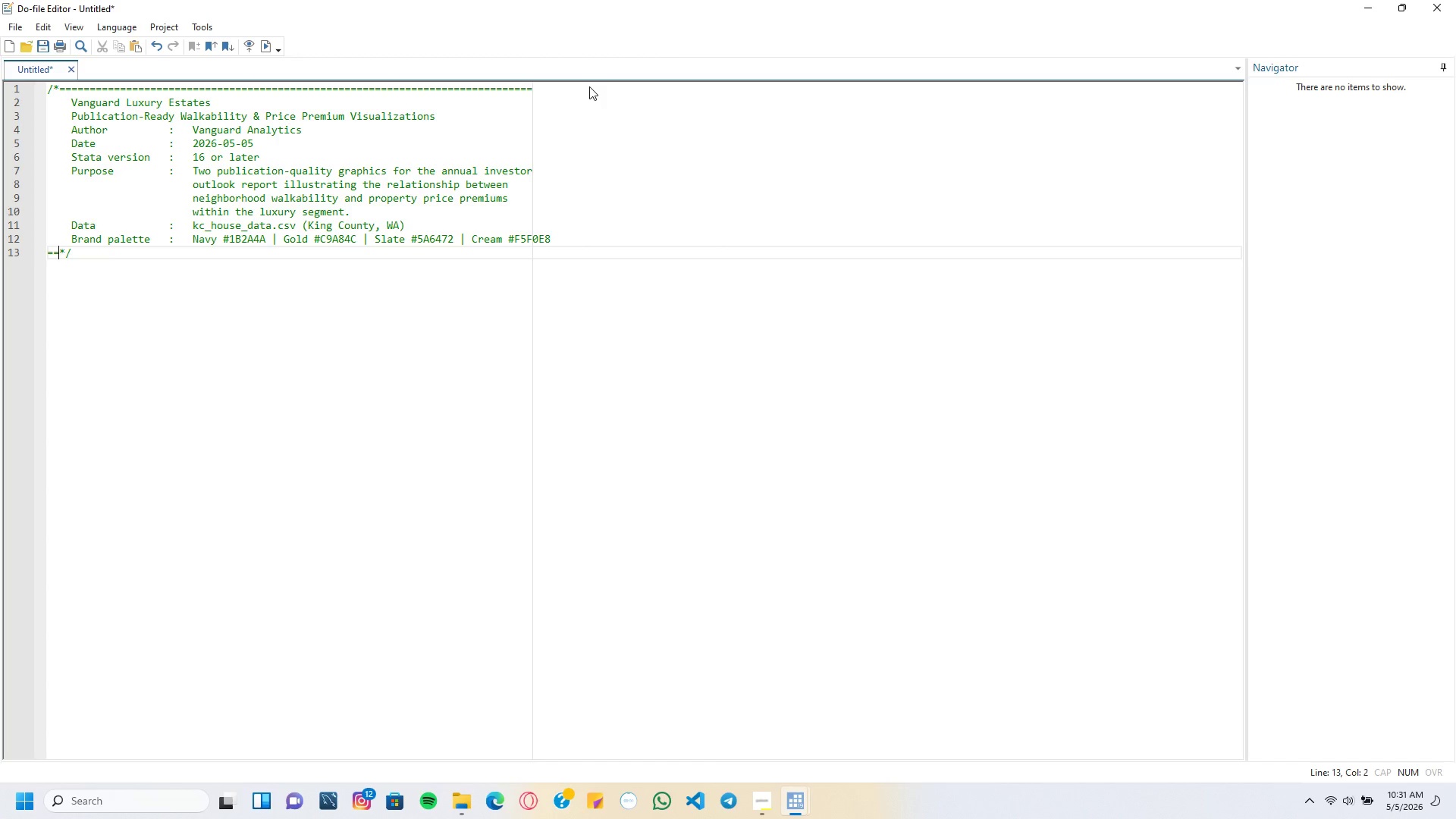 
key(Equal)
 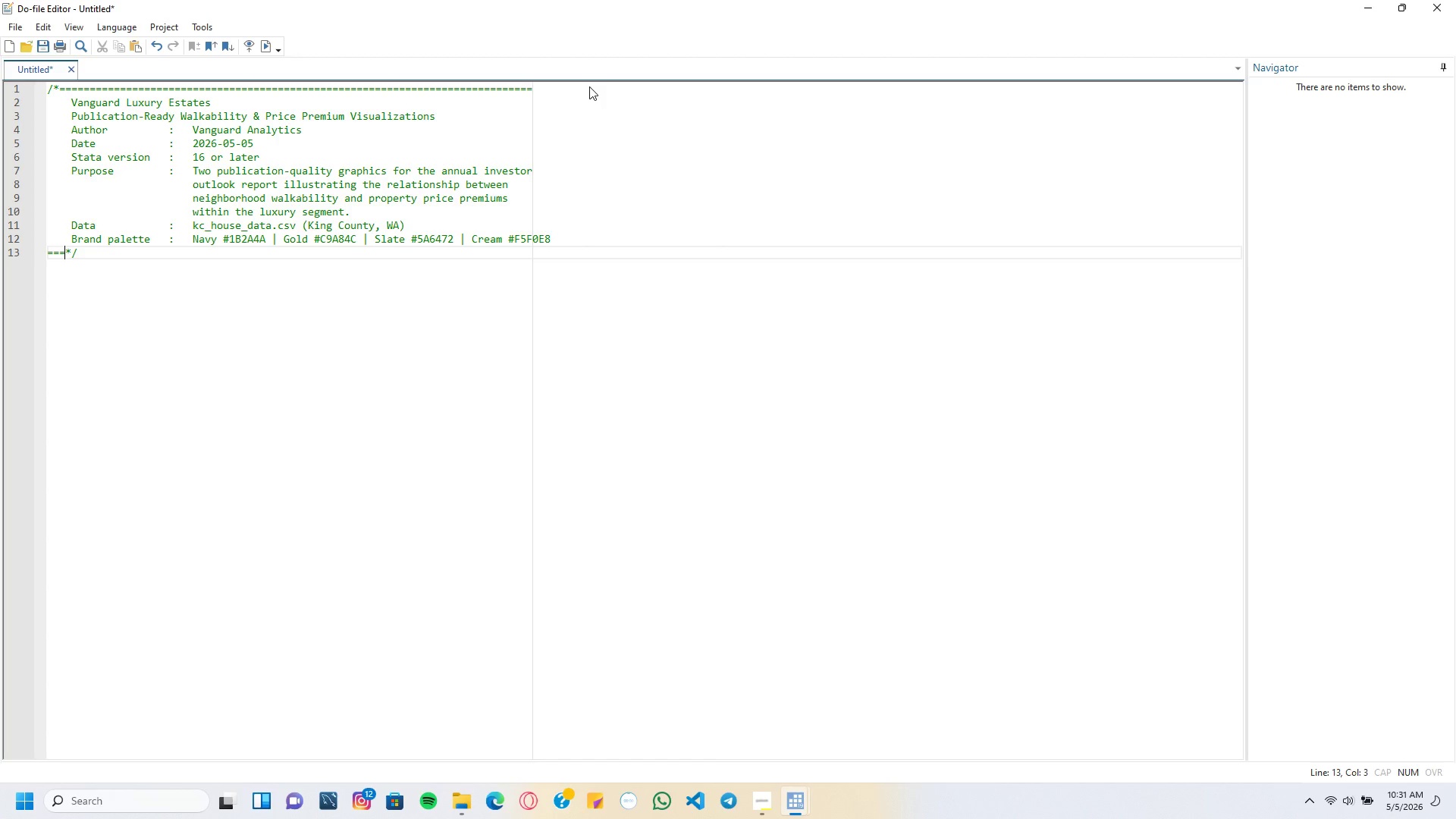 
key(Equal)
 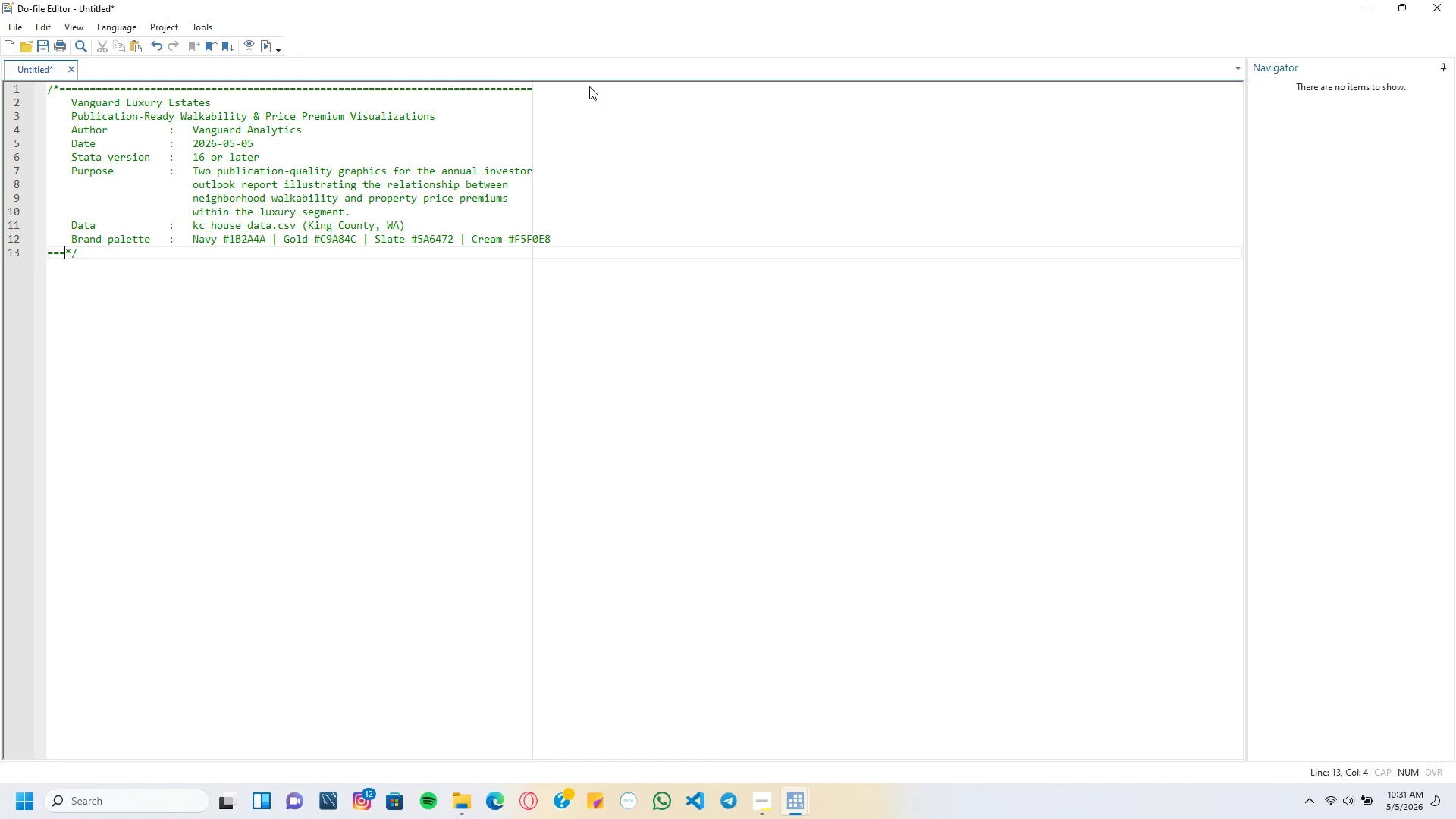 
key(Equal)
 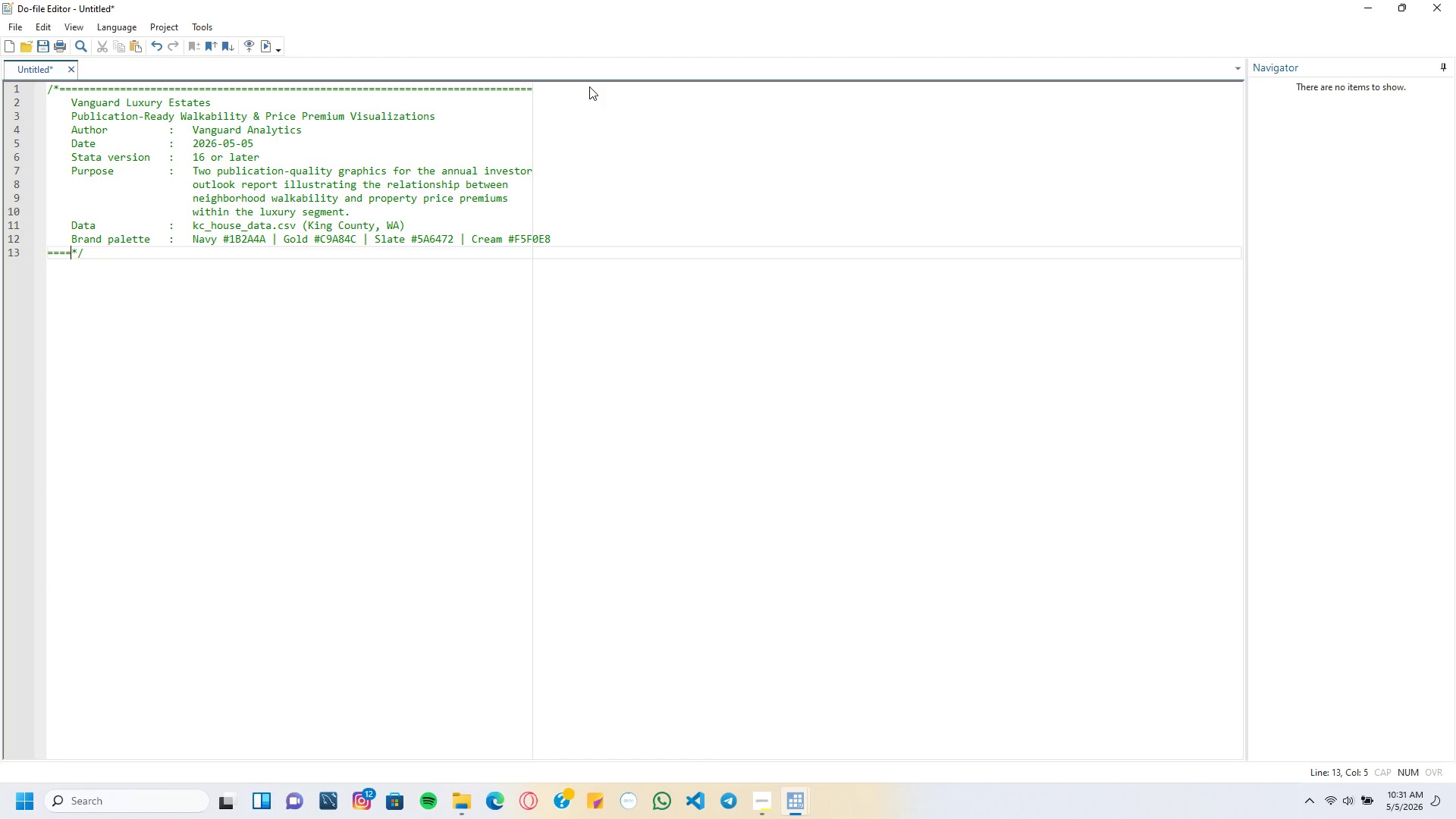 
key(Equal)
 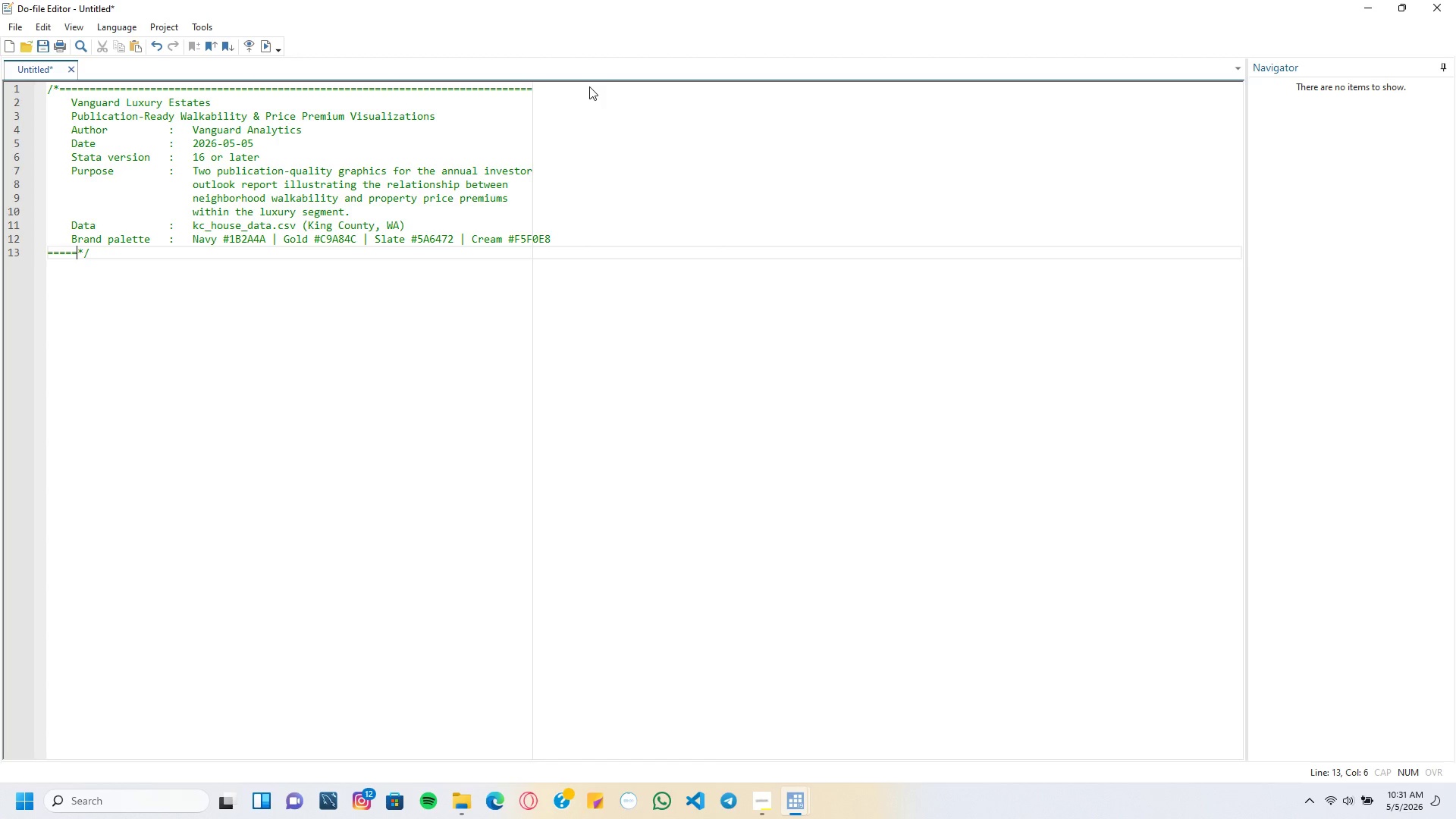 
key(Equal)
 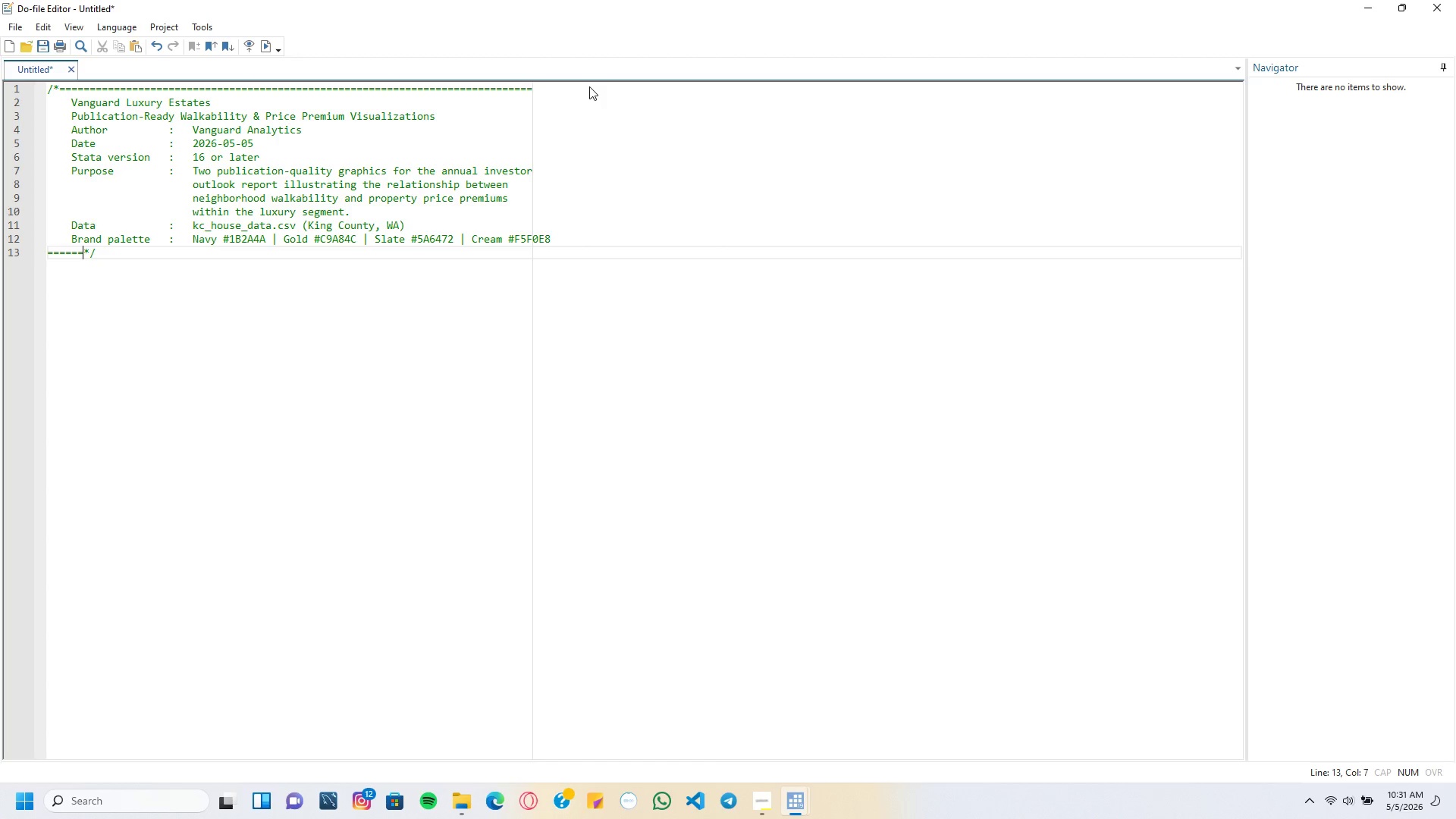 
key(Equal)
 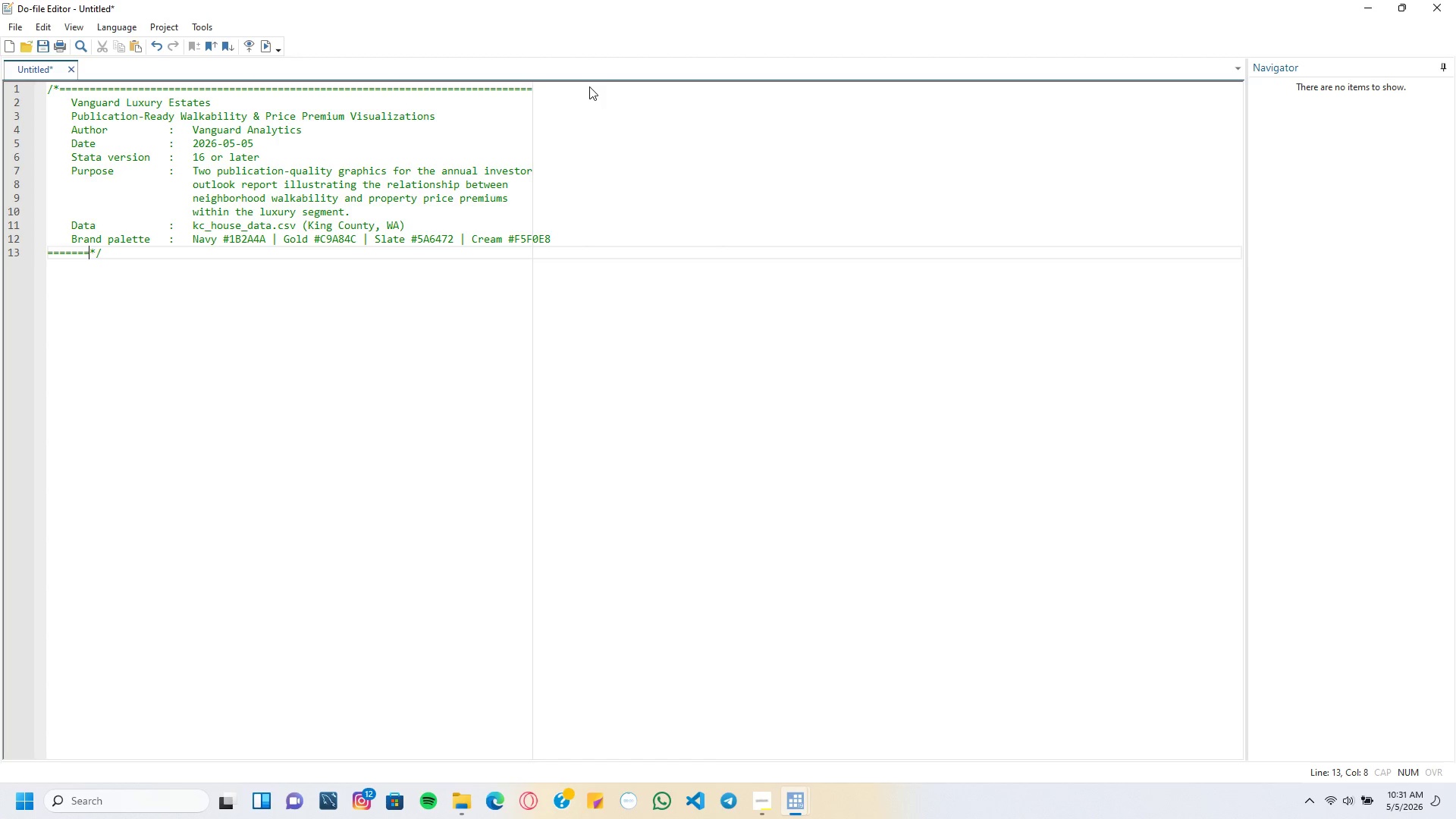 
key(Equal)
 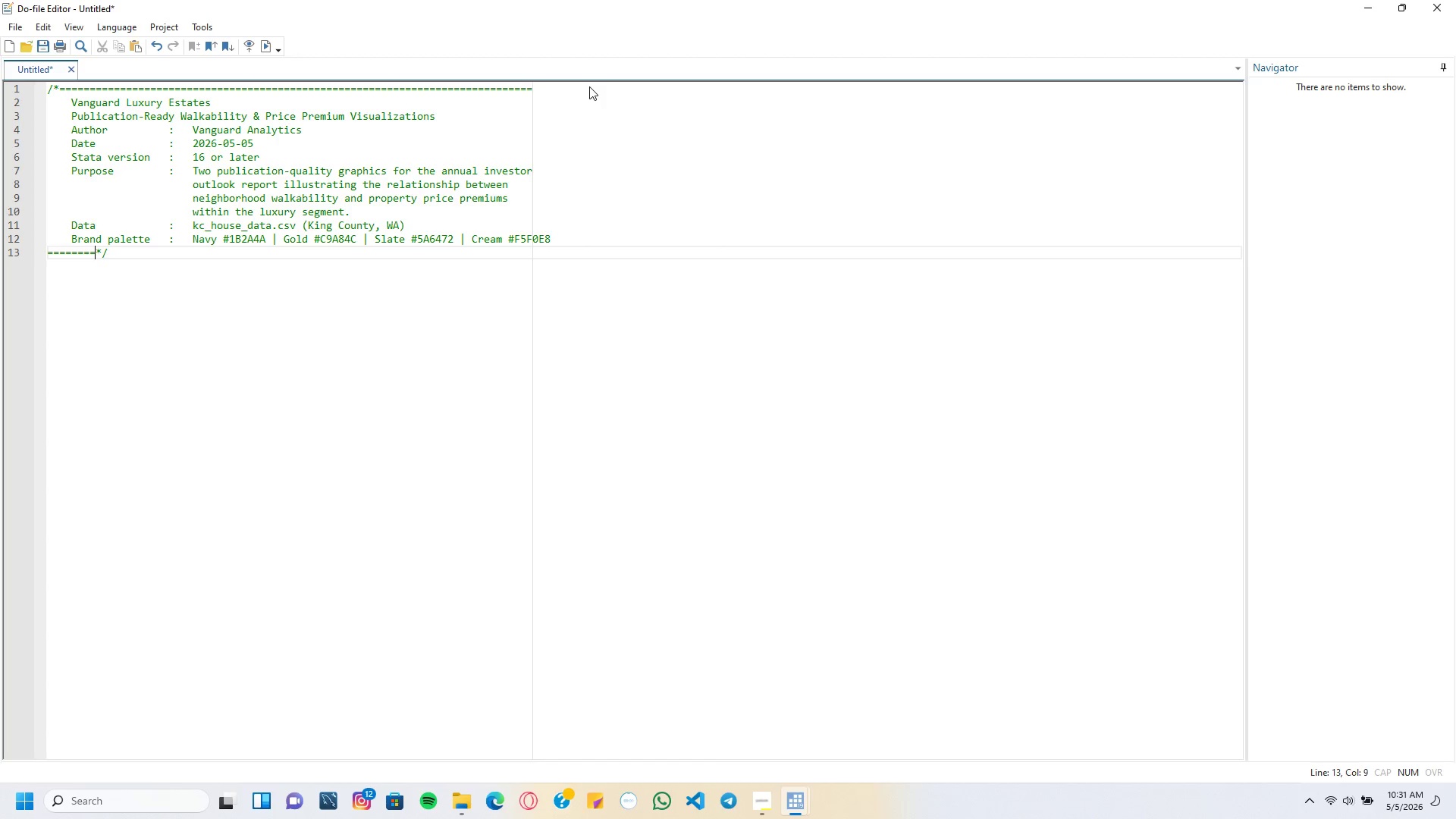 
key(Equal)
 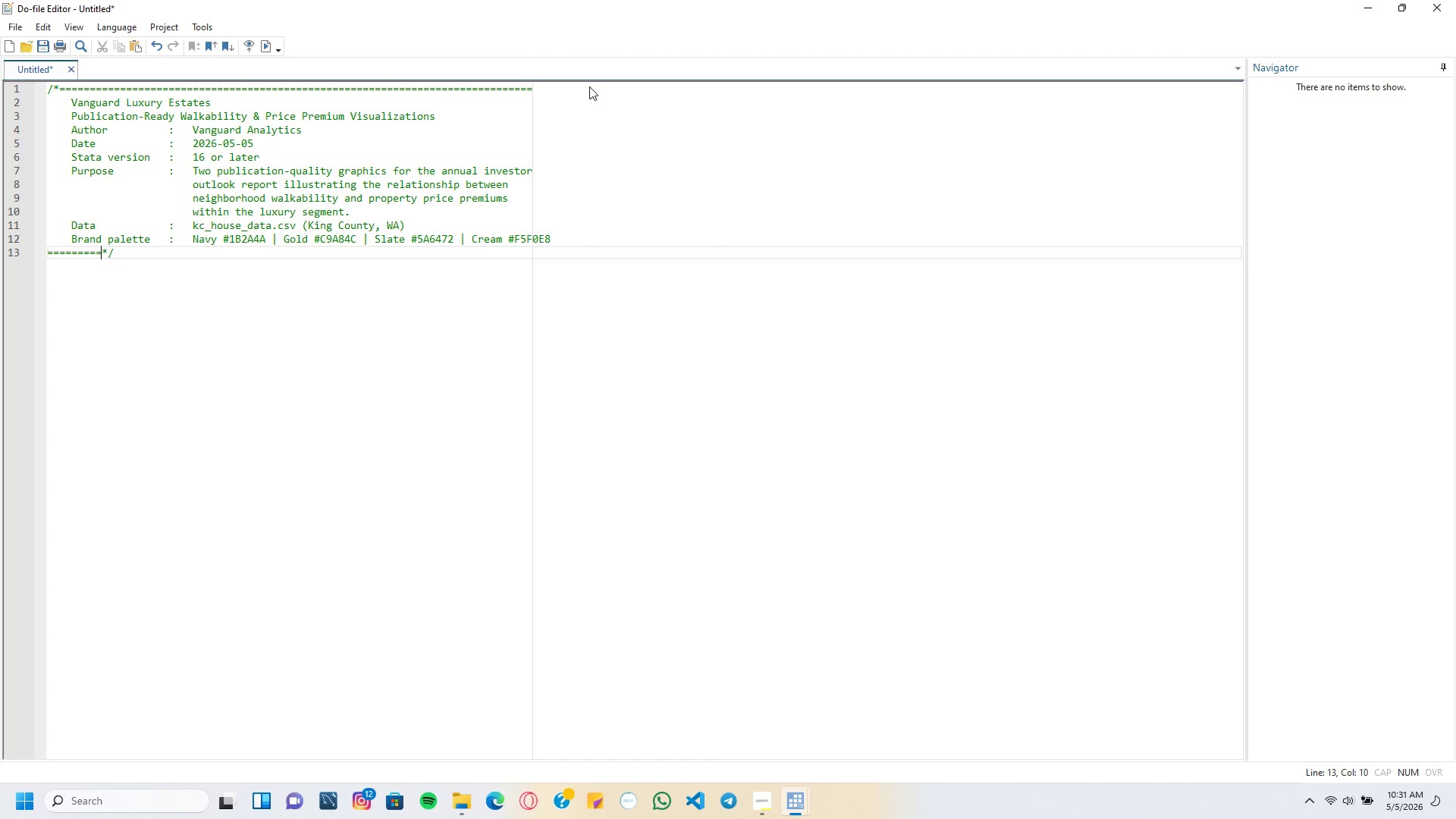 
key(Equal)
 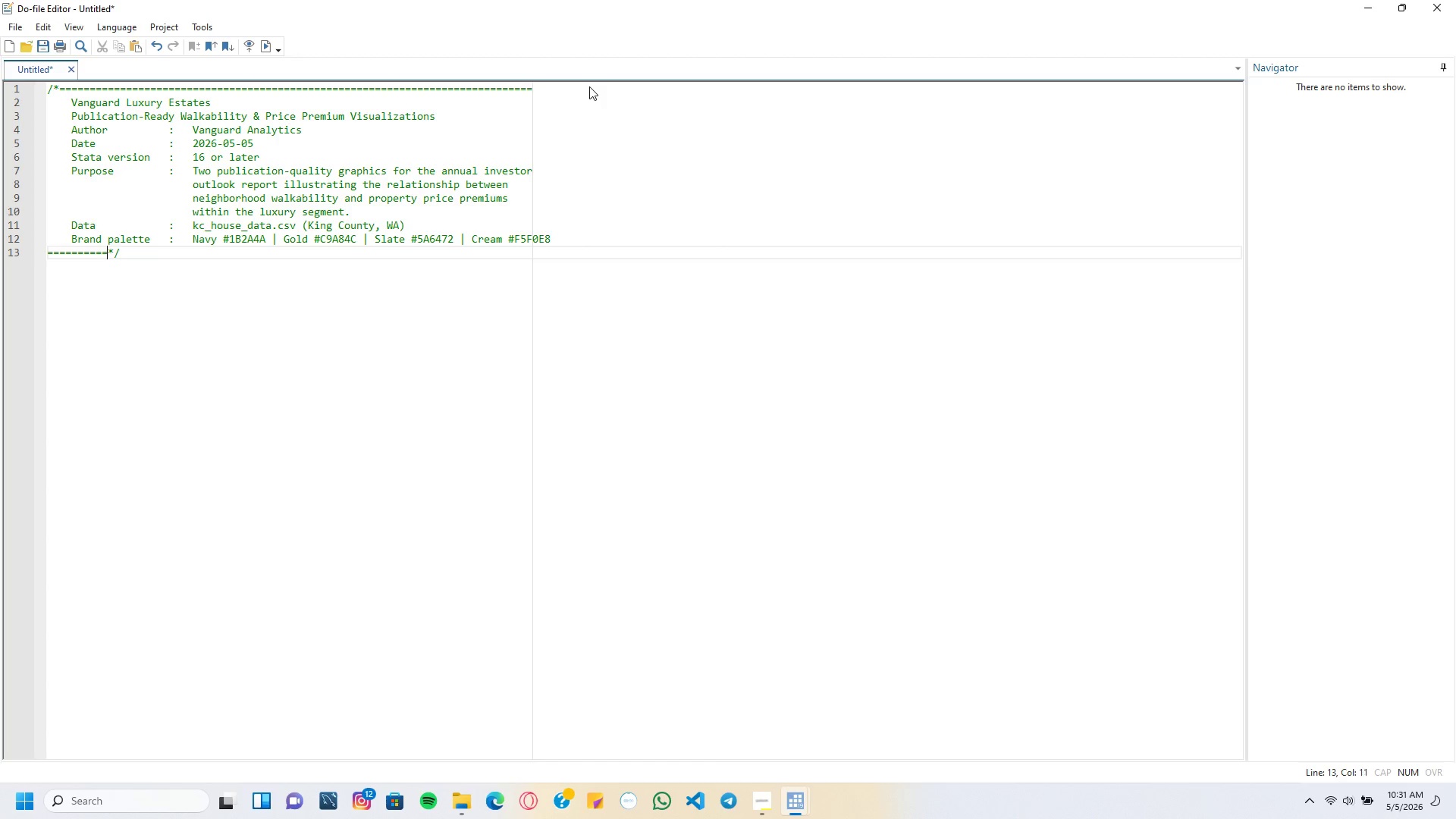 
key(Equal)
 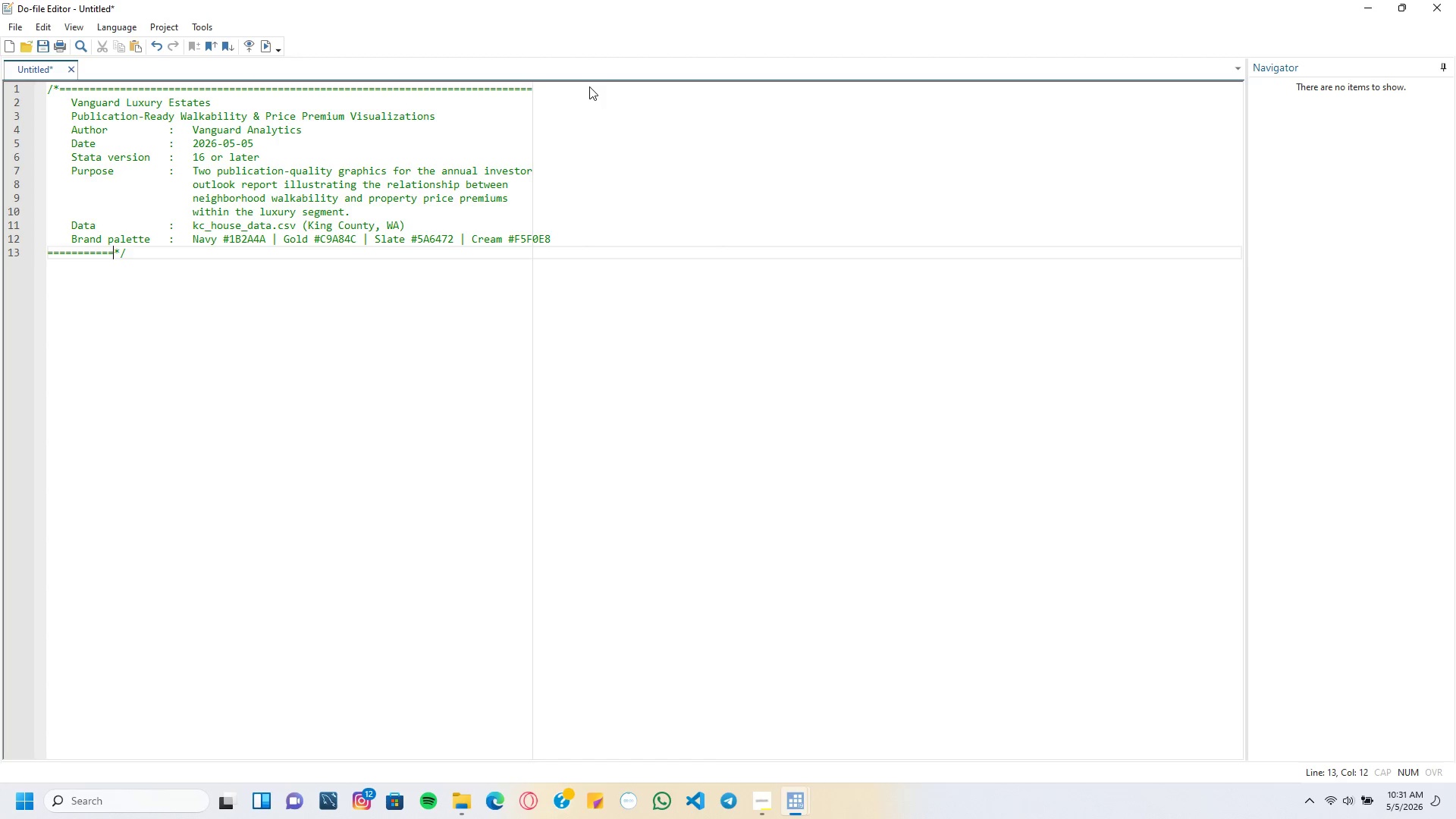 
key(Equal)
 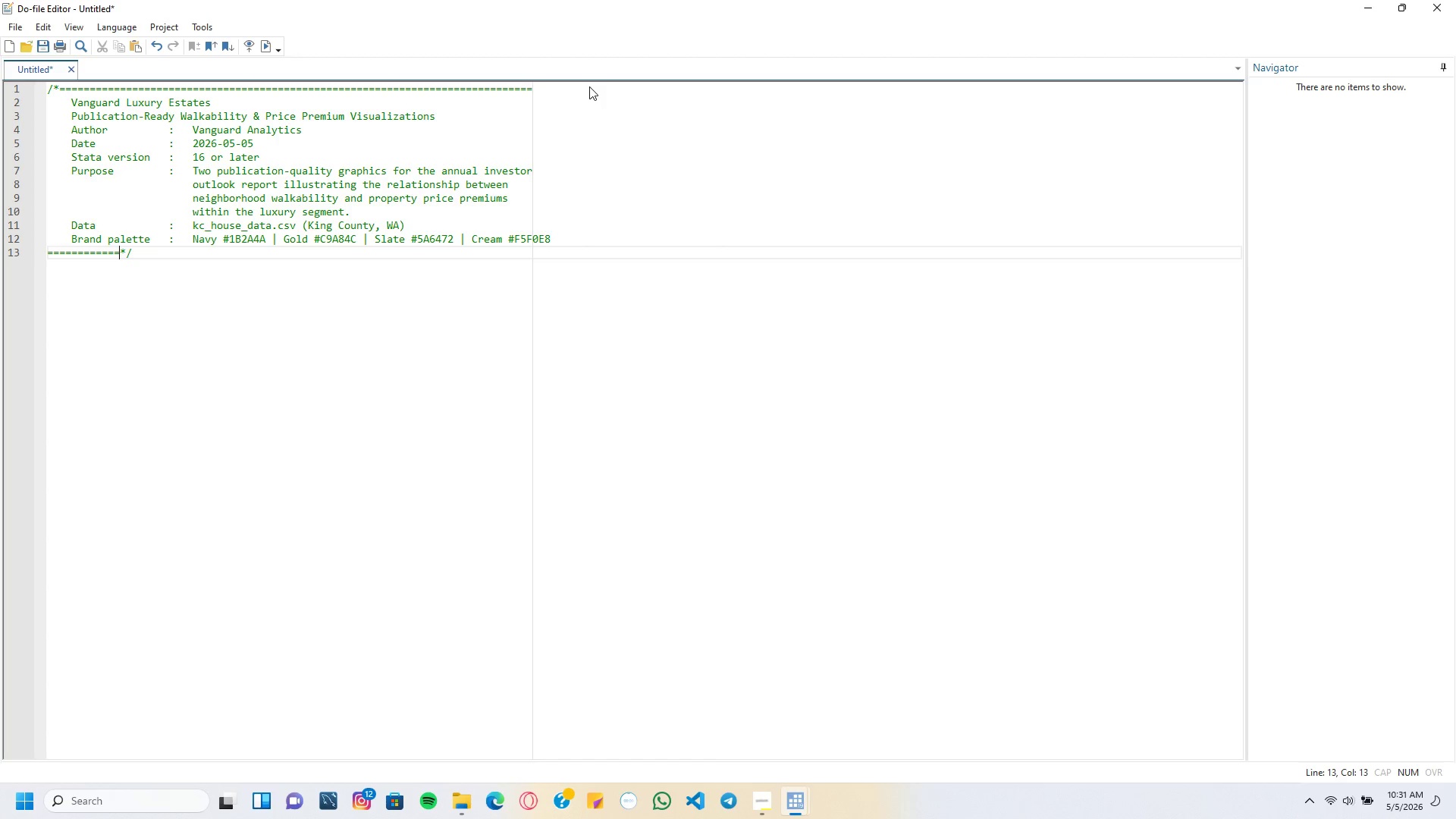 
key(Equal)
 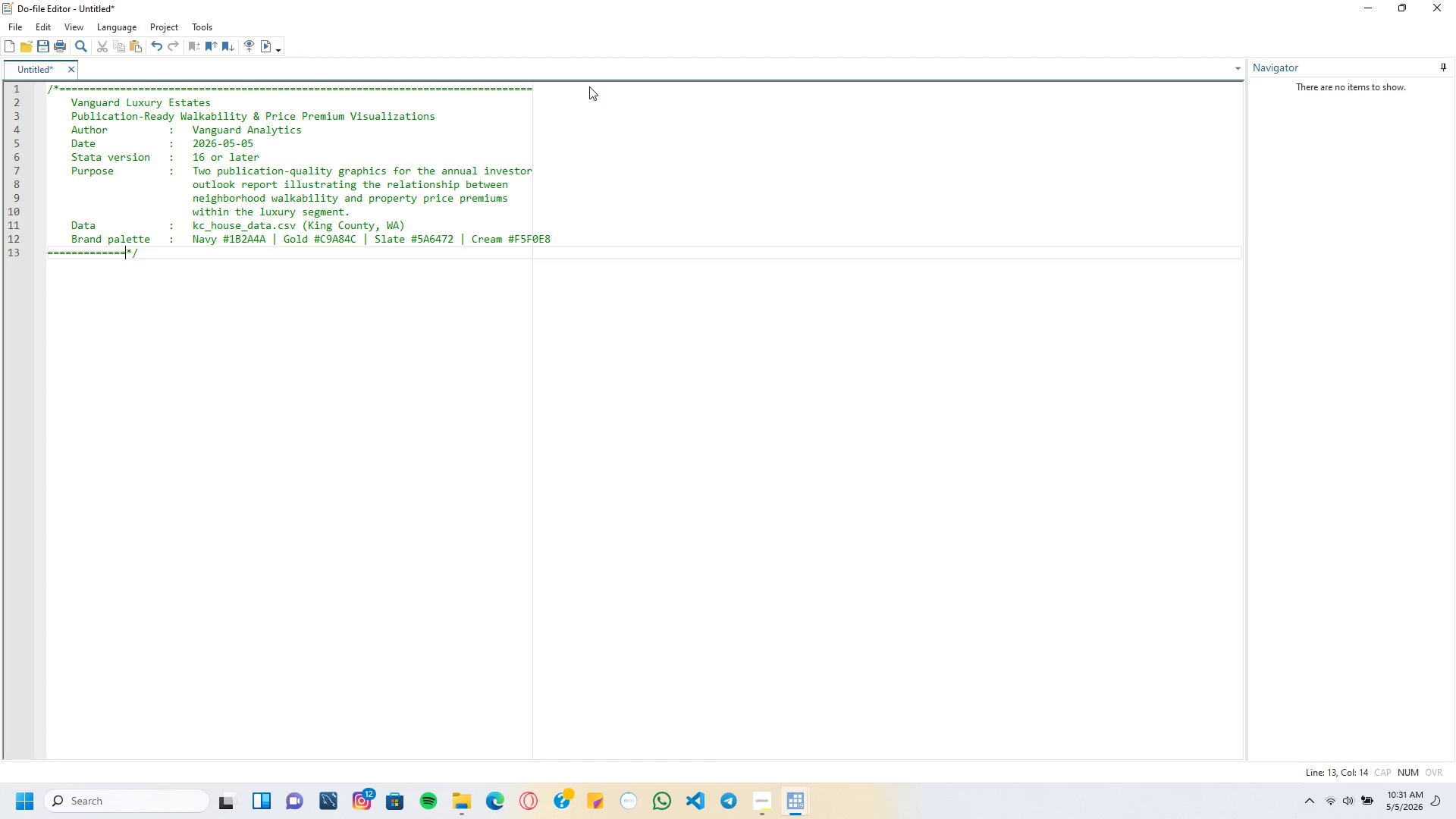 
key(Equal)
 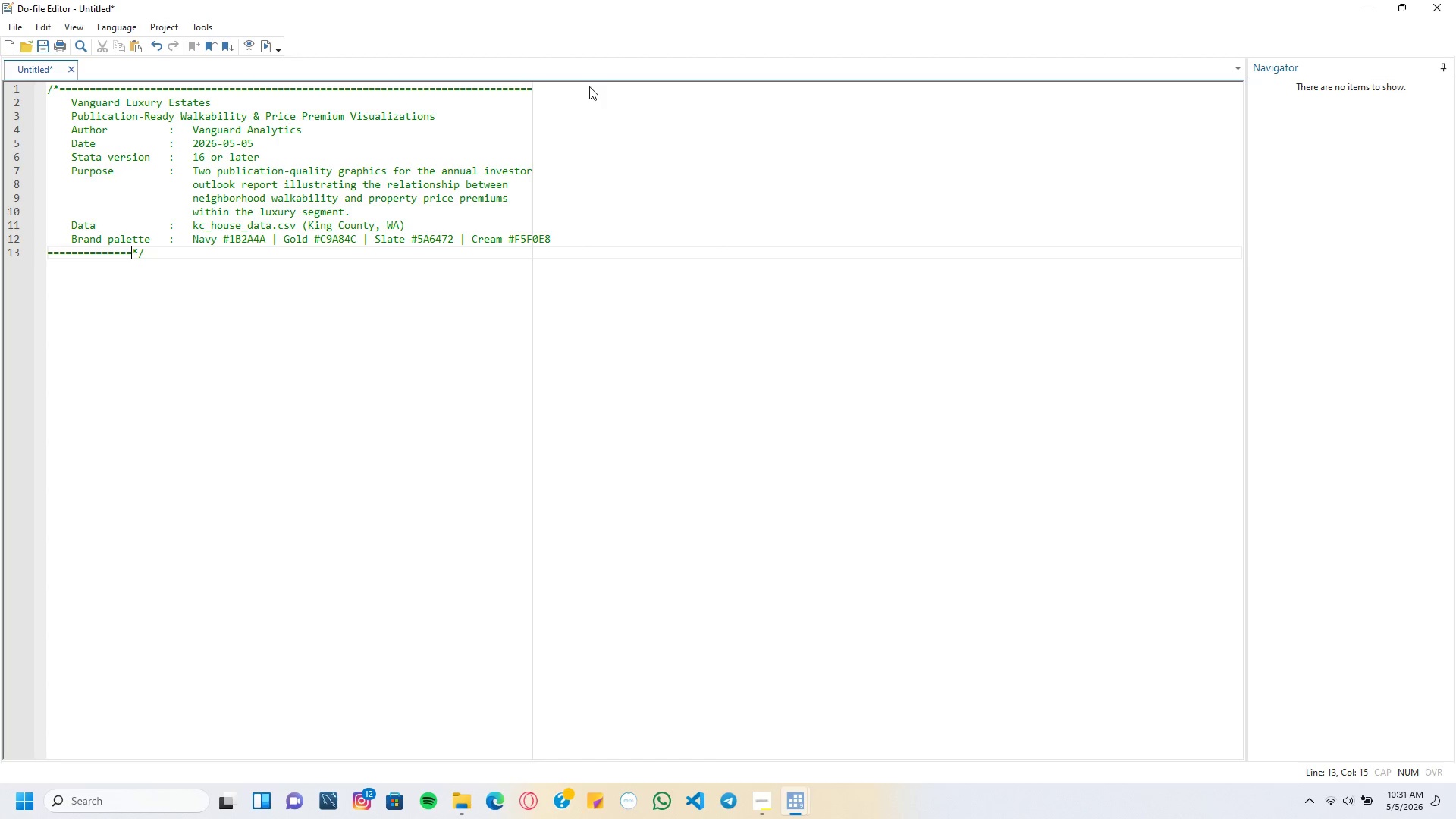 
key(Equal)
 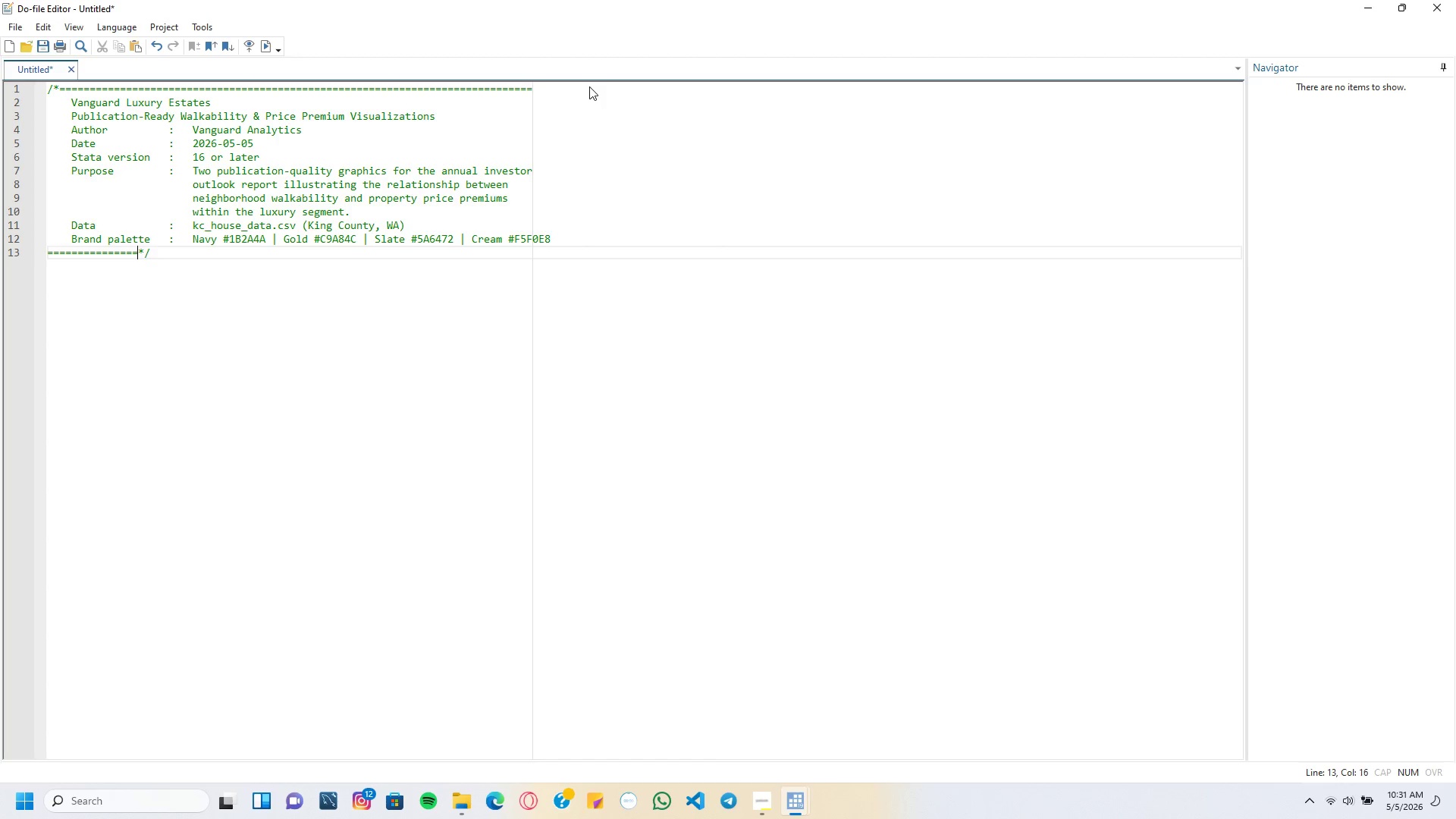 
key(Equal)
 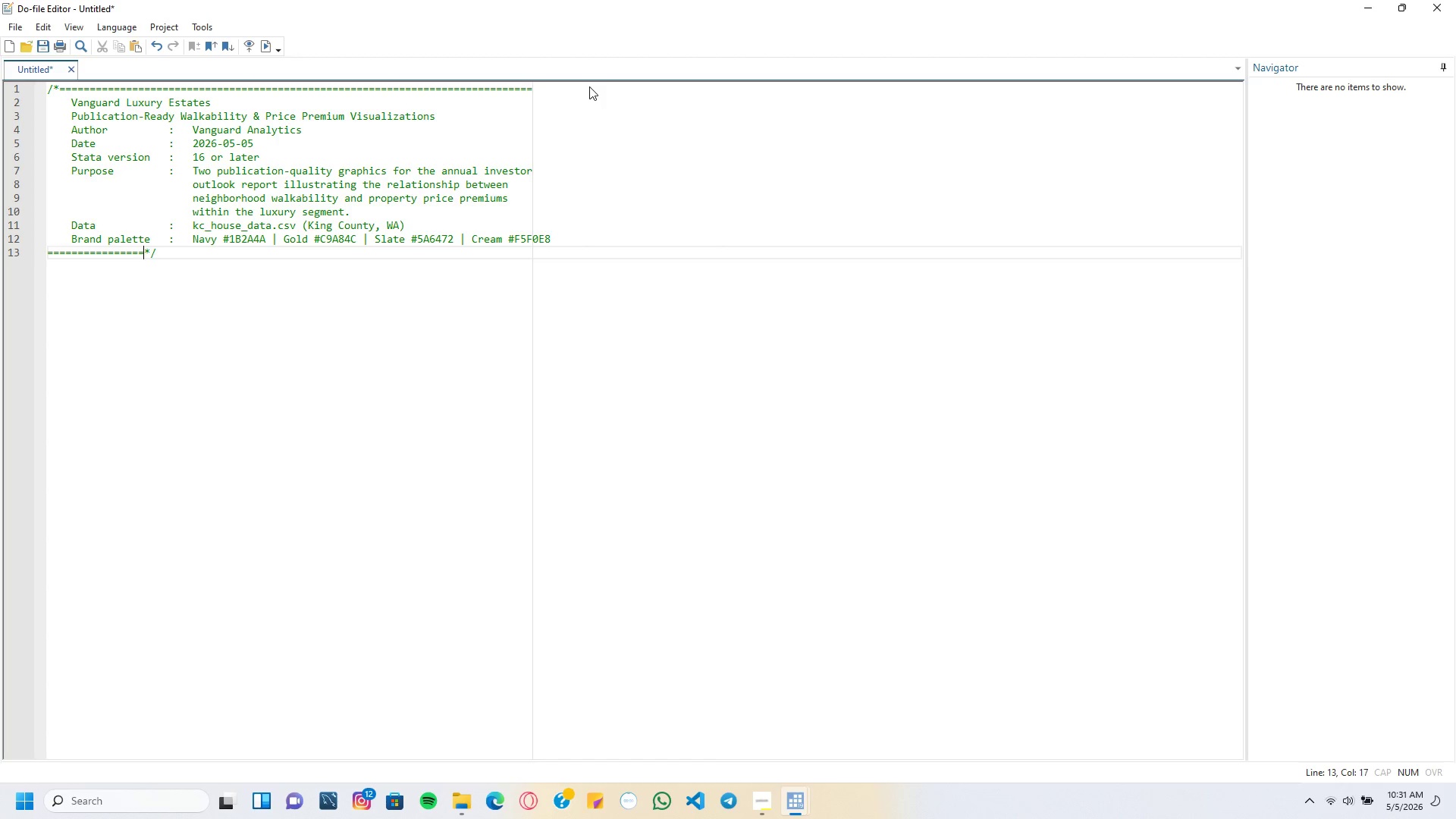 
key(Equal)
 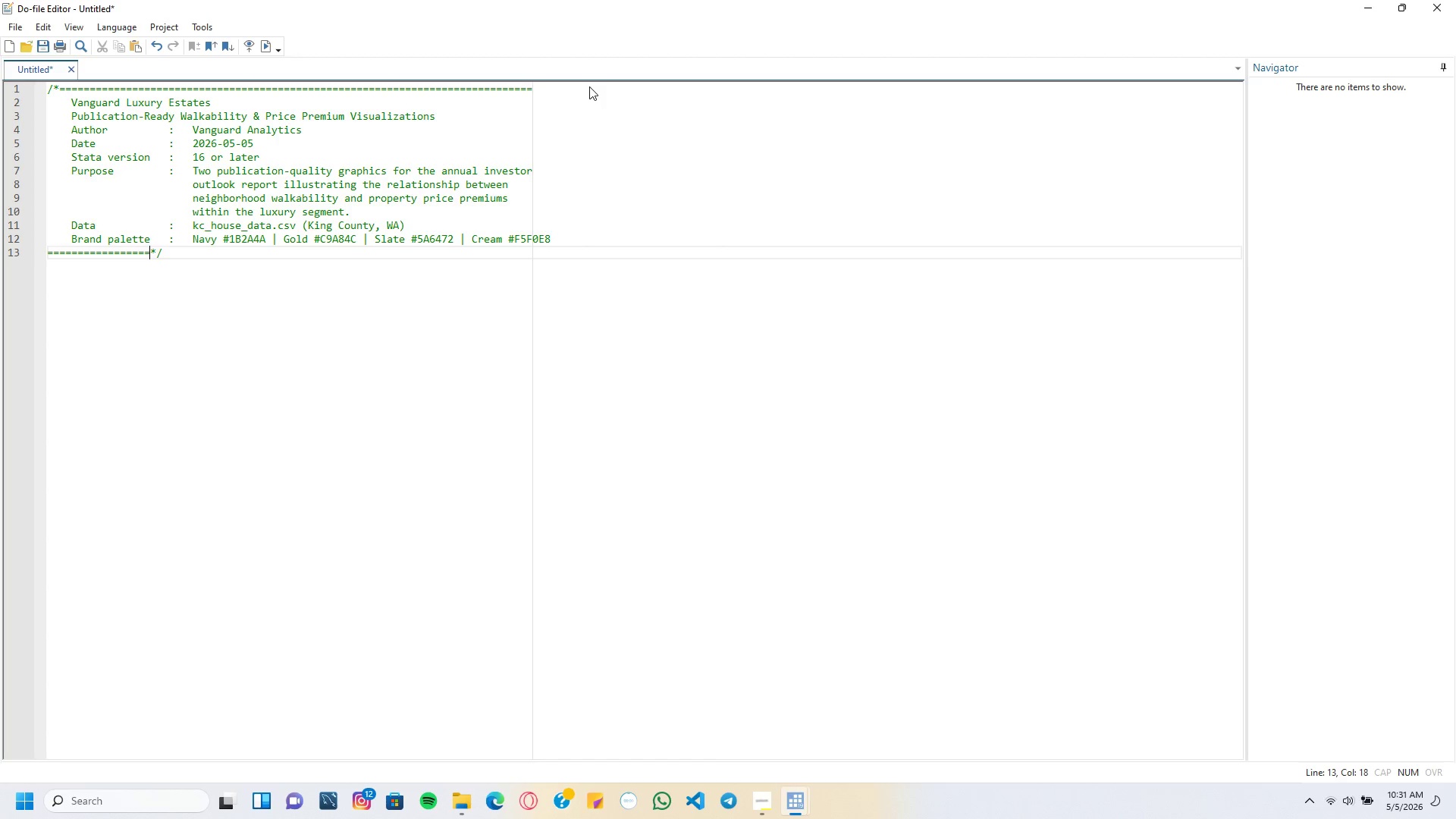 
key(Equal)
 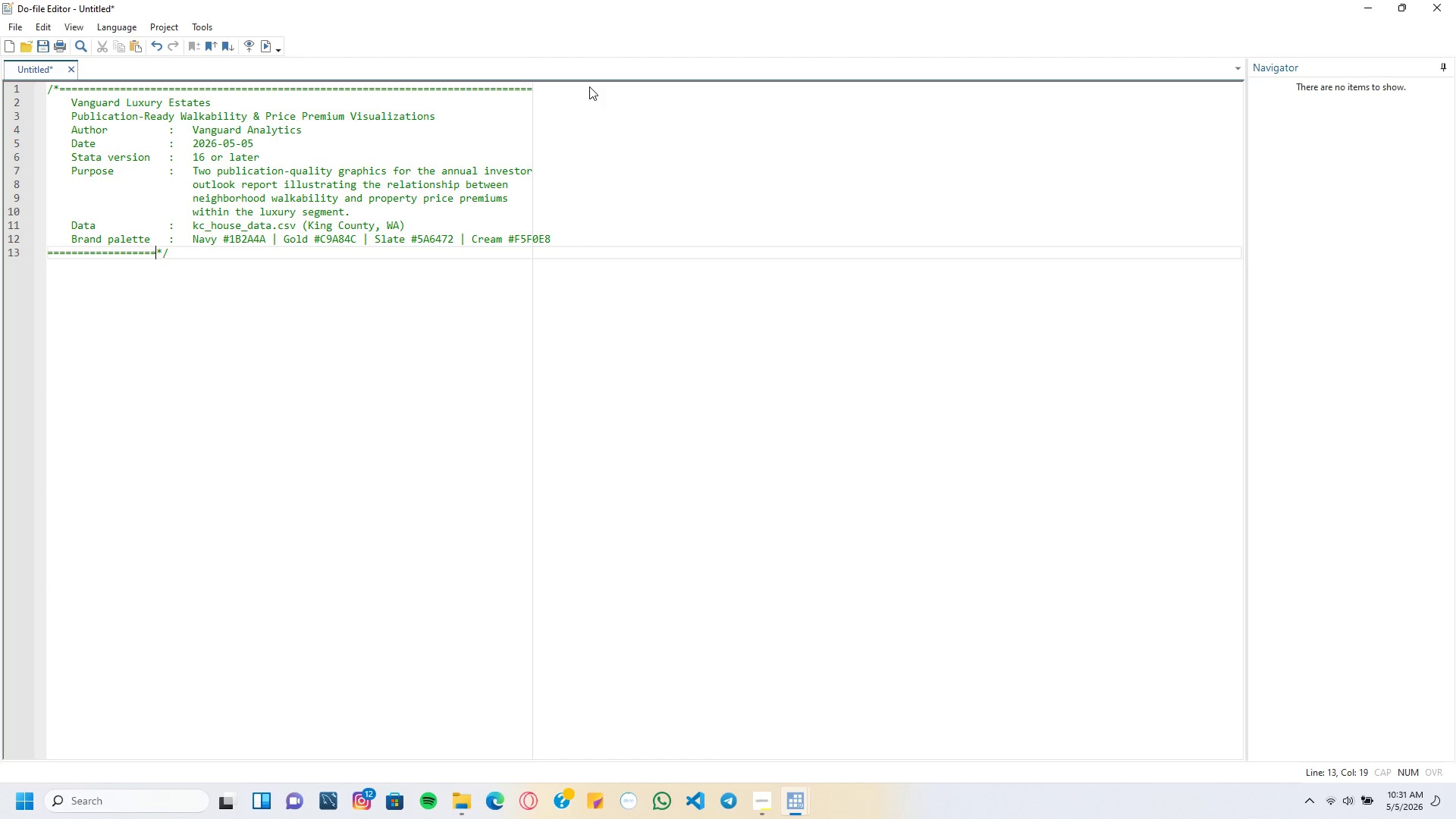 
key(Equal)
 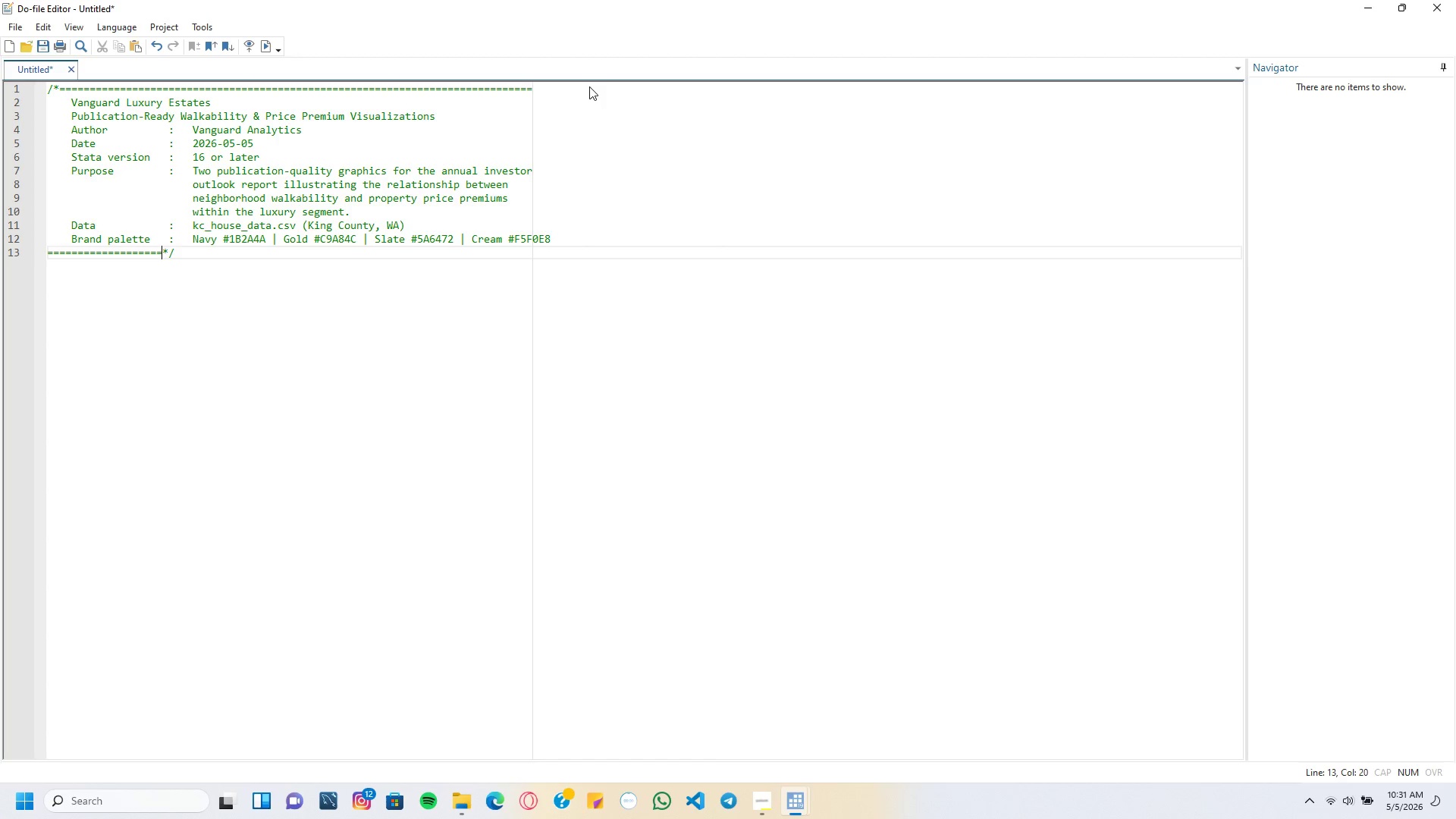 
key(Equal)
 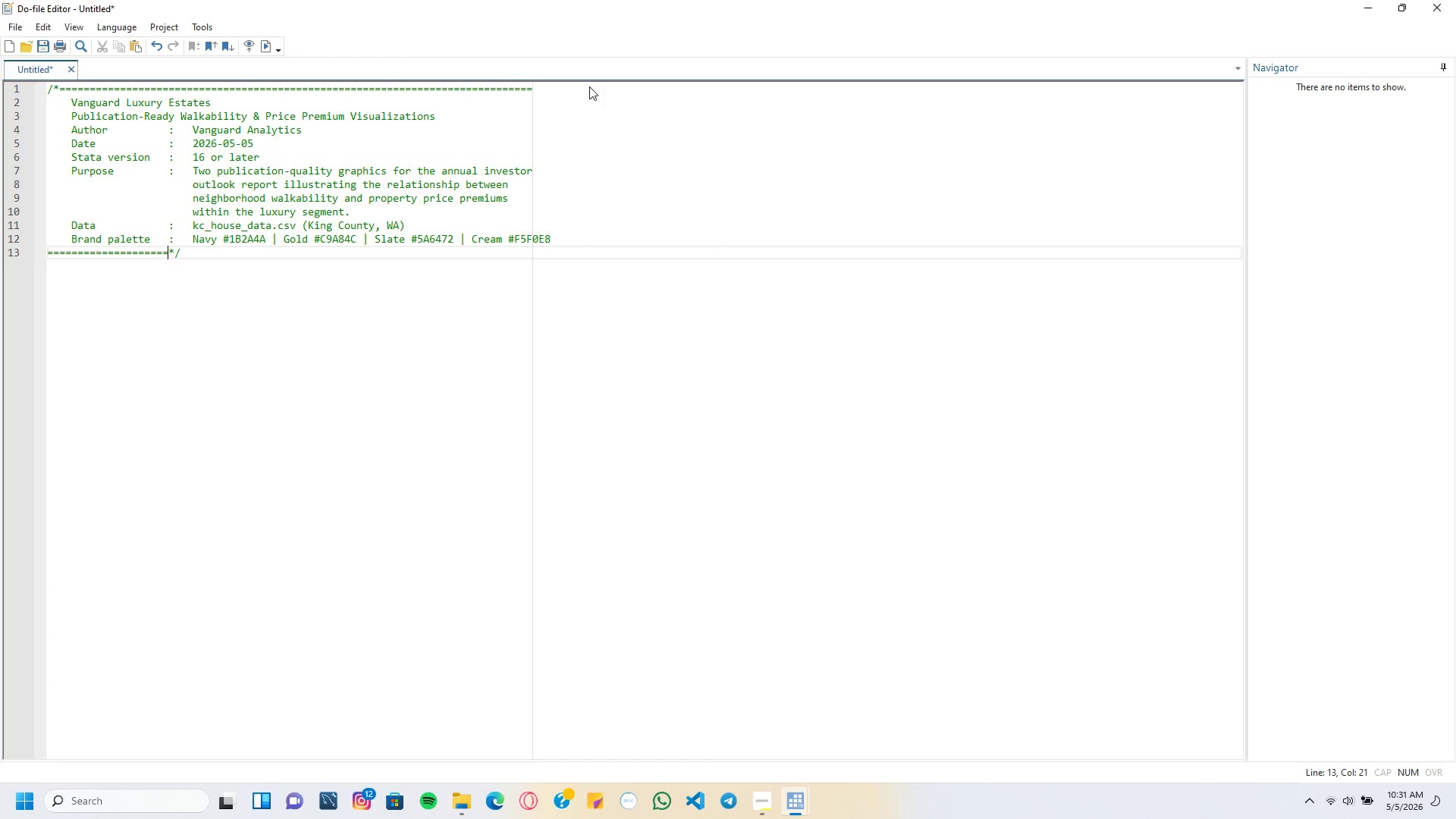 
key(Equal)
 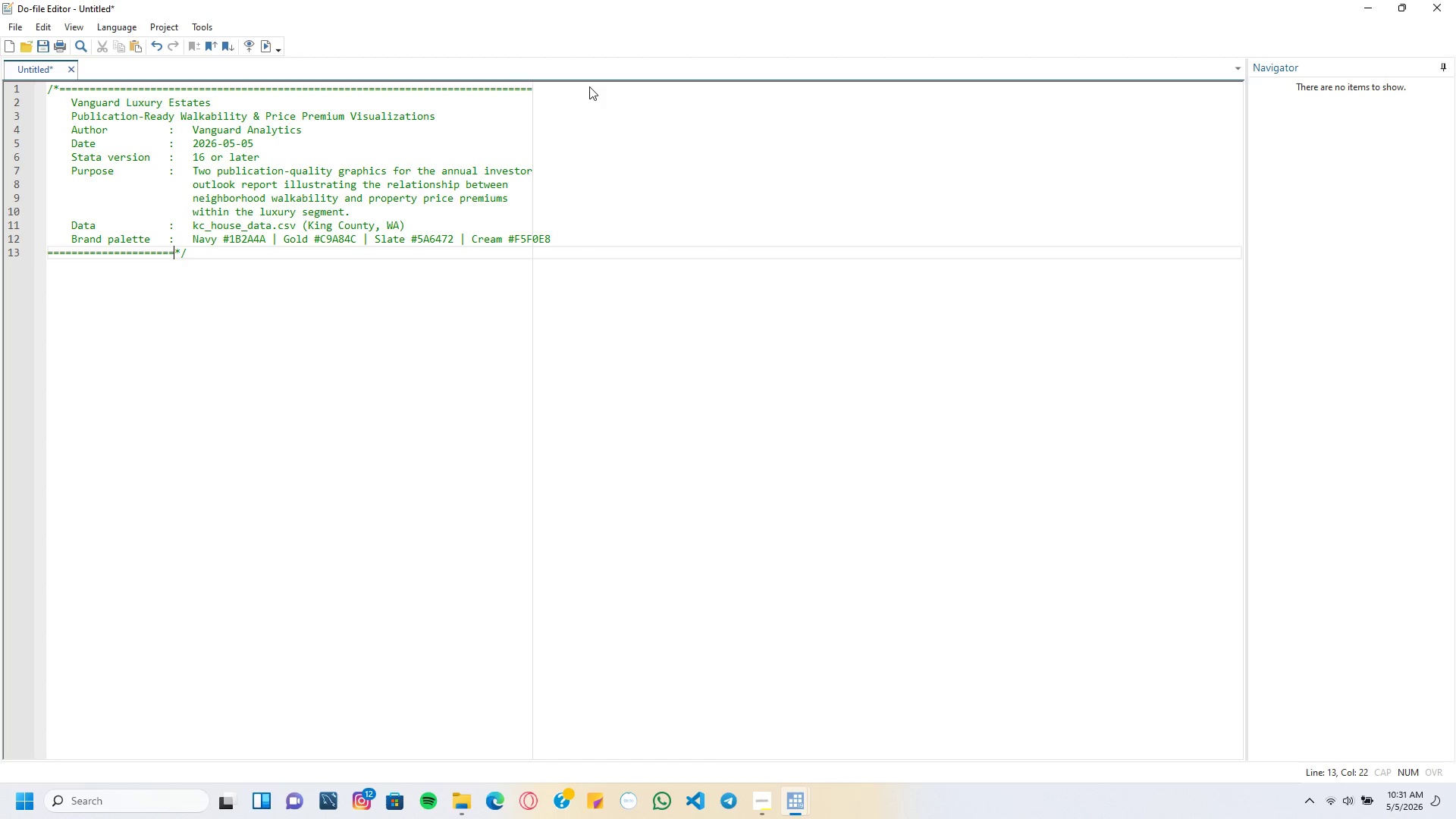 
key(Equal)
 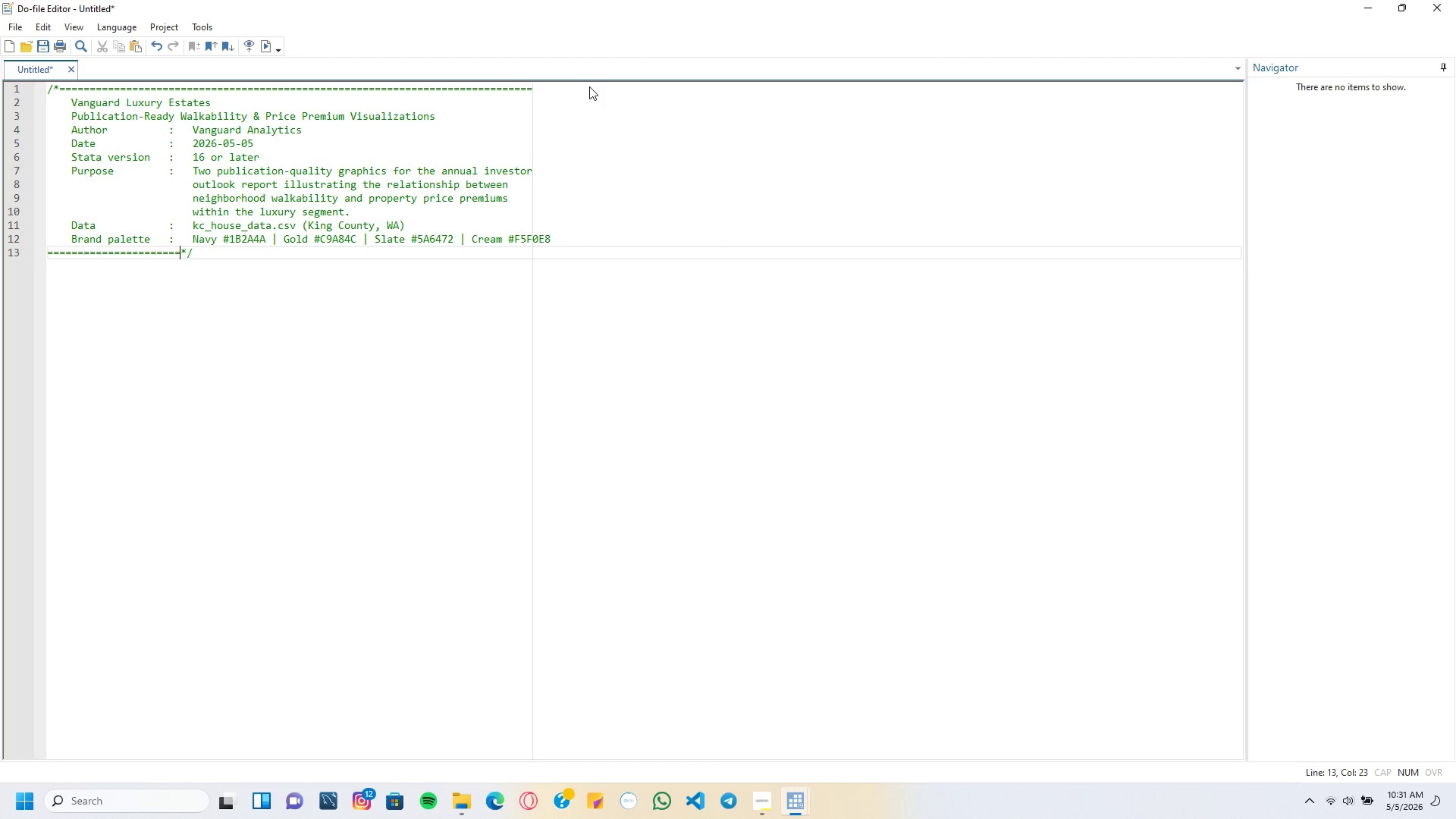 
key(Equal)
 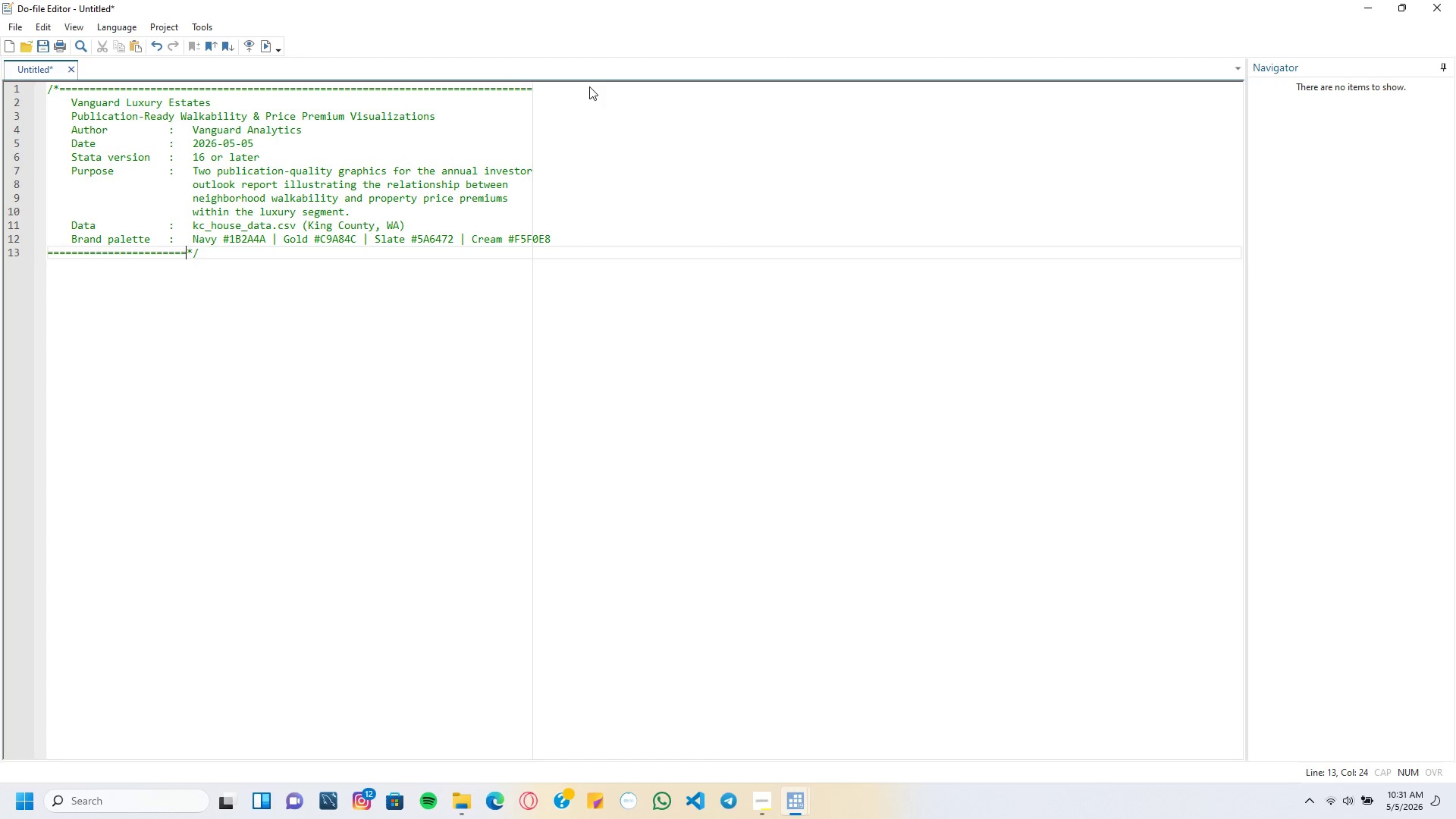 
key(Equal)
 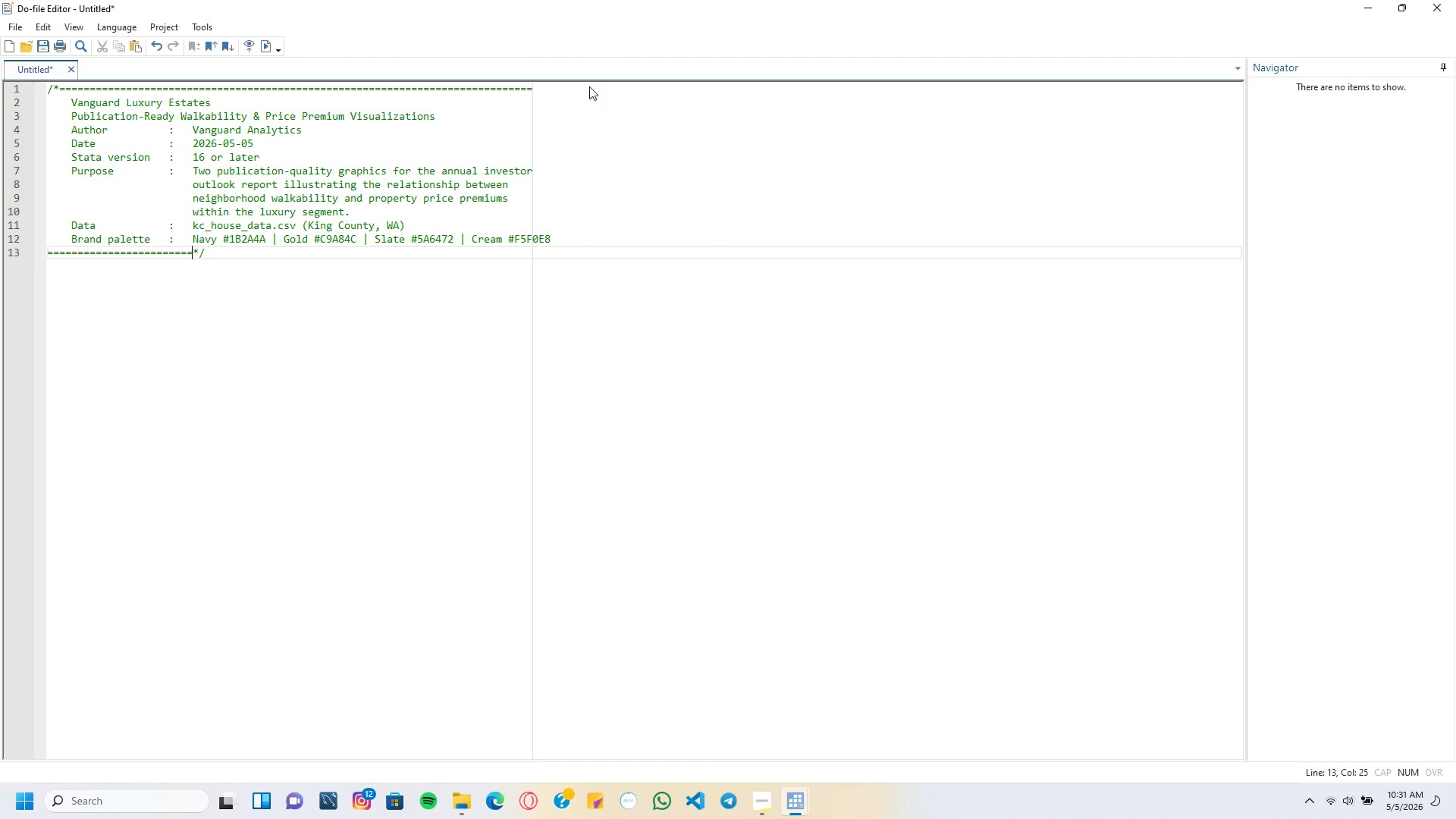 
key(Equal)
 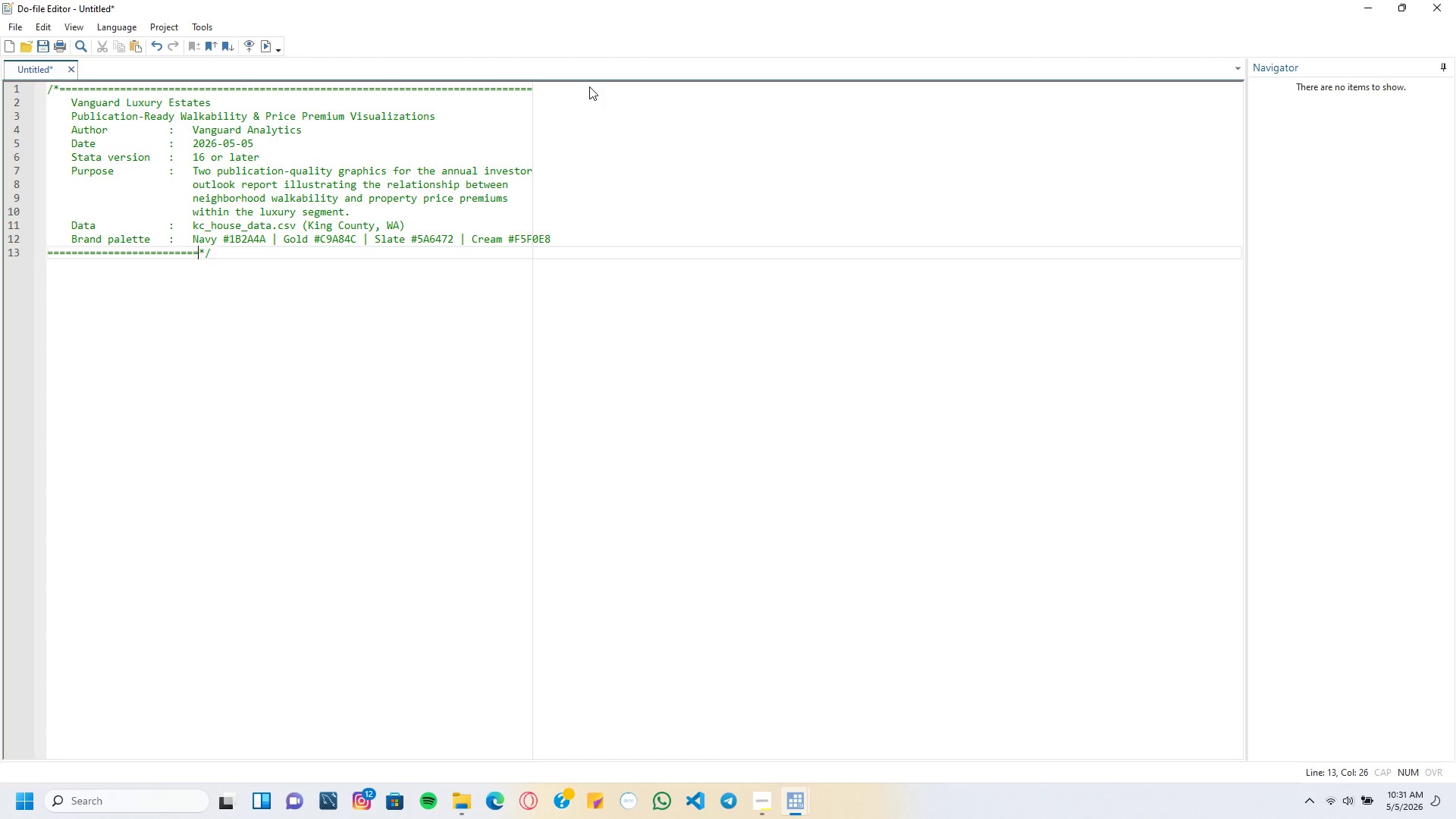 
key(Equal)
 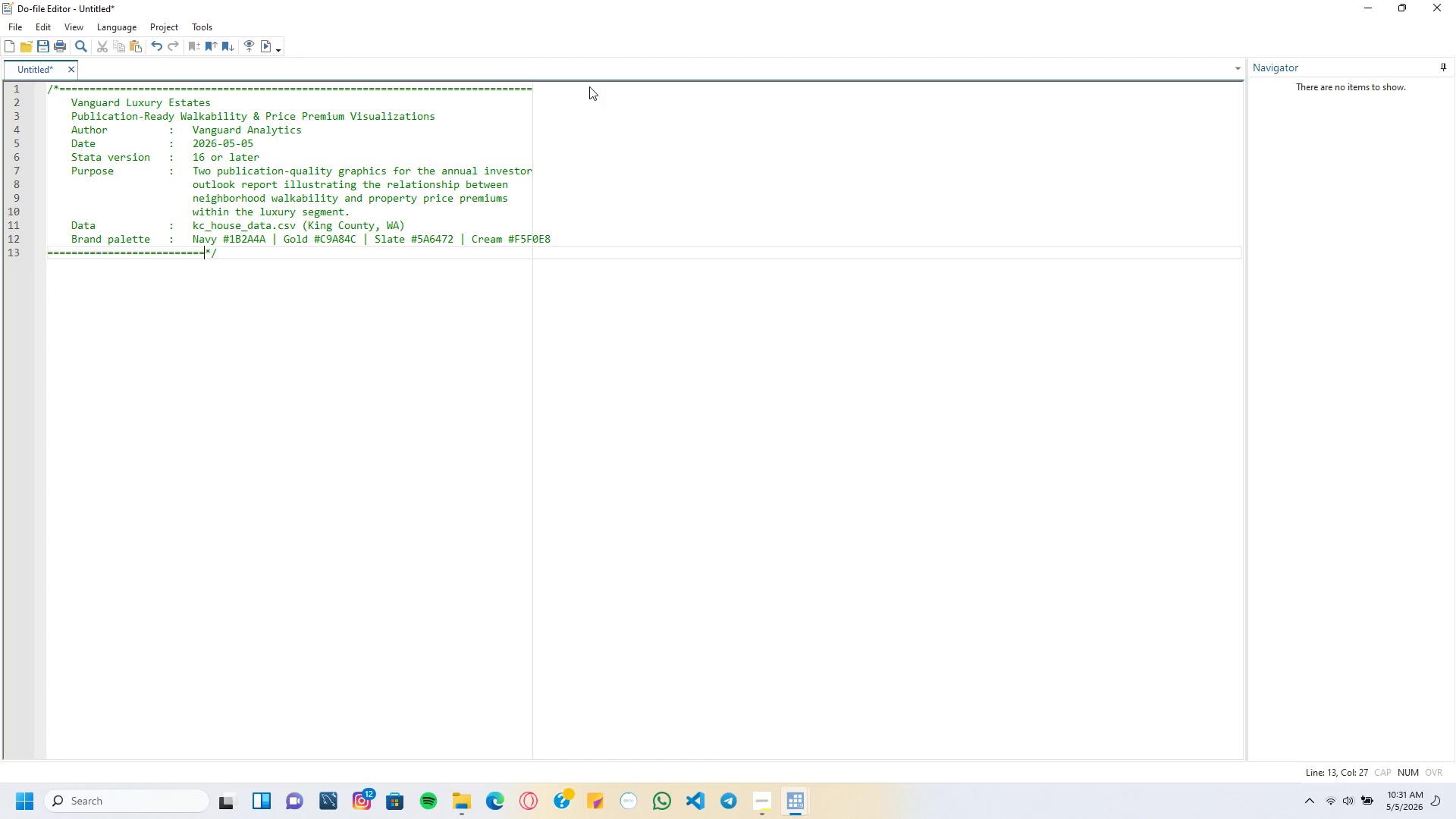 
key(Equal)
 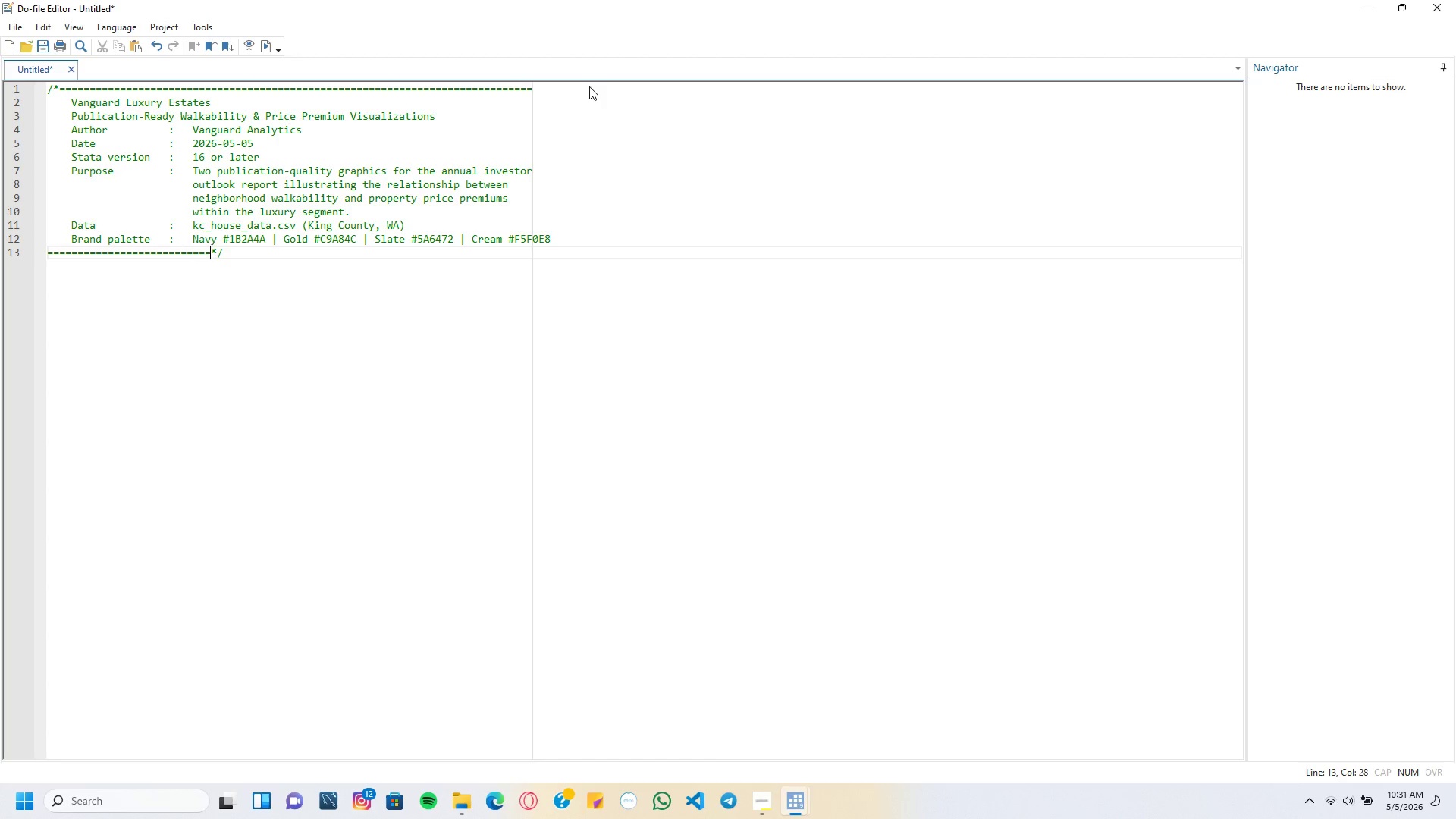 
key(Equal)
 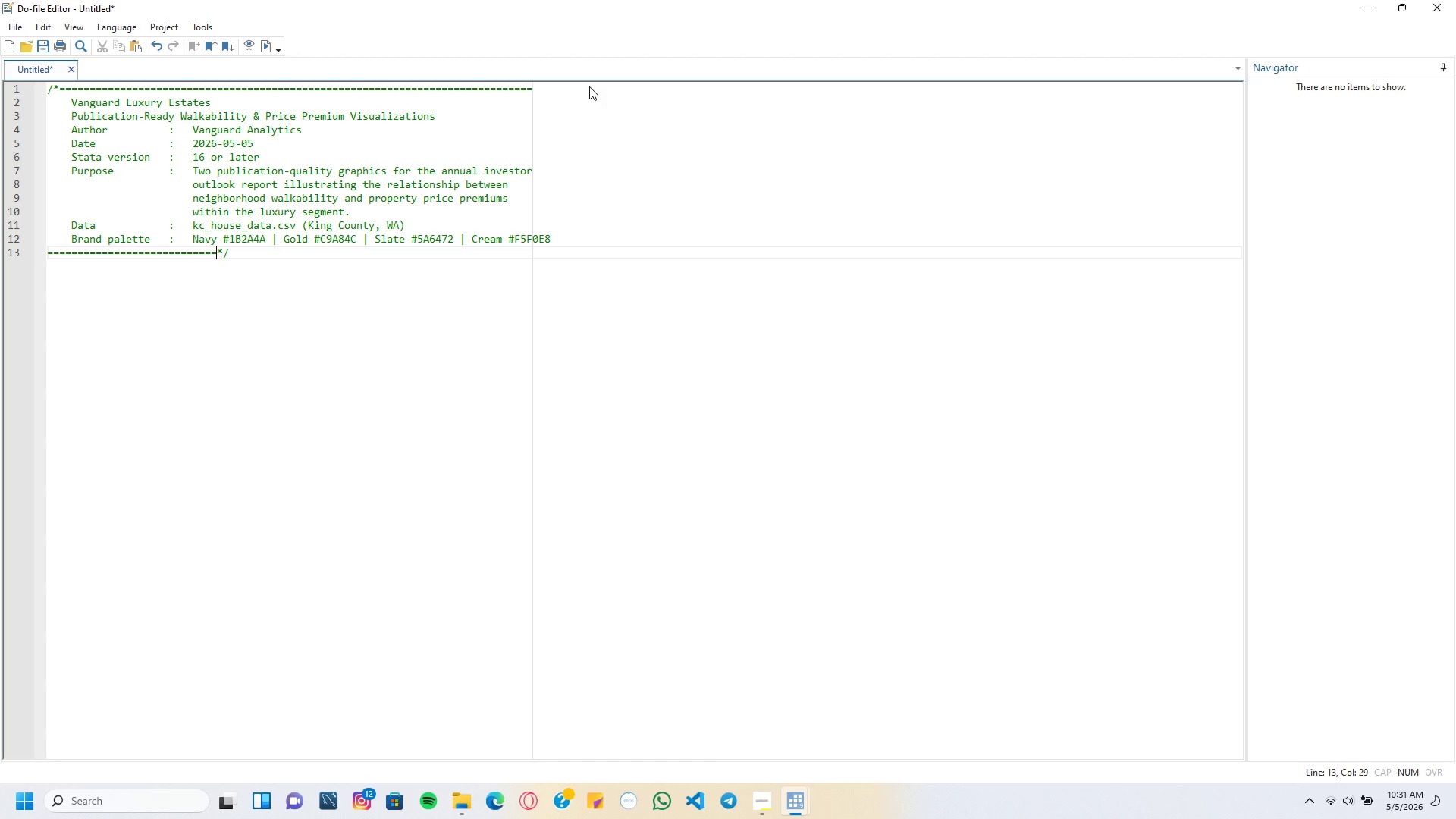 
key(Equal)
 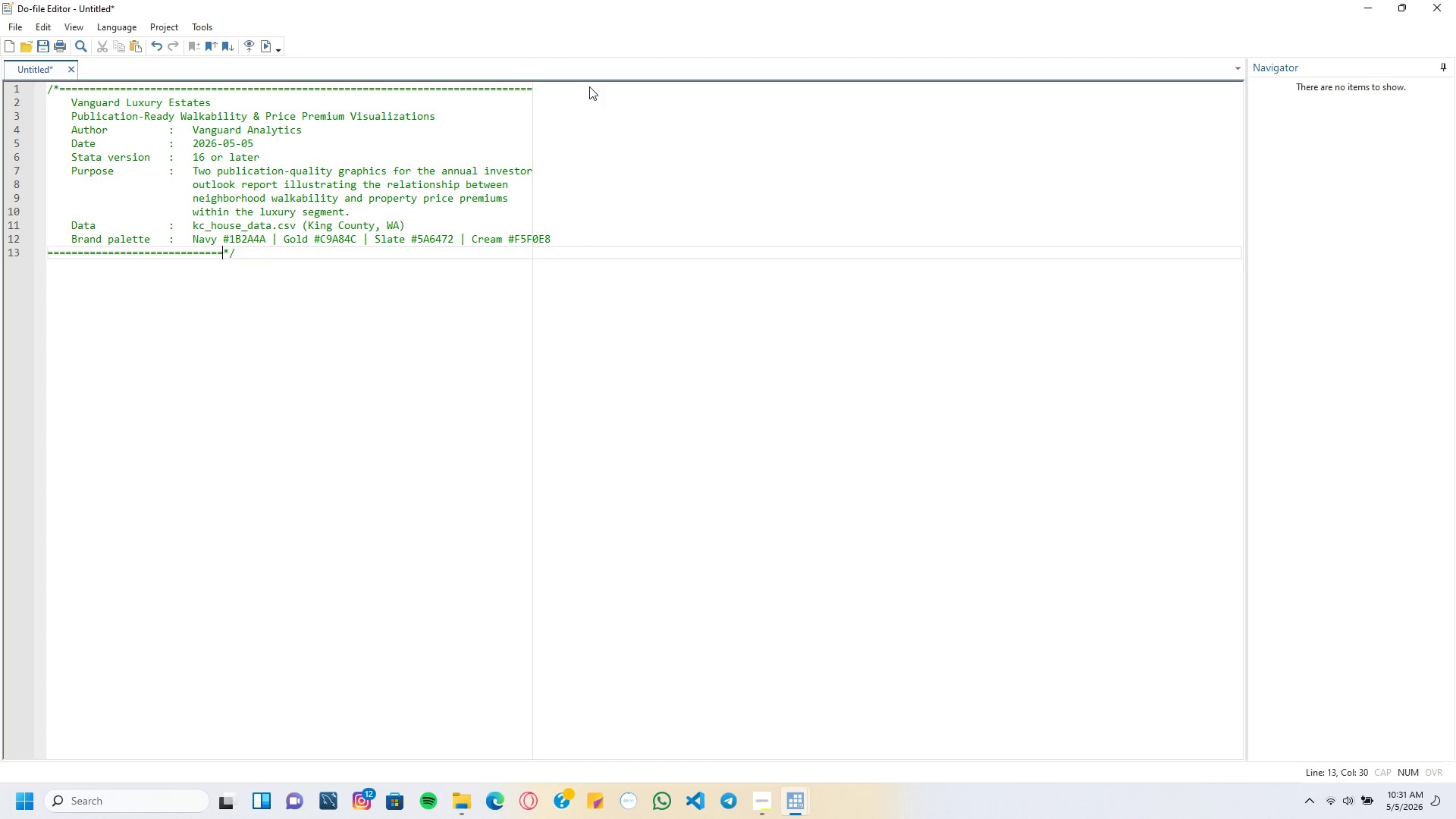 
key(Unknown)
 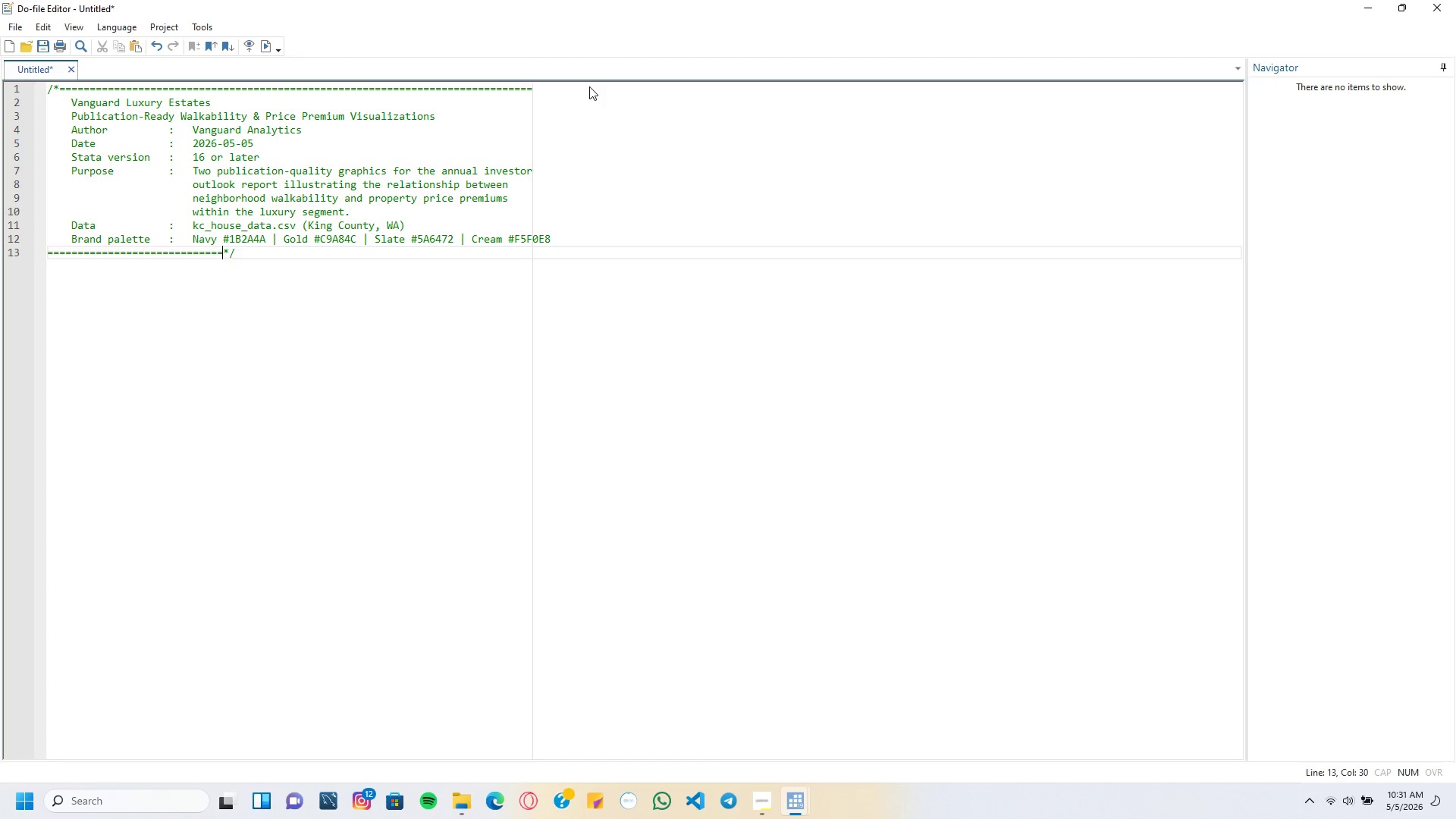 
key(Equal)
 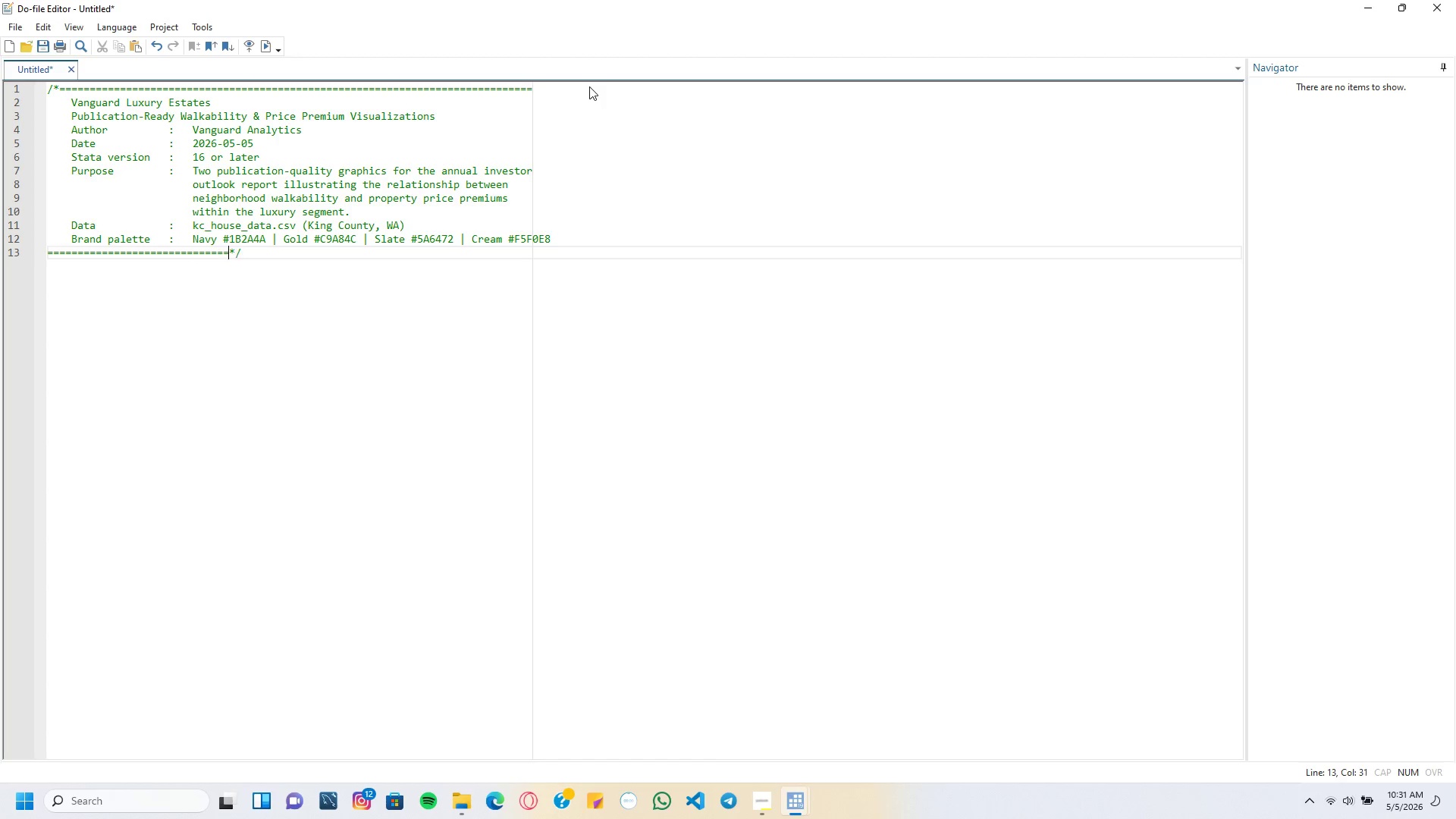 
key(Equal)
 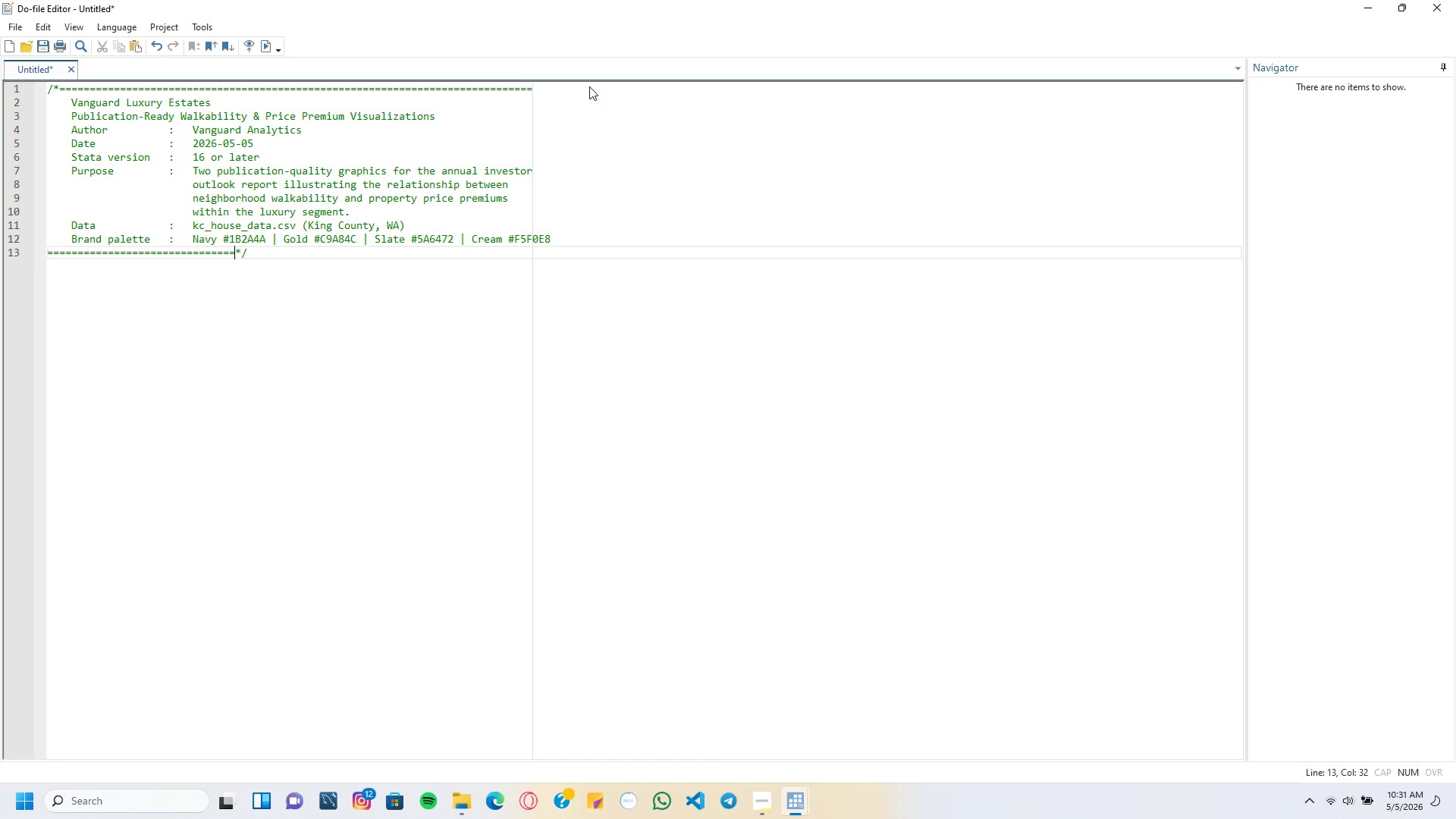 
key(Equal)
 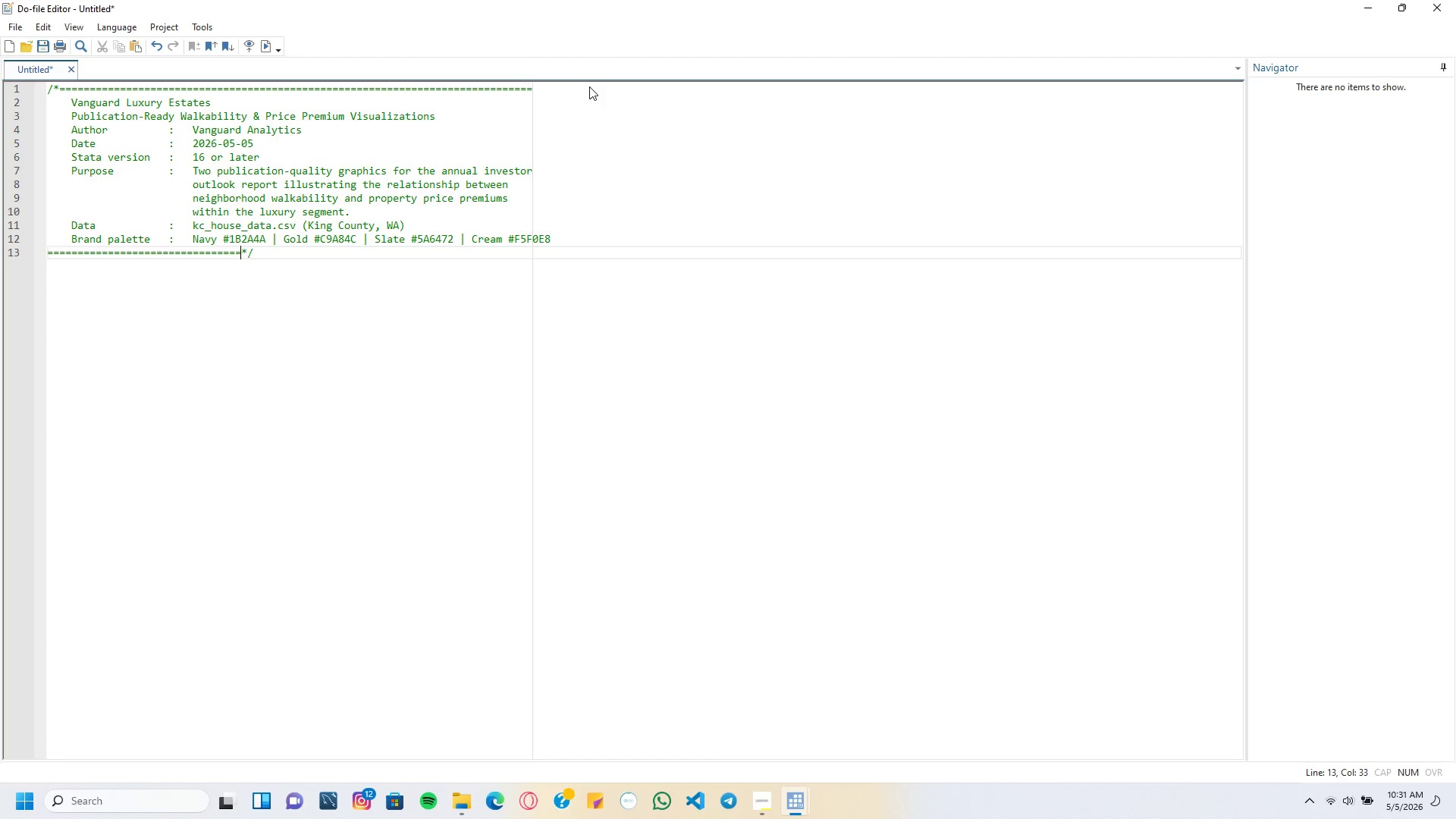 
key(Equal)
 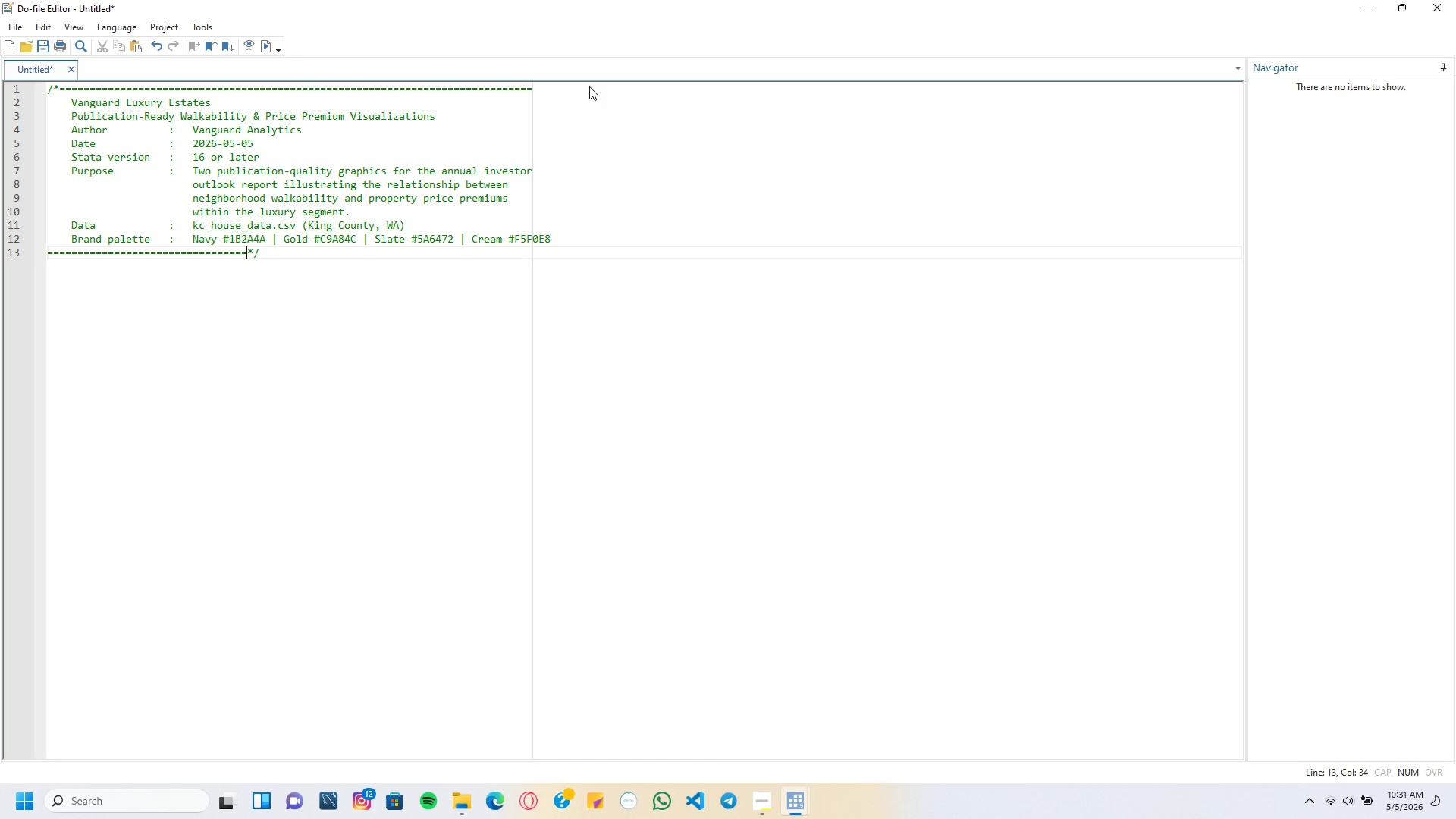 
key(Unknown)
 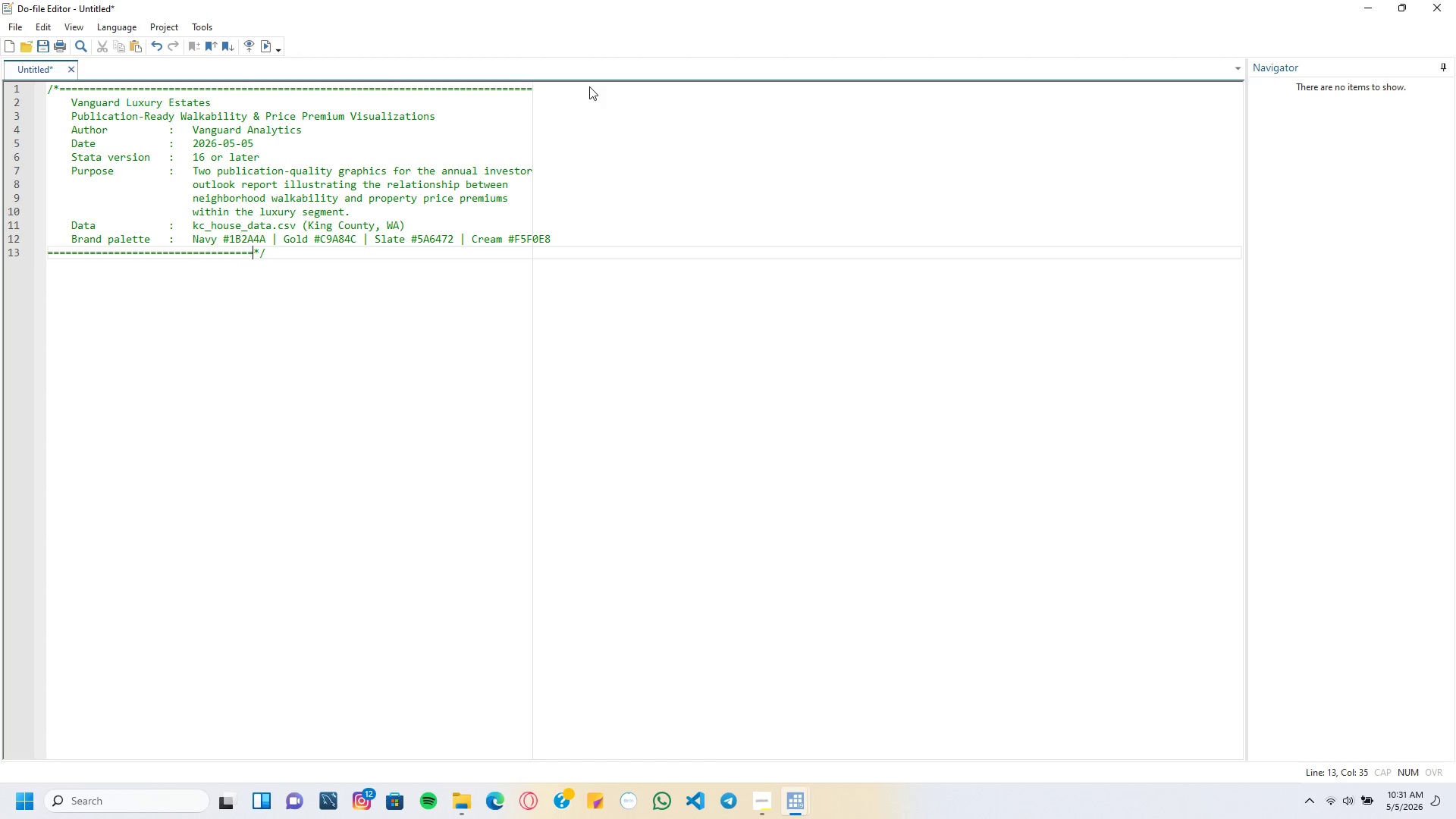 
key(Equal)
 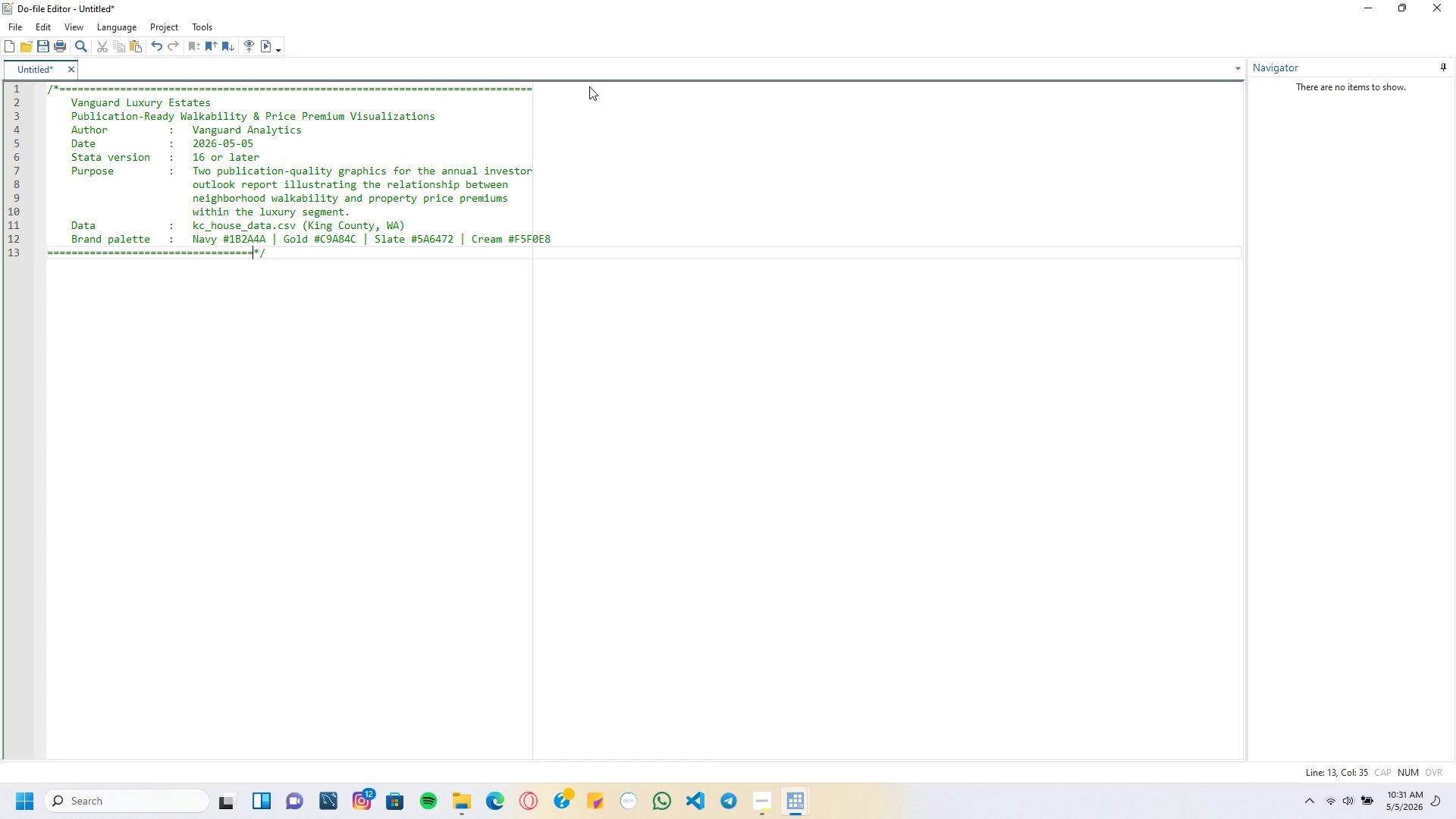 
key(Equal)
 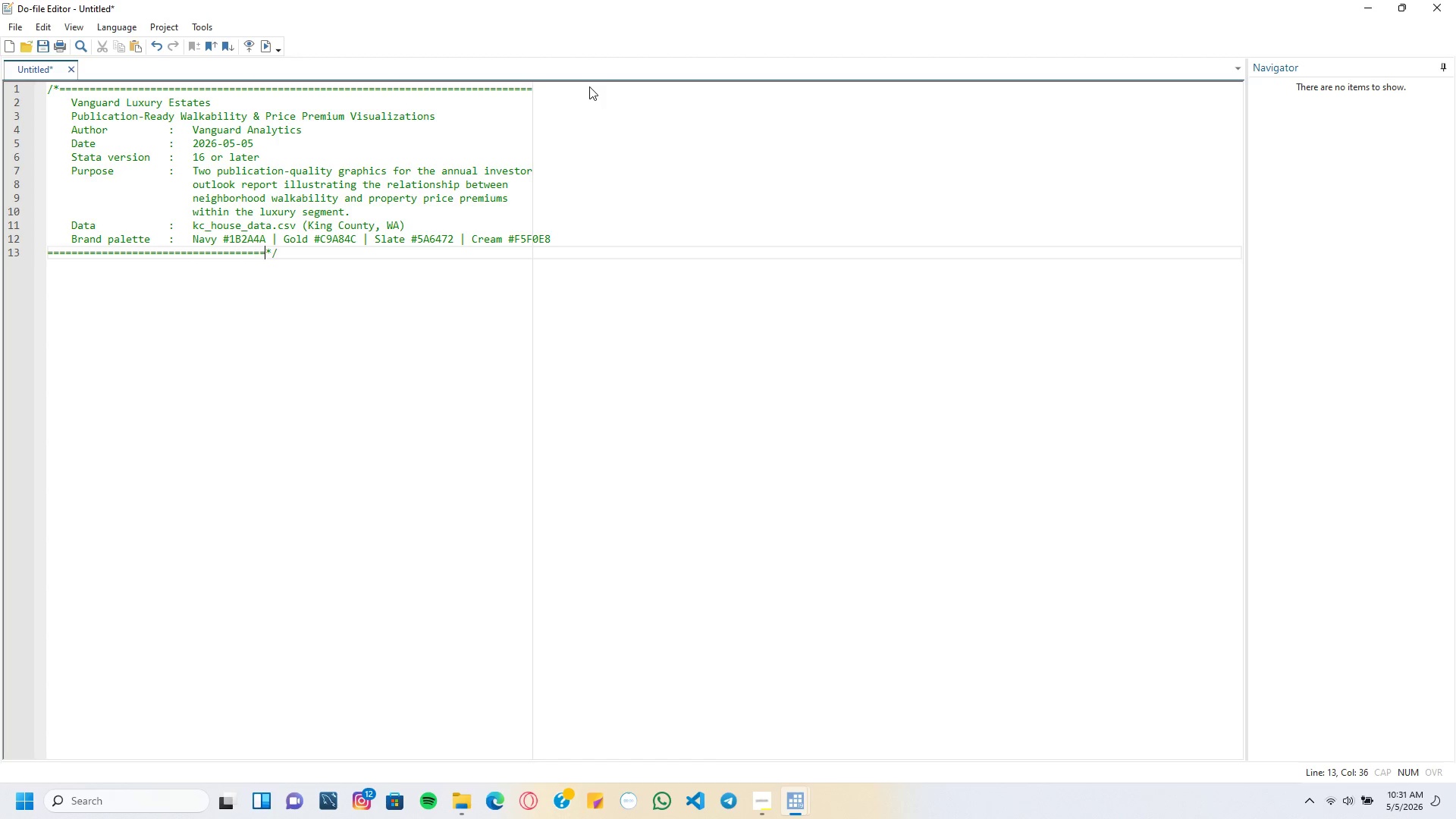 
key(Equal)
 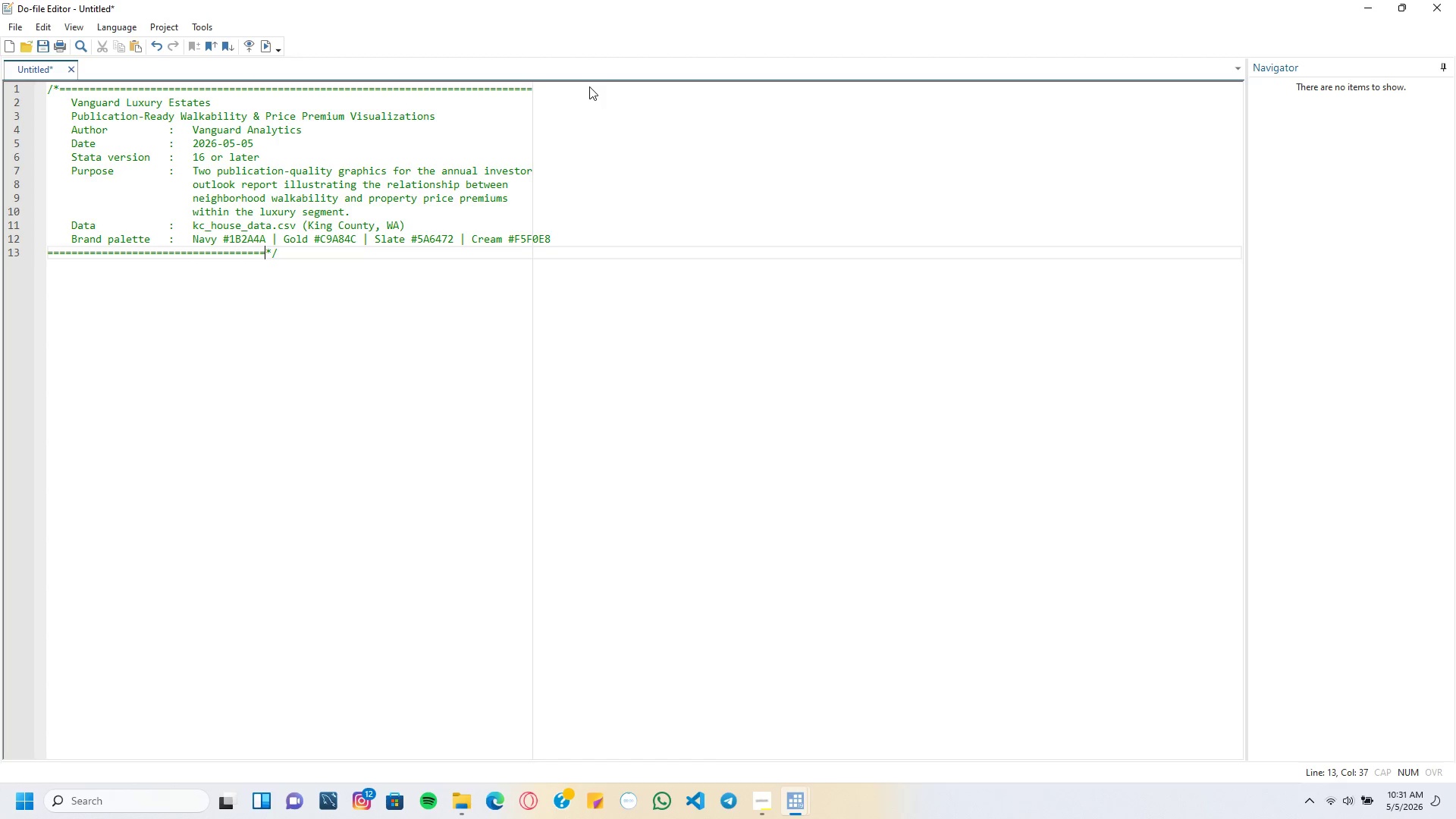 
key(Equal)
 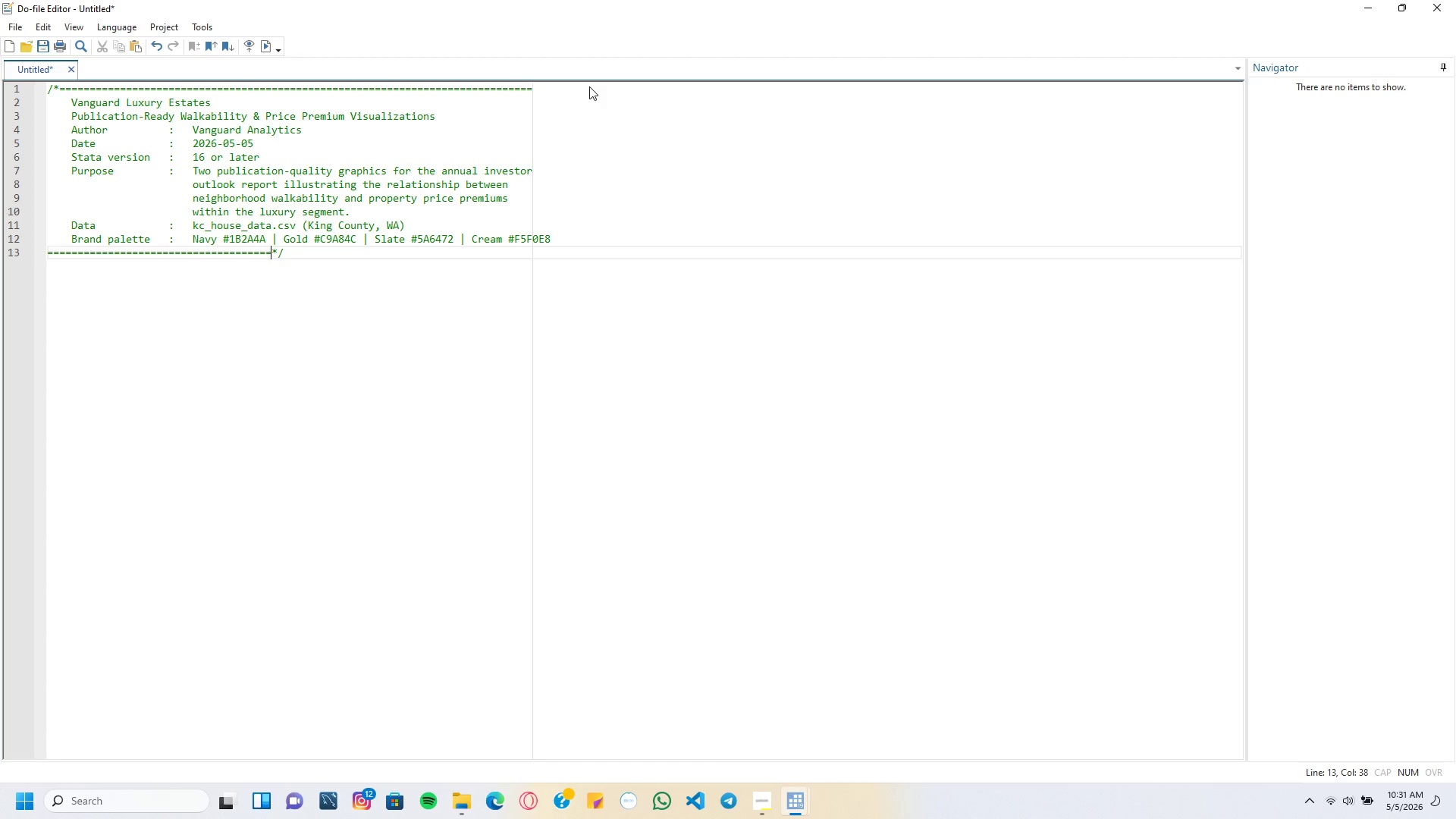 
key(Equal)
 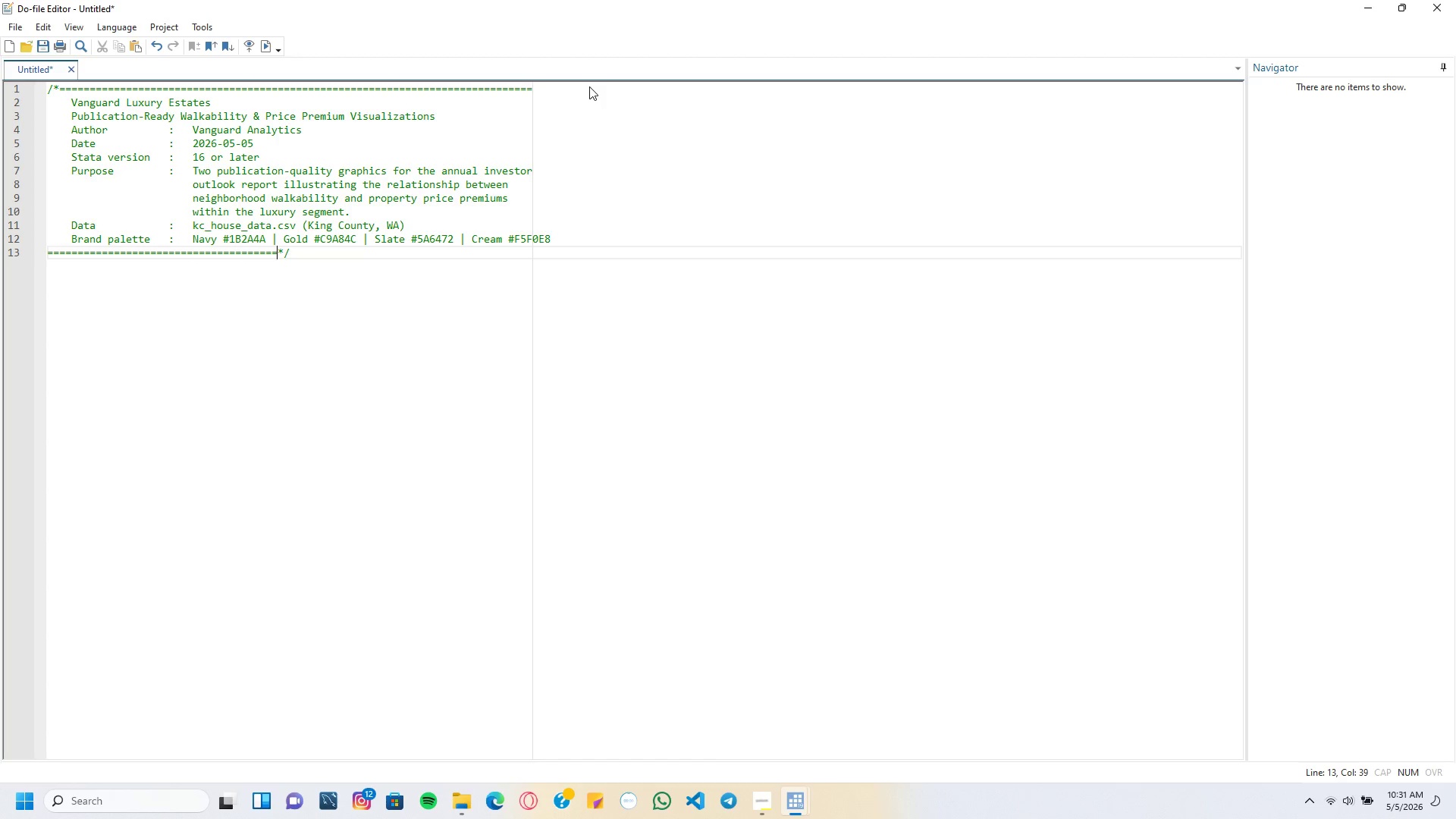 
key(Equal)
 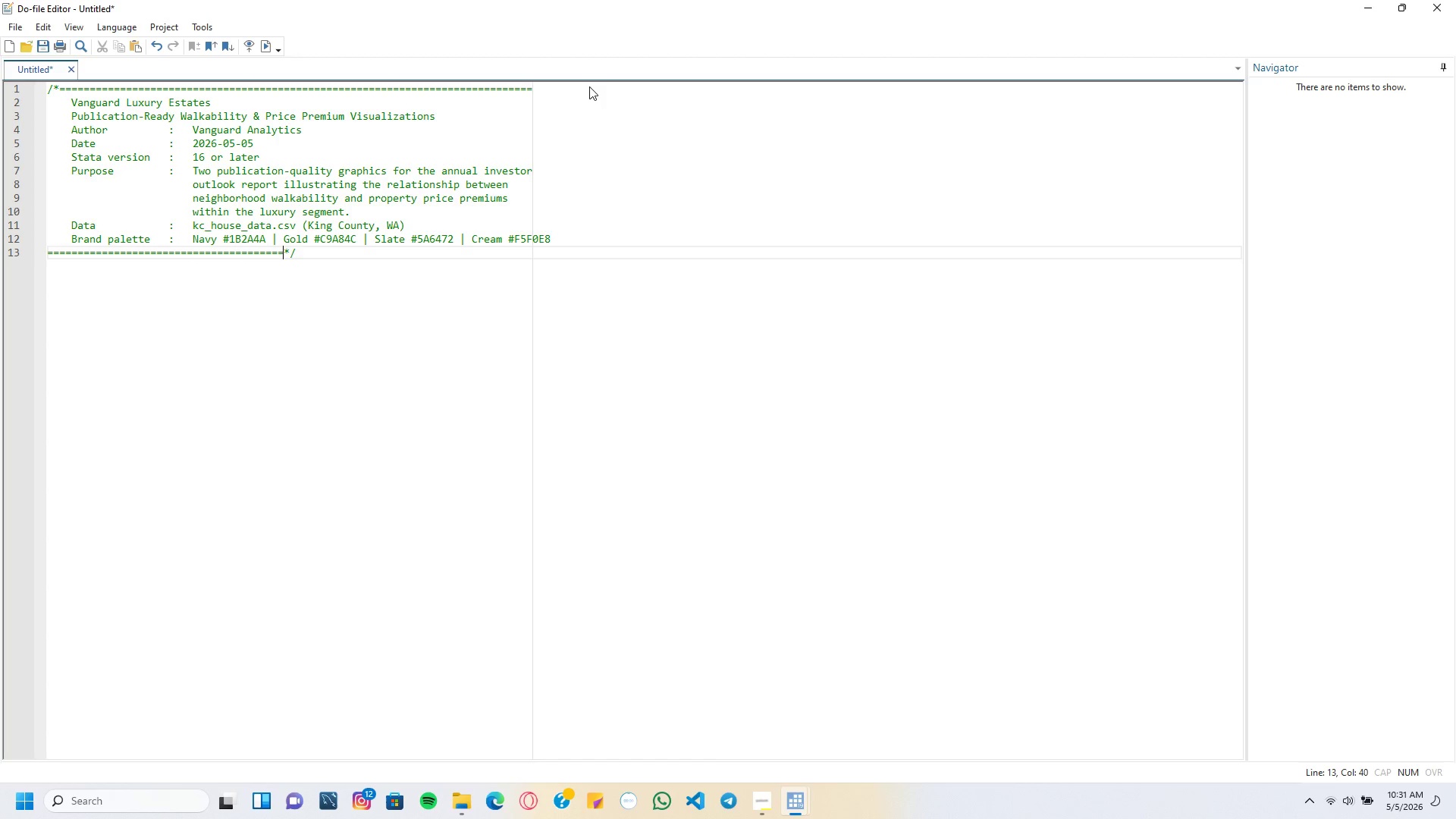 
key(Equal)
 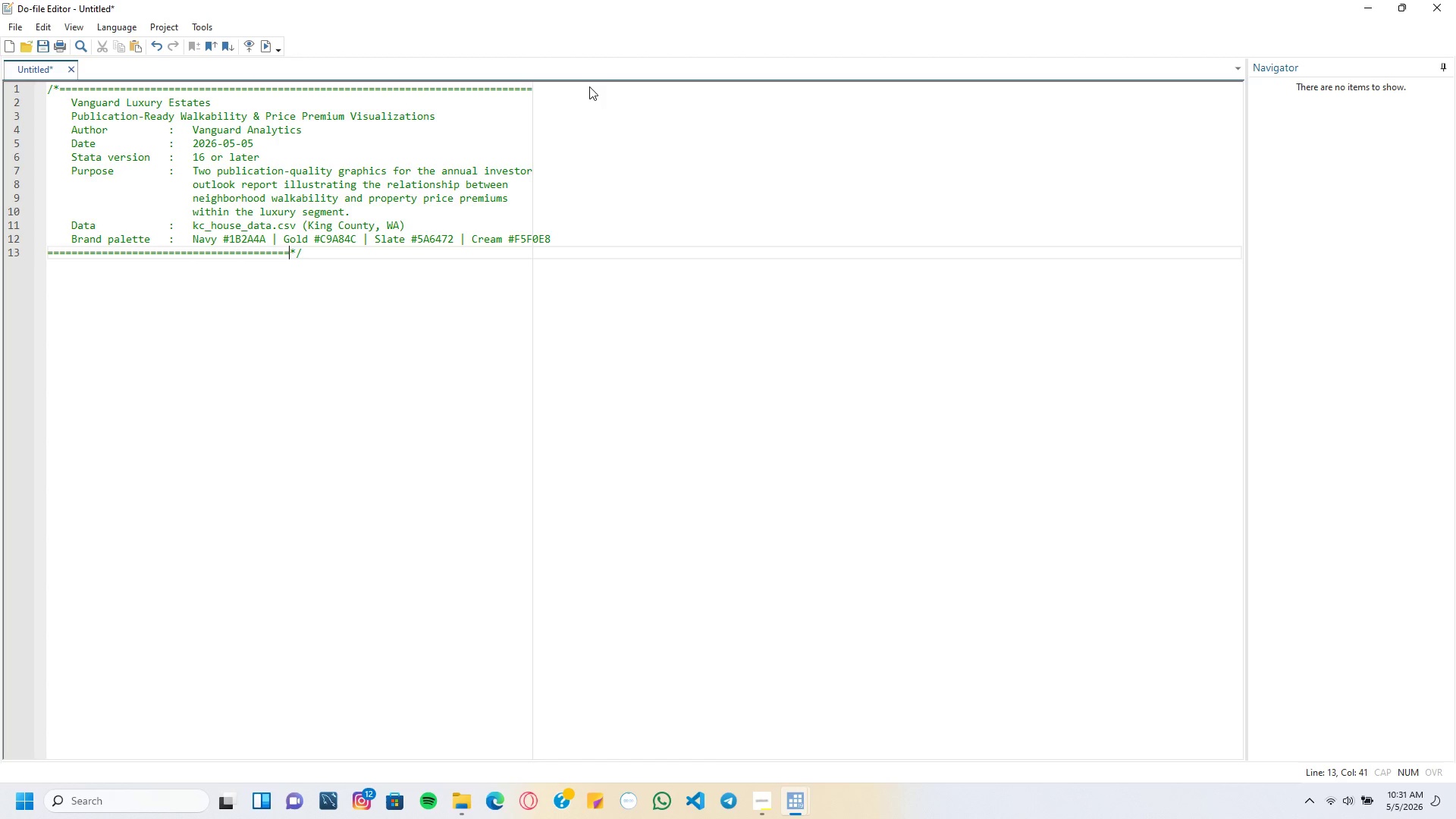 
key(Equal)
 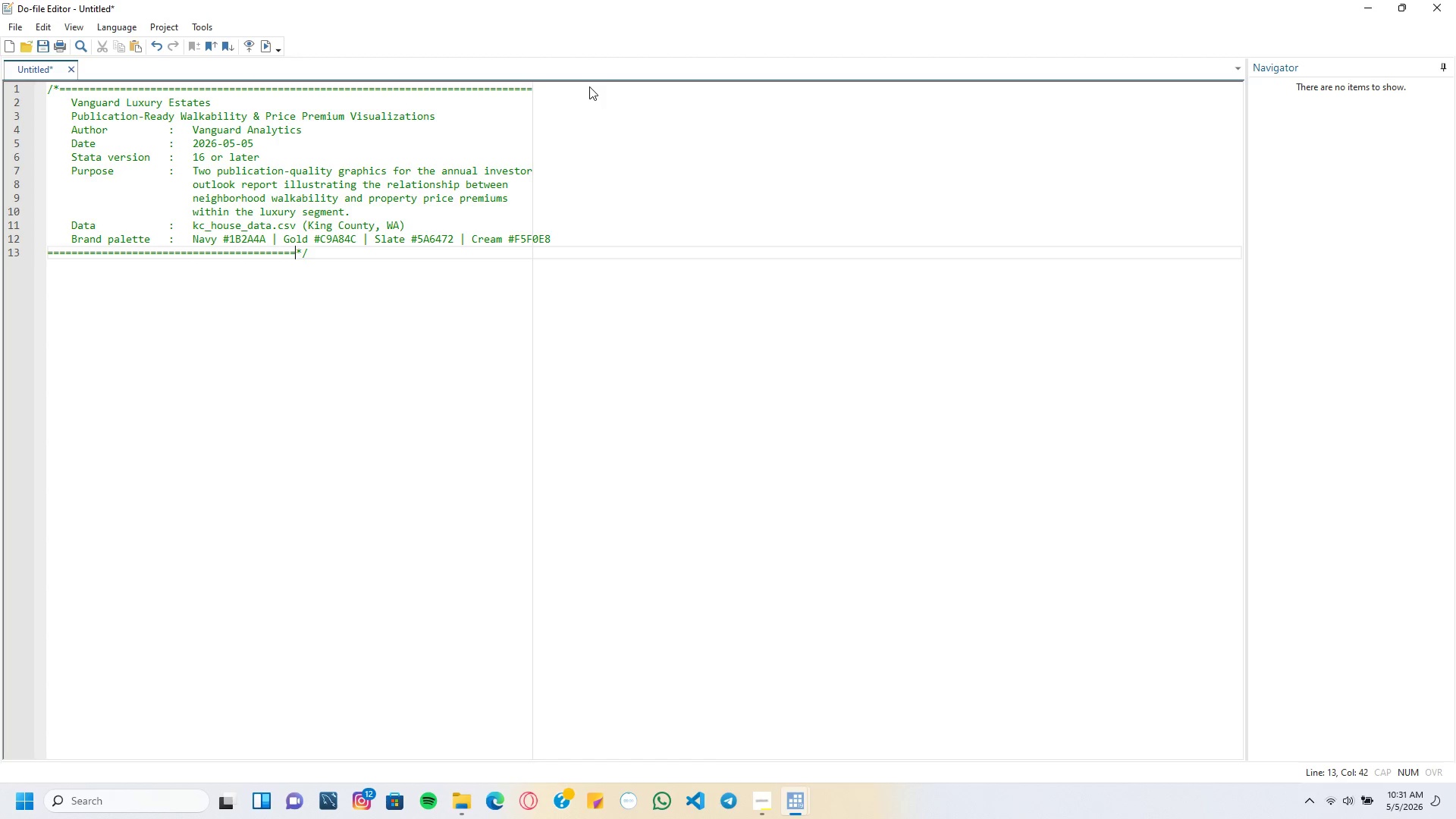 
key(Equal)
 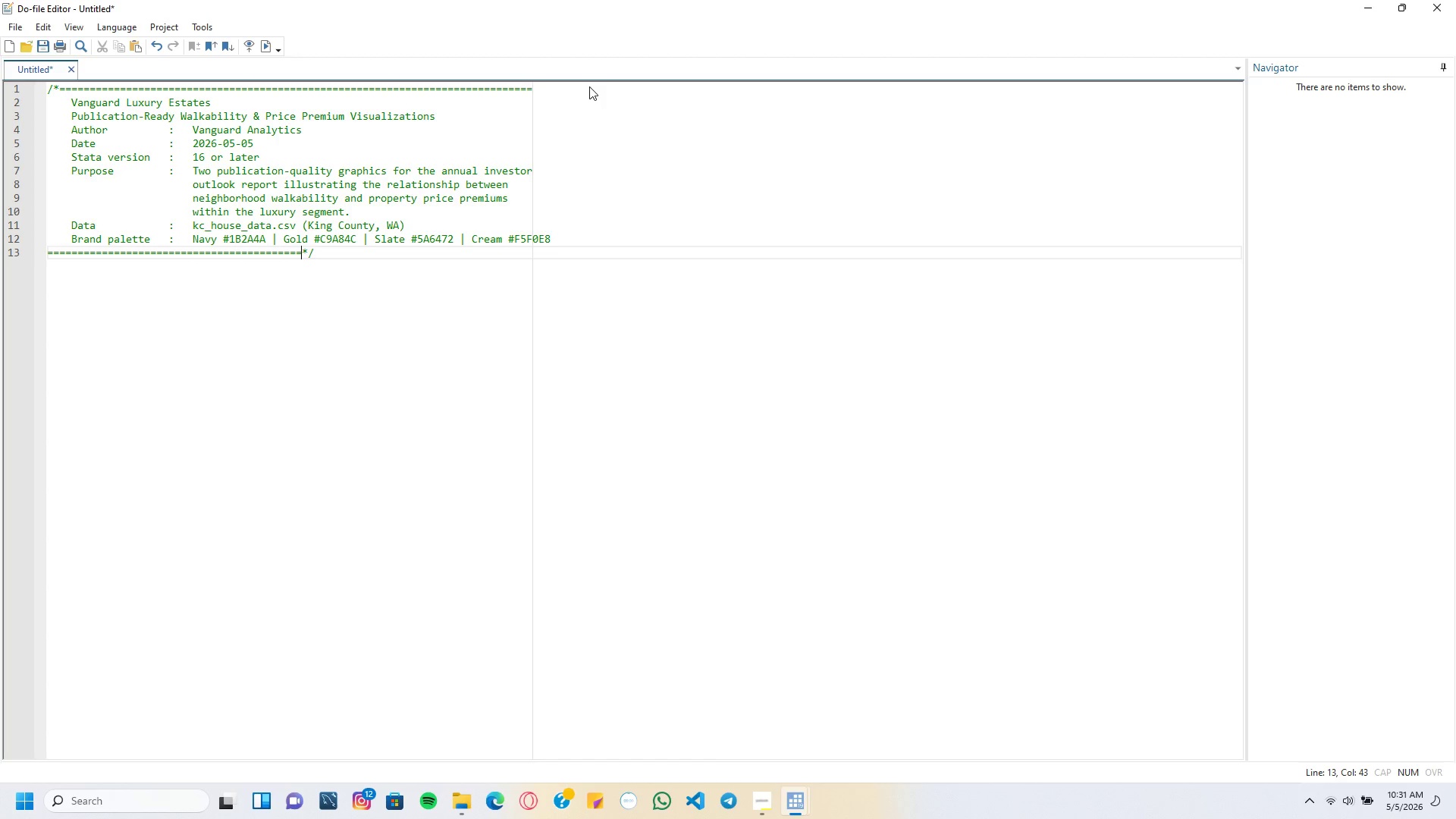 
key(Equal)
 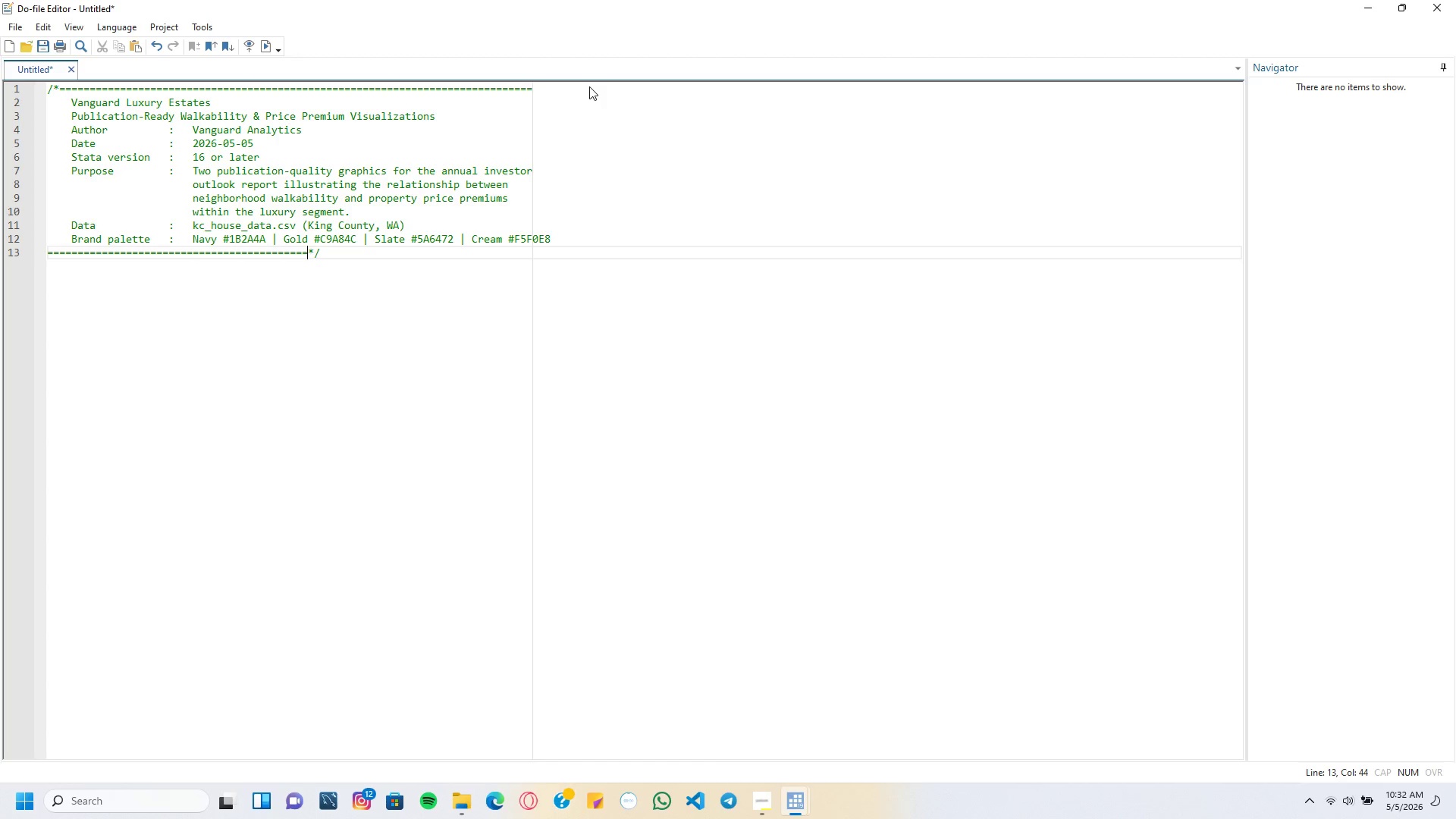 
key(Equal)
 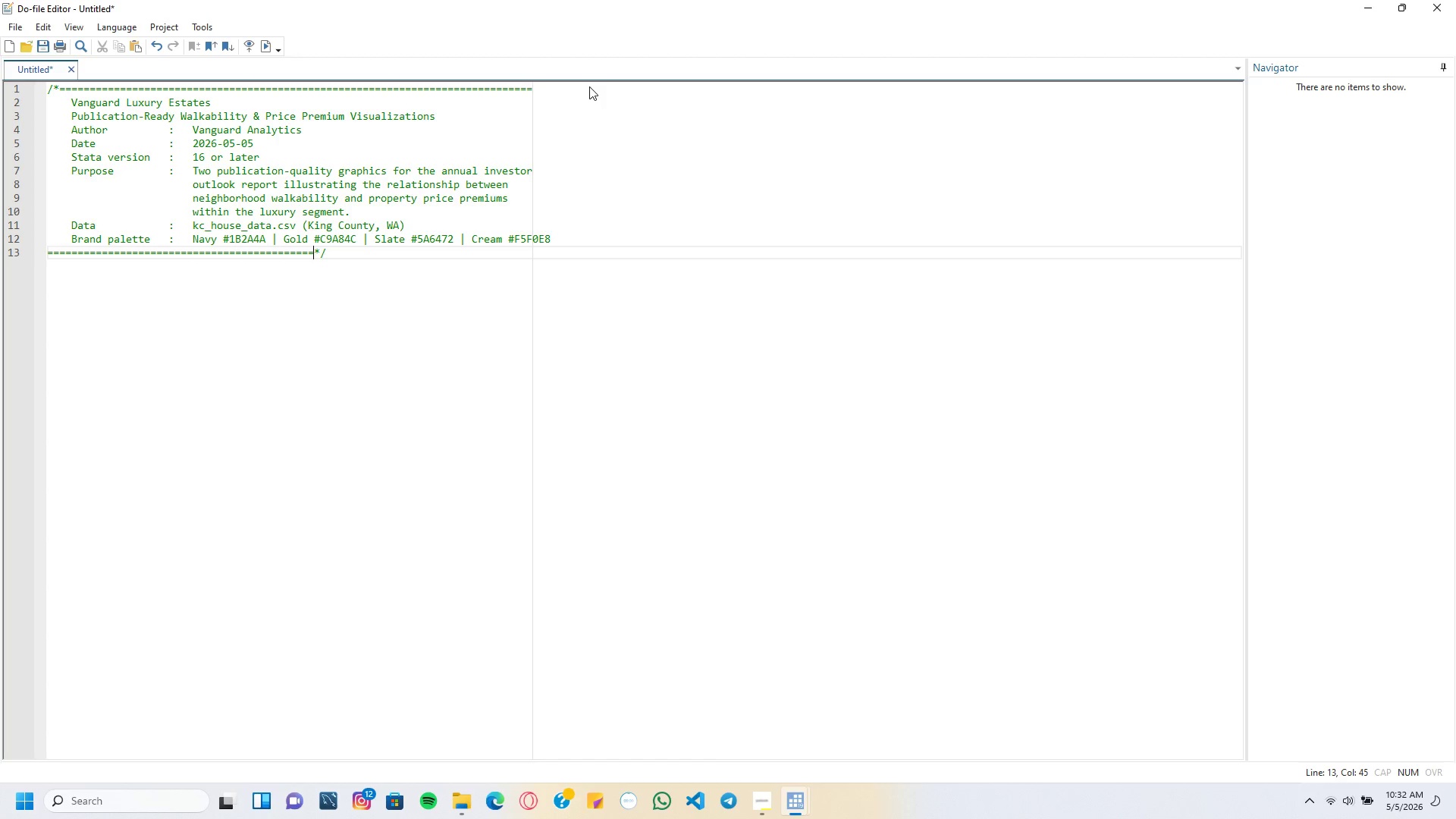 
key(Equal)
 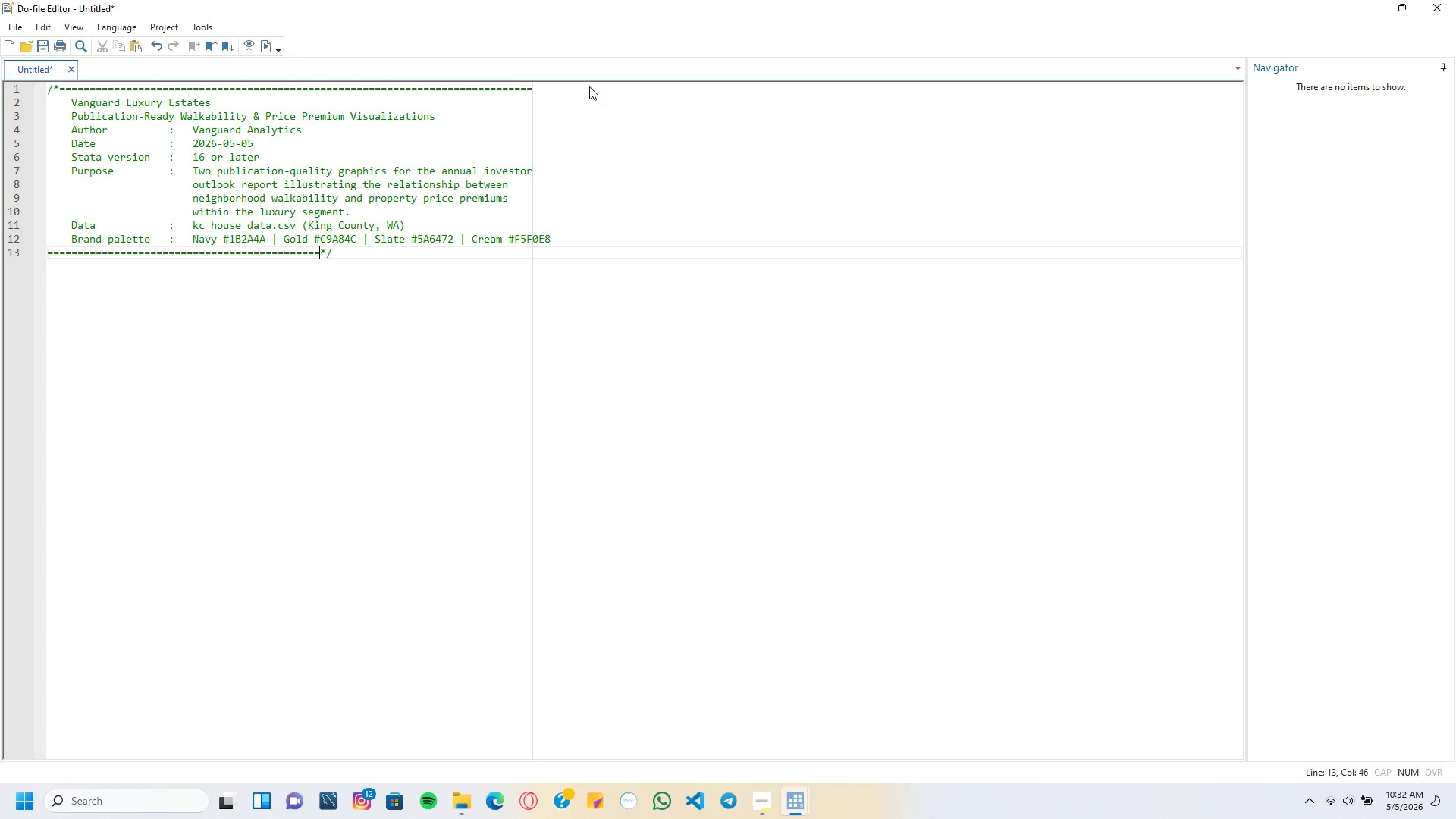 
key(Equal)
 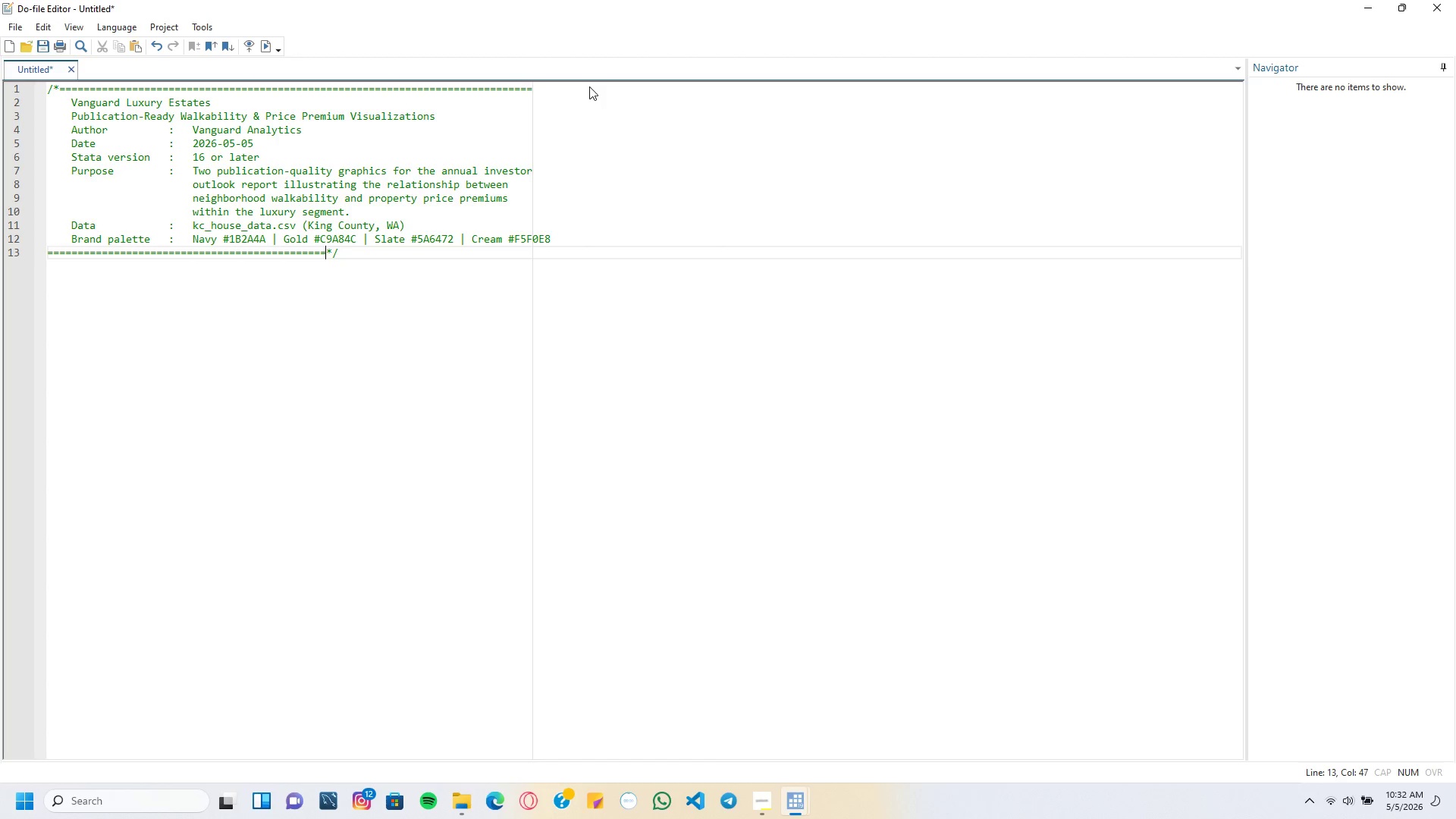 
key(Equal)
 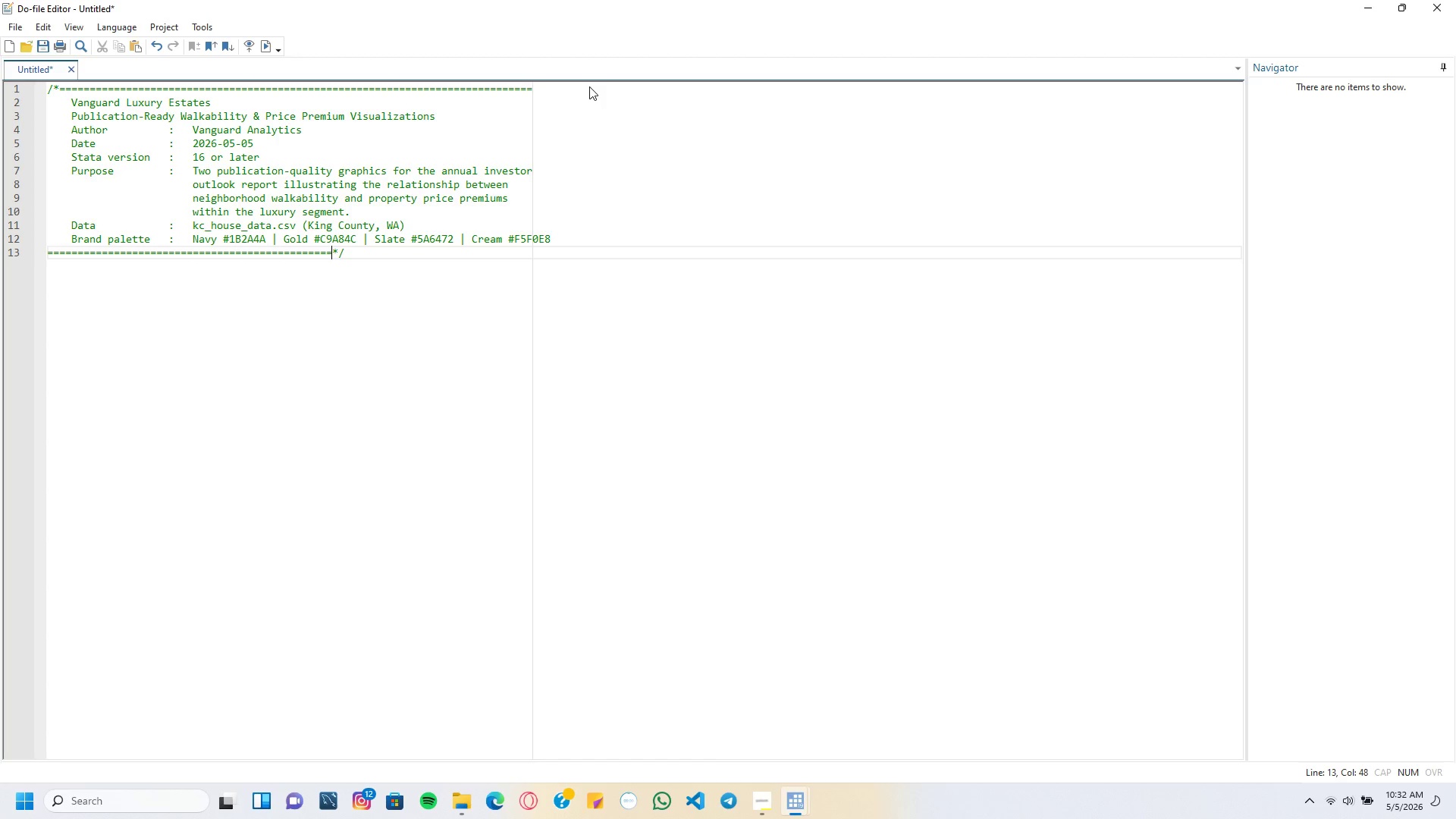 
key(Equal)
 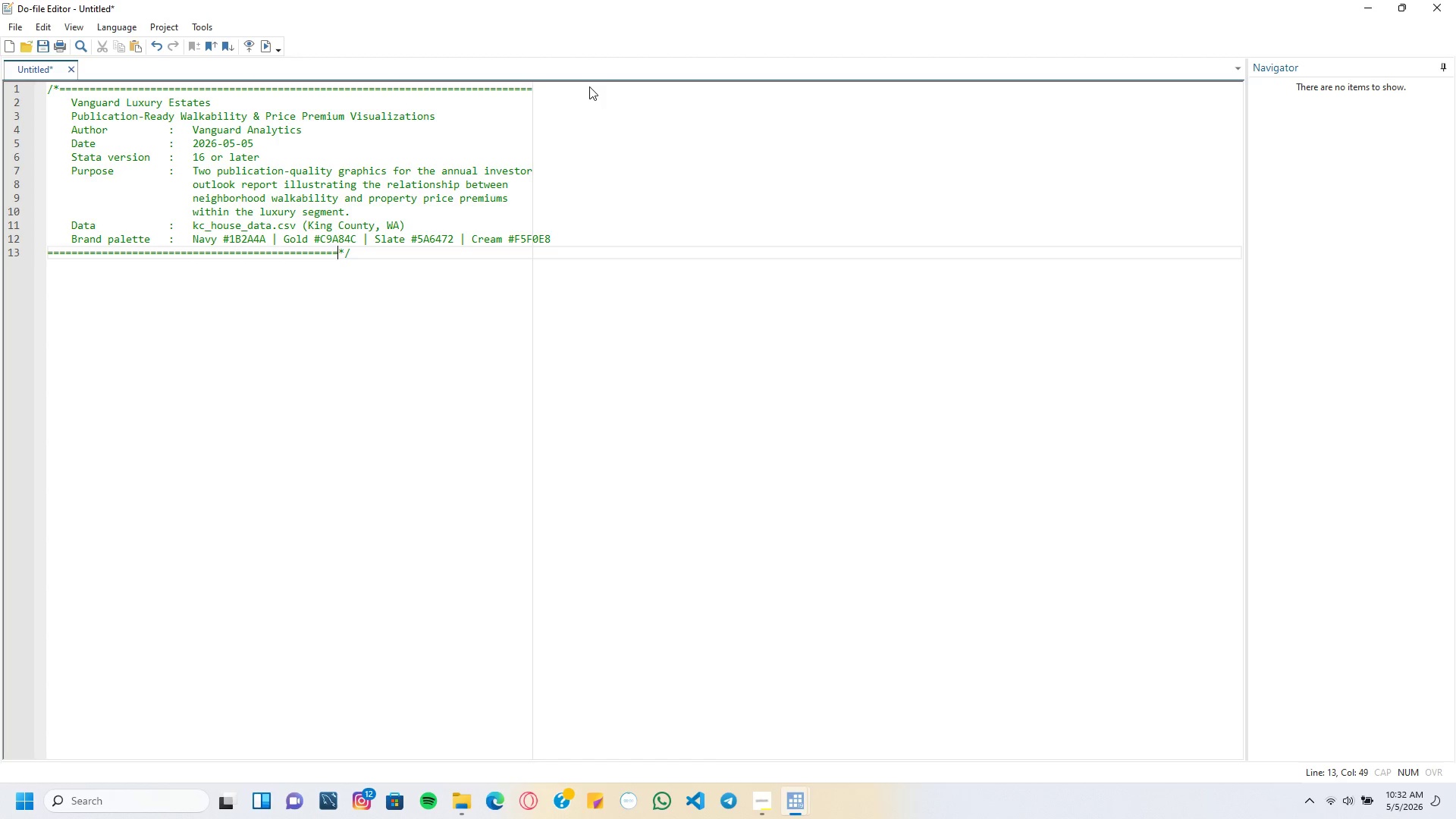 
key(Equal)
 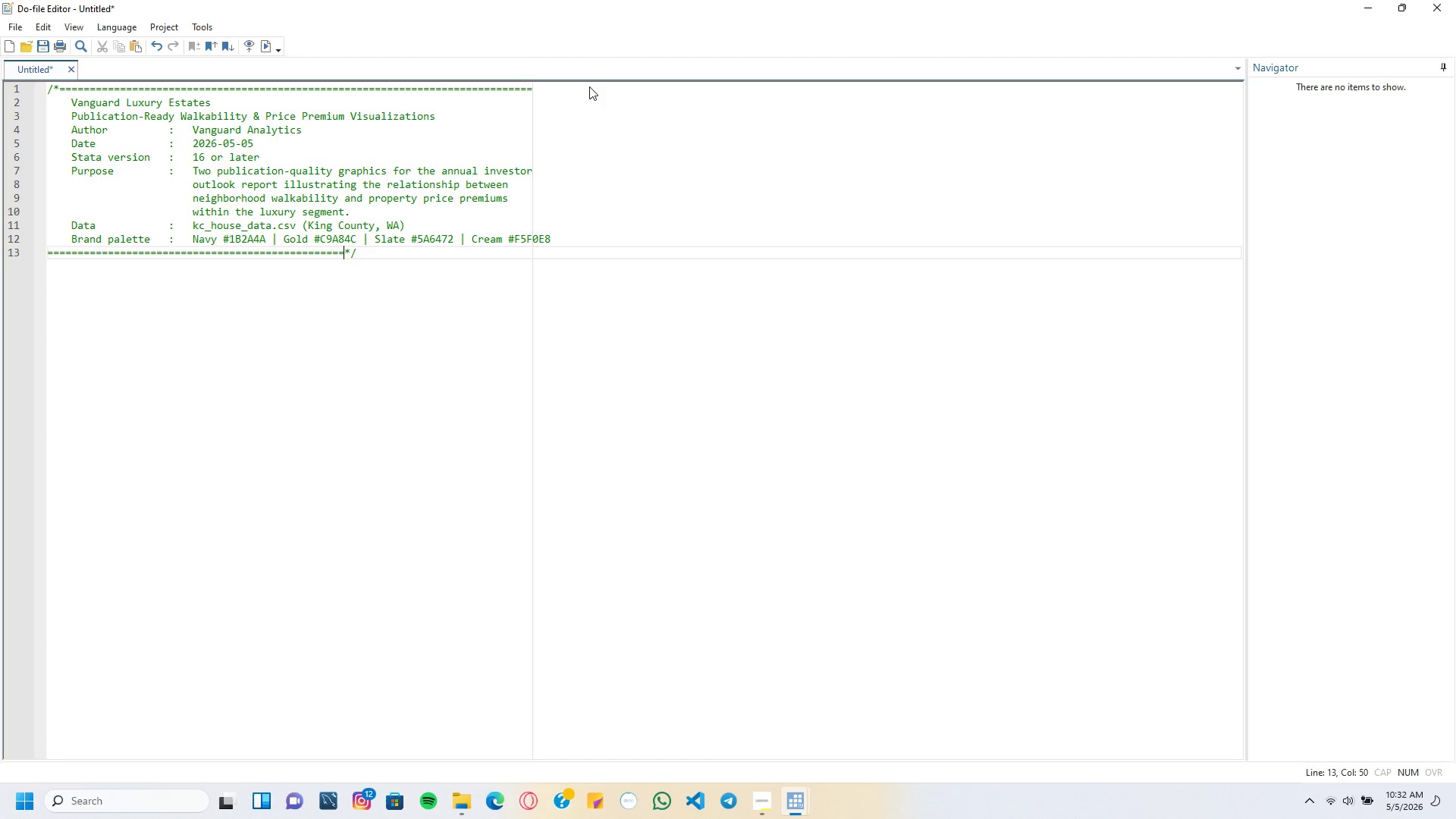 
key(Equal)
 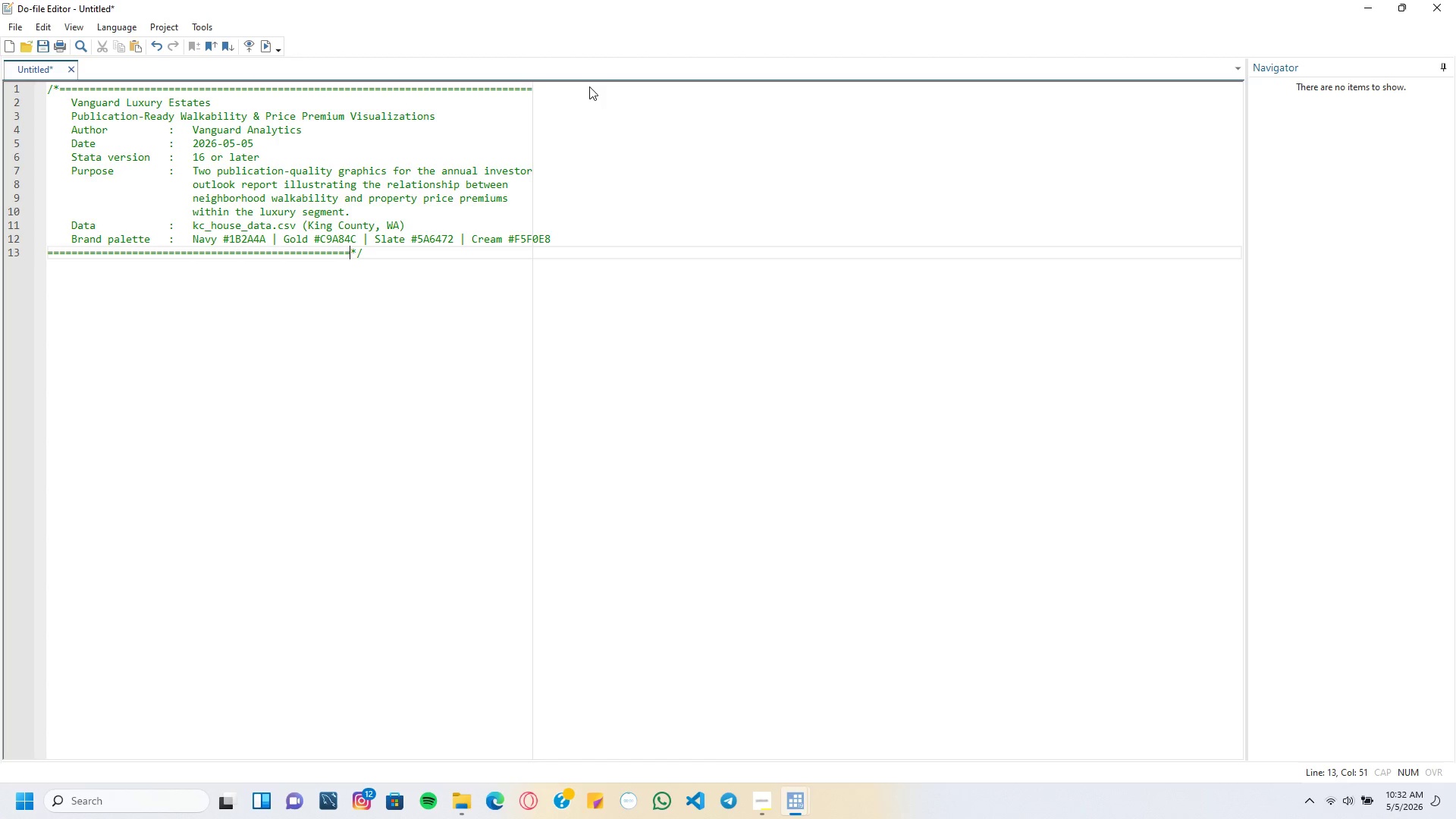 
key(Equal)
 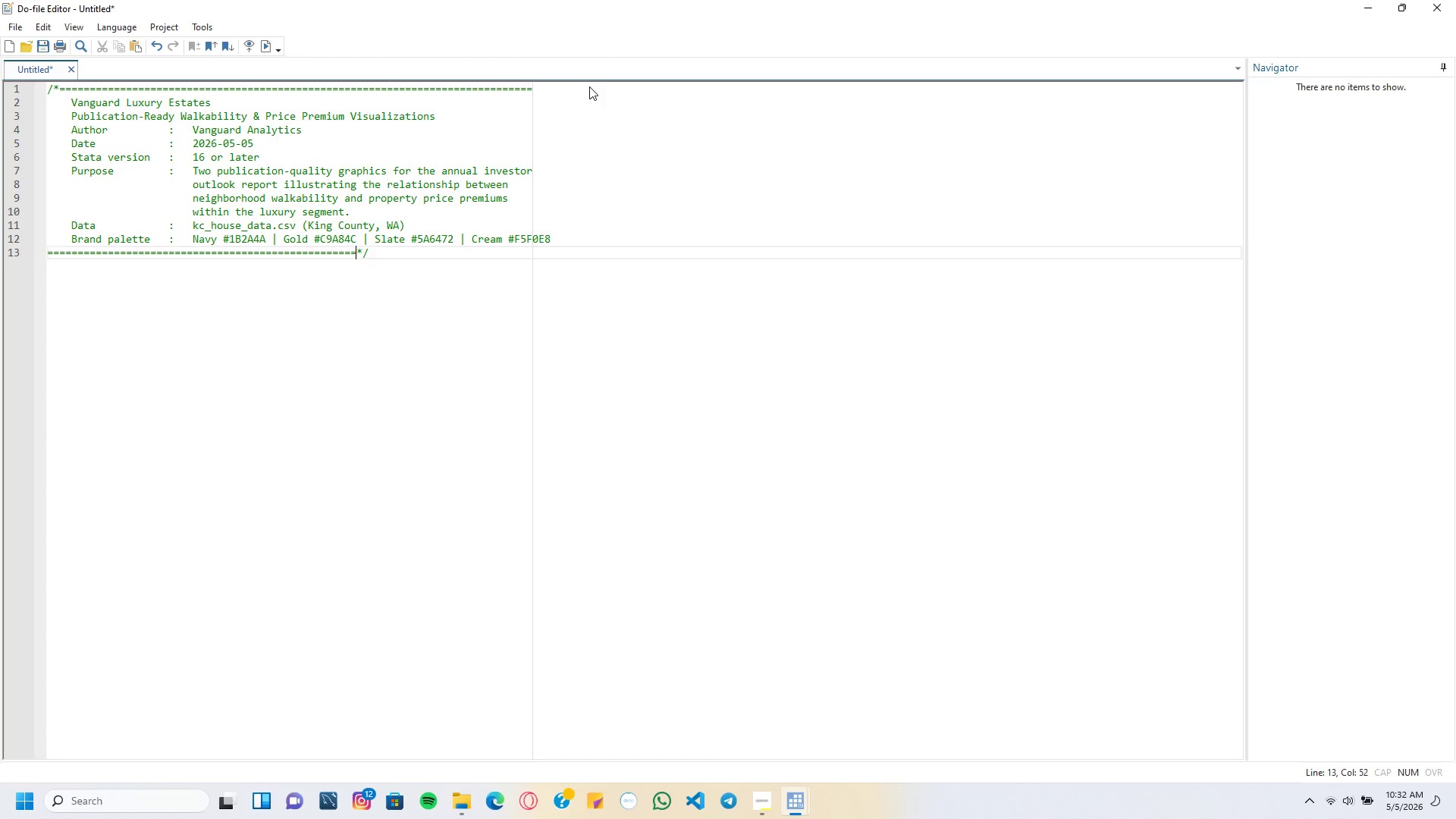 
key(Equal)
 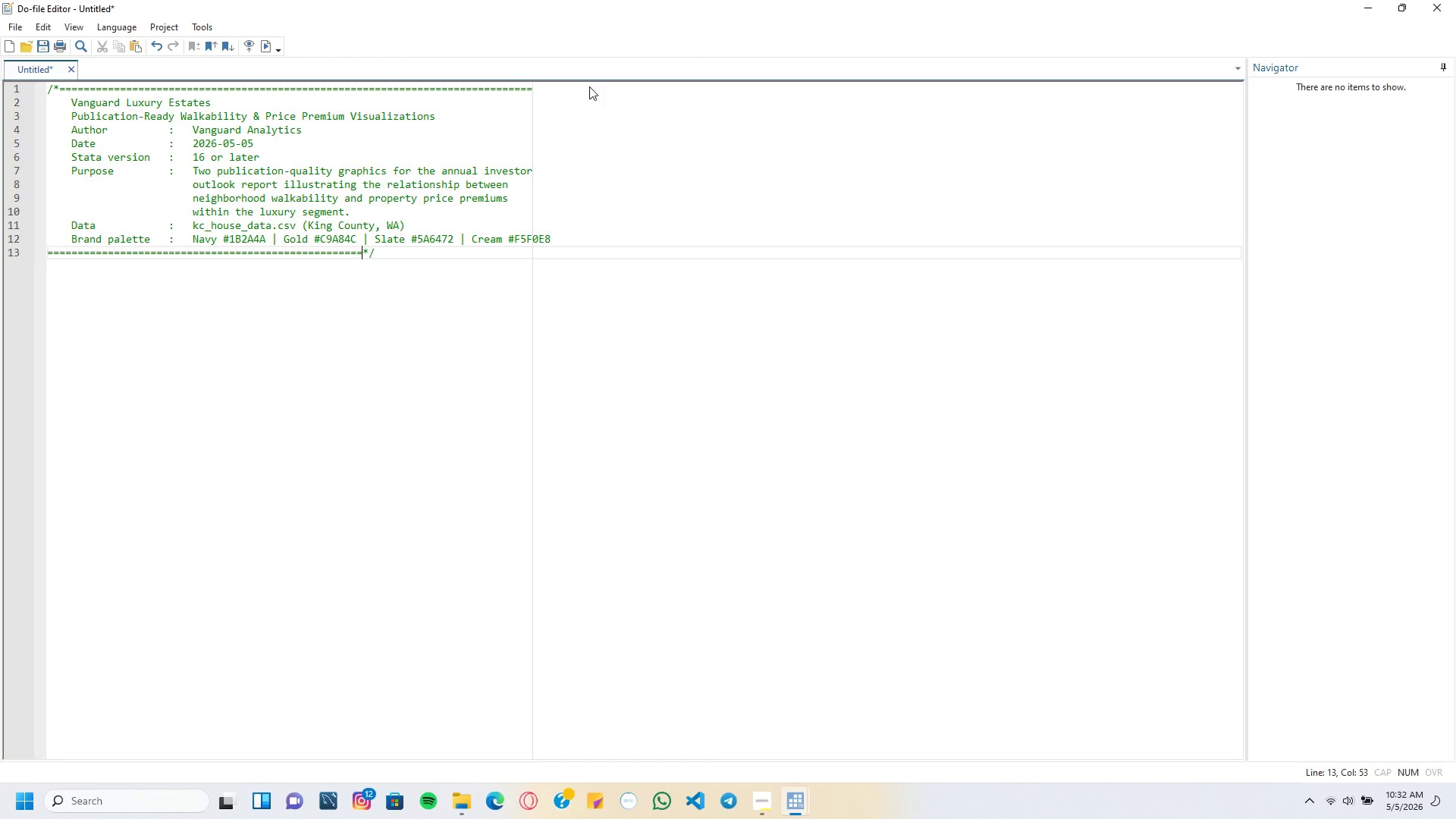 
key(Equal)
 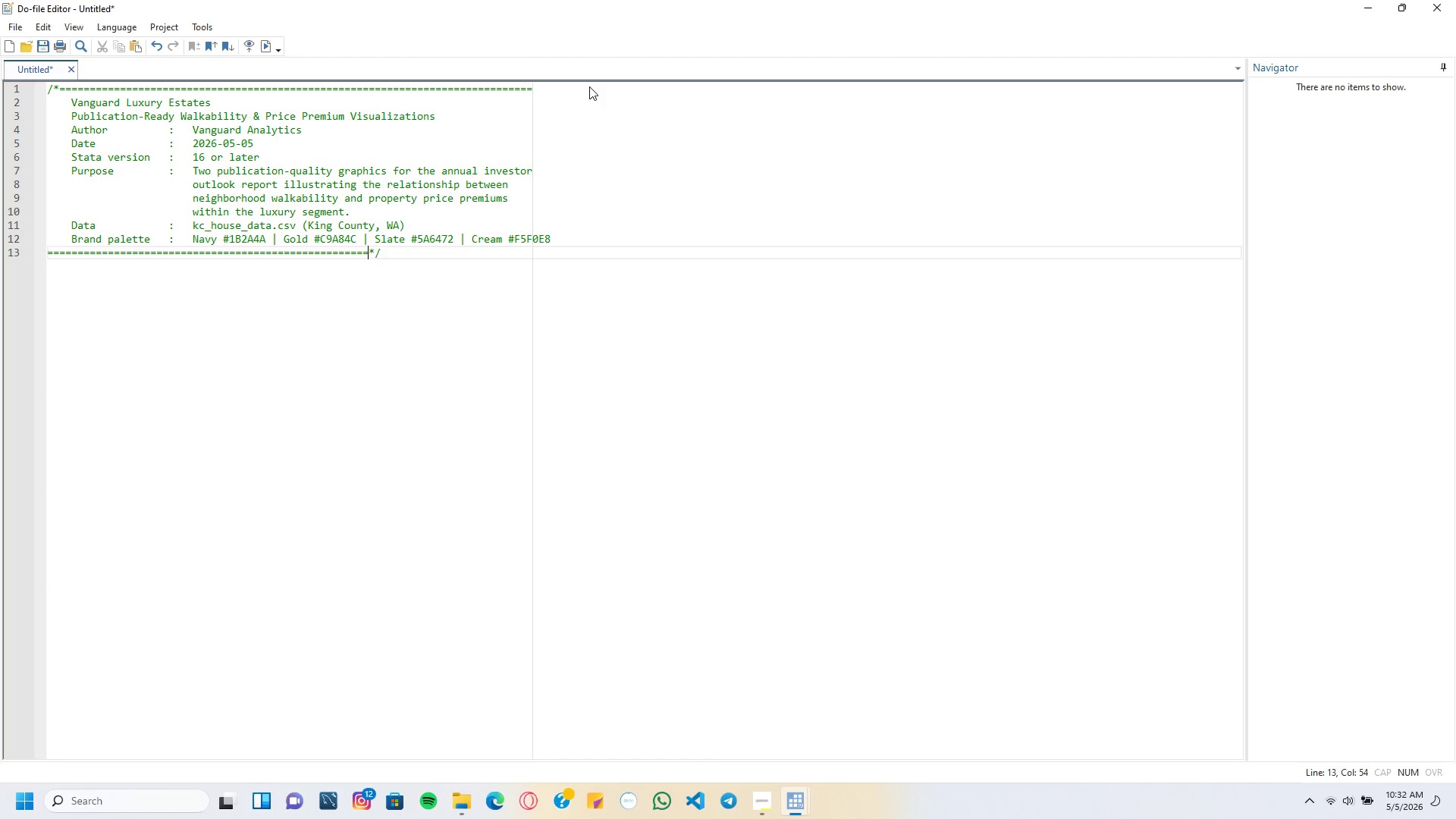 
key(Equal)
 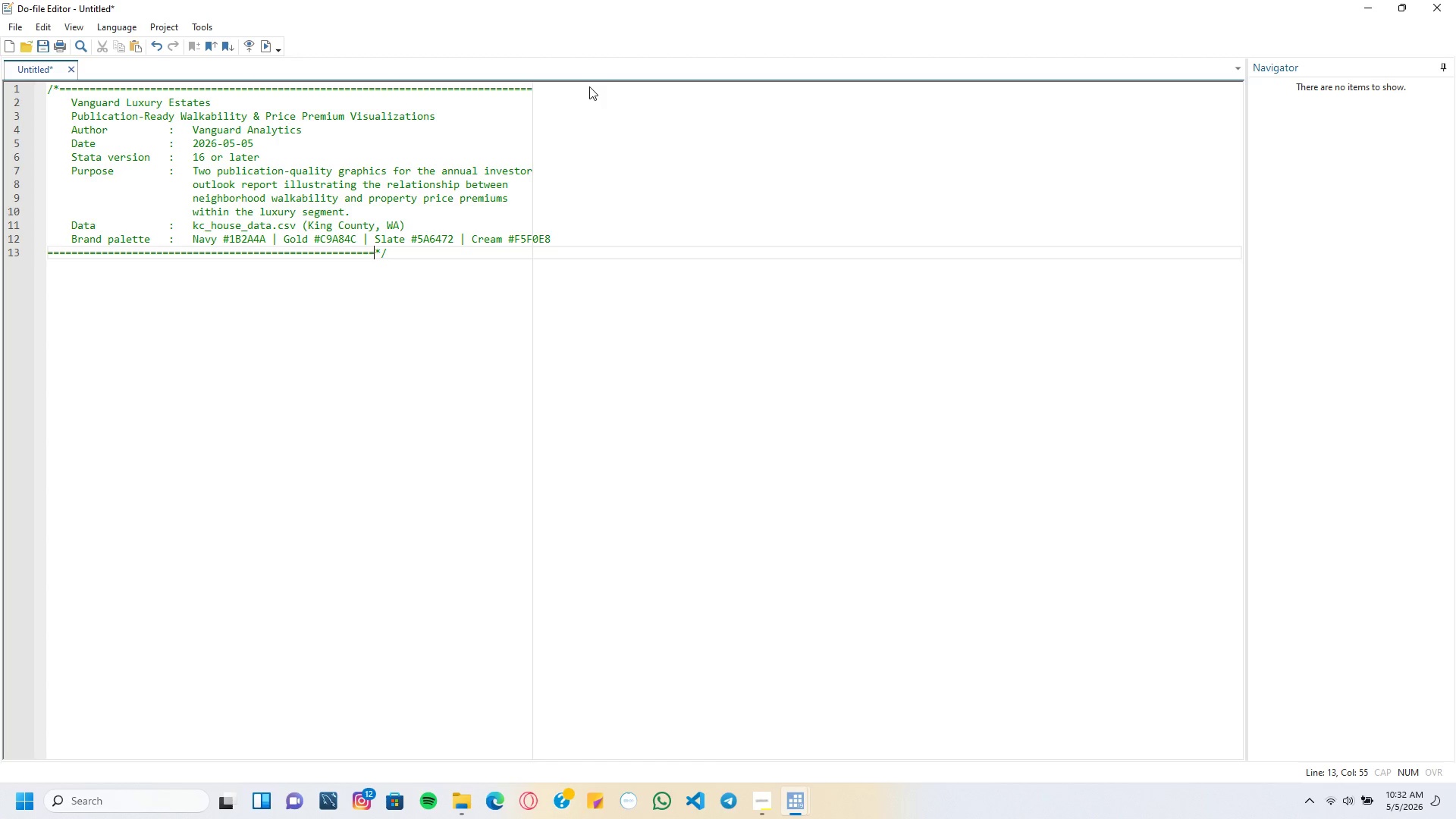 
key(Equal)
 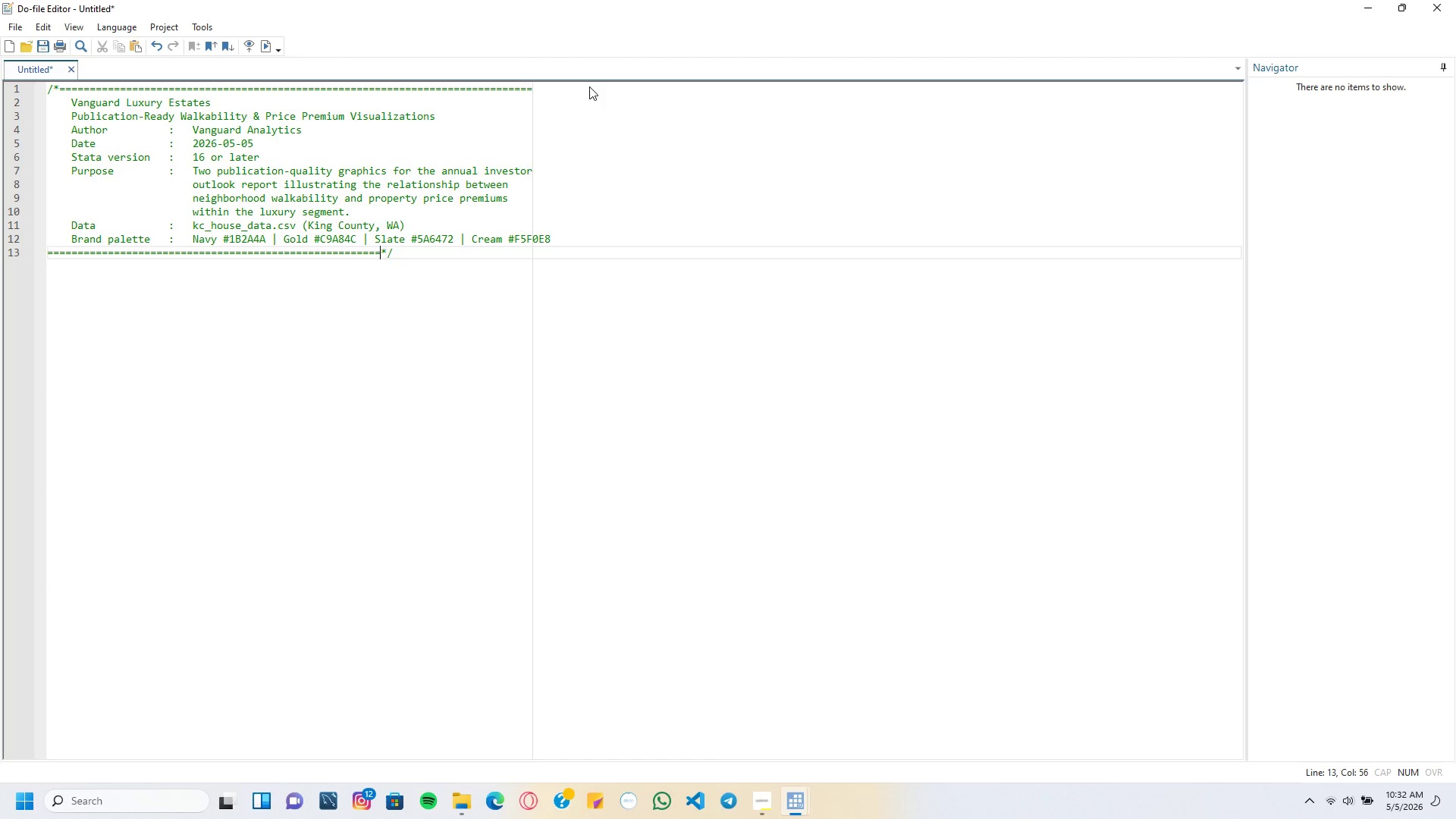 
key(Equal)
 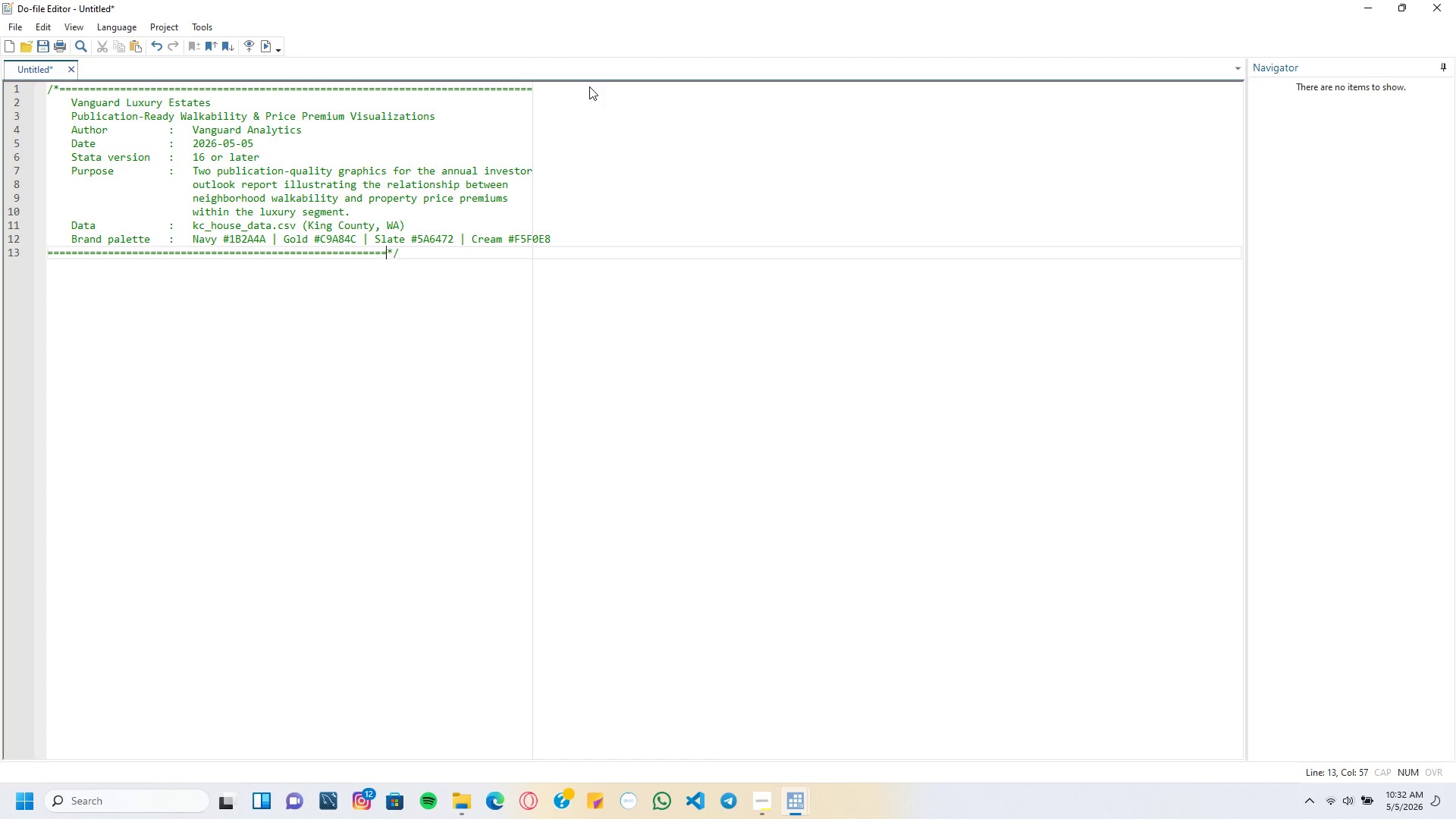 
key(Equal)
 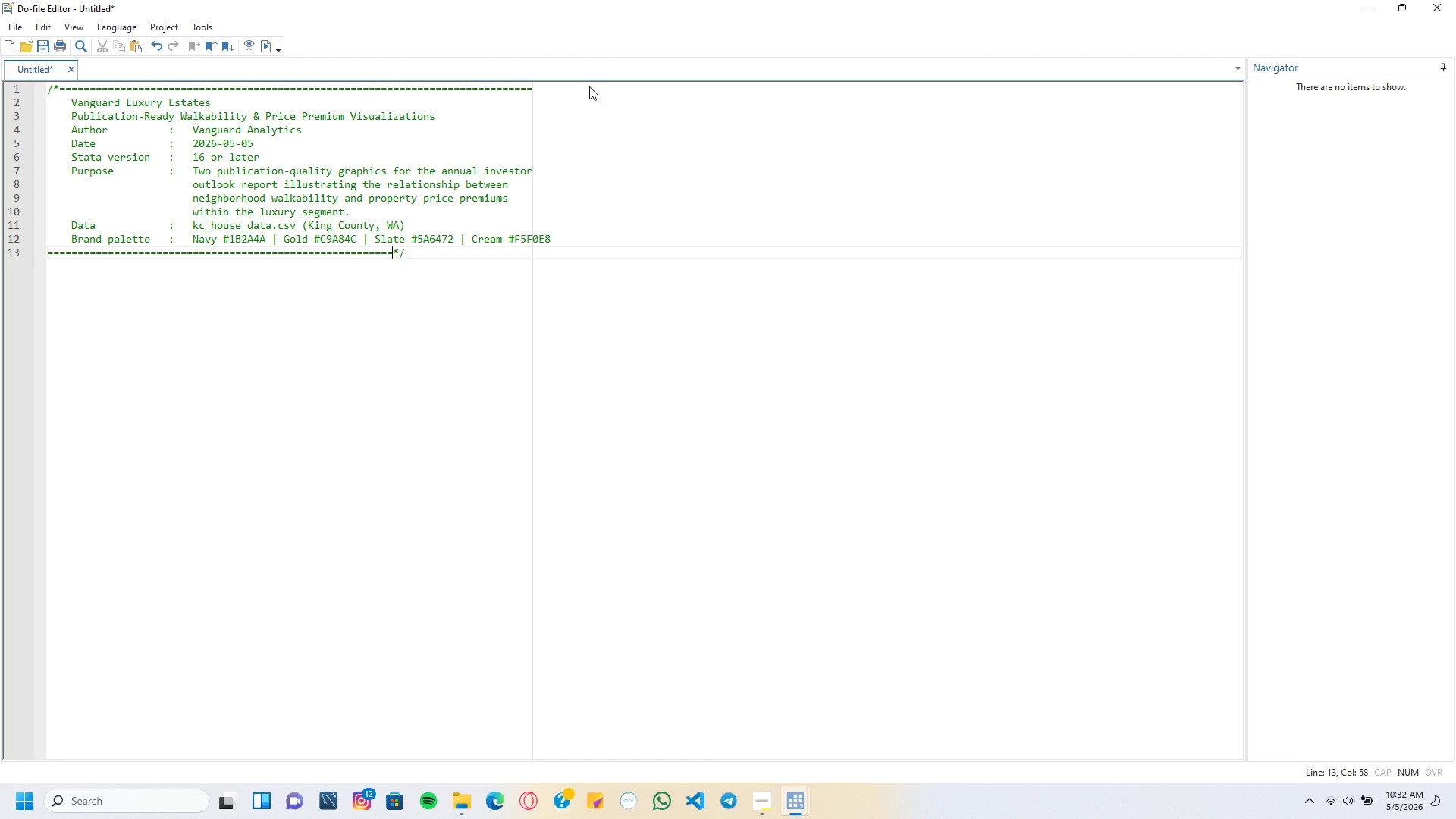 
key(Equal)
 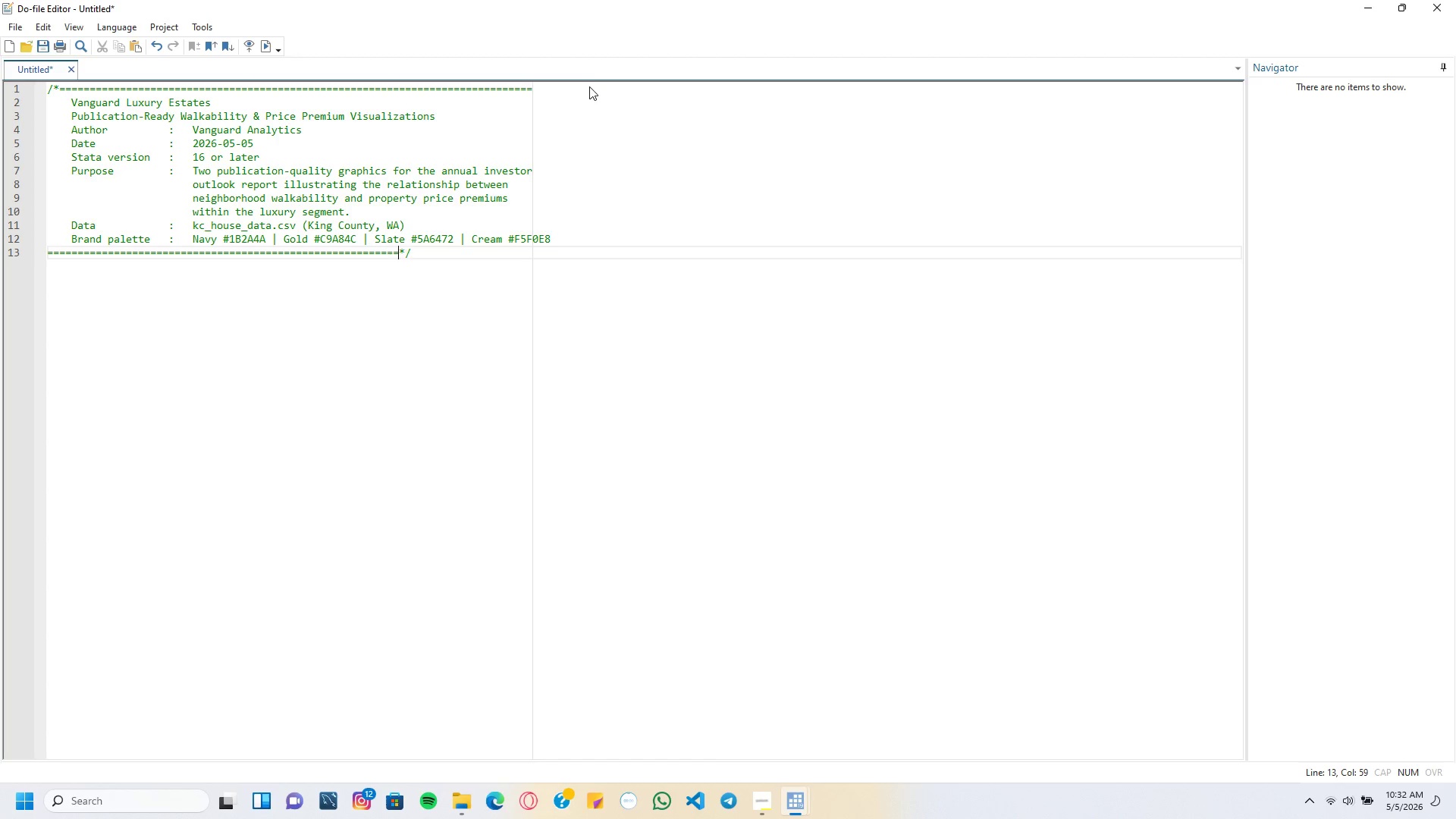 
key(Equal)
 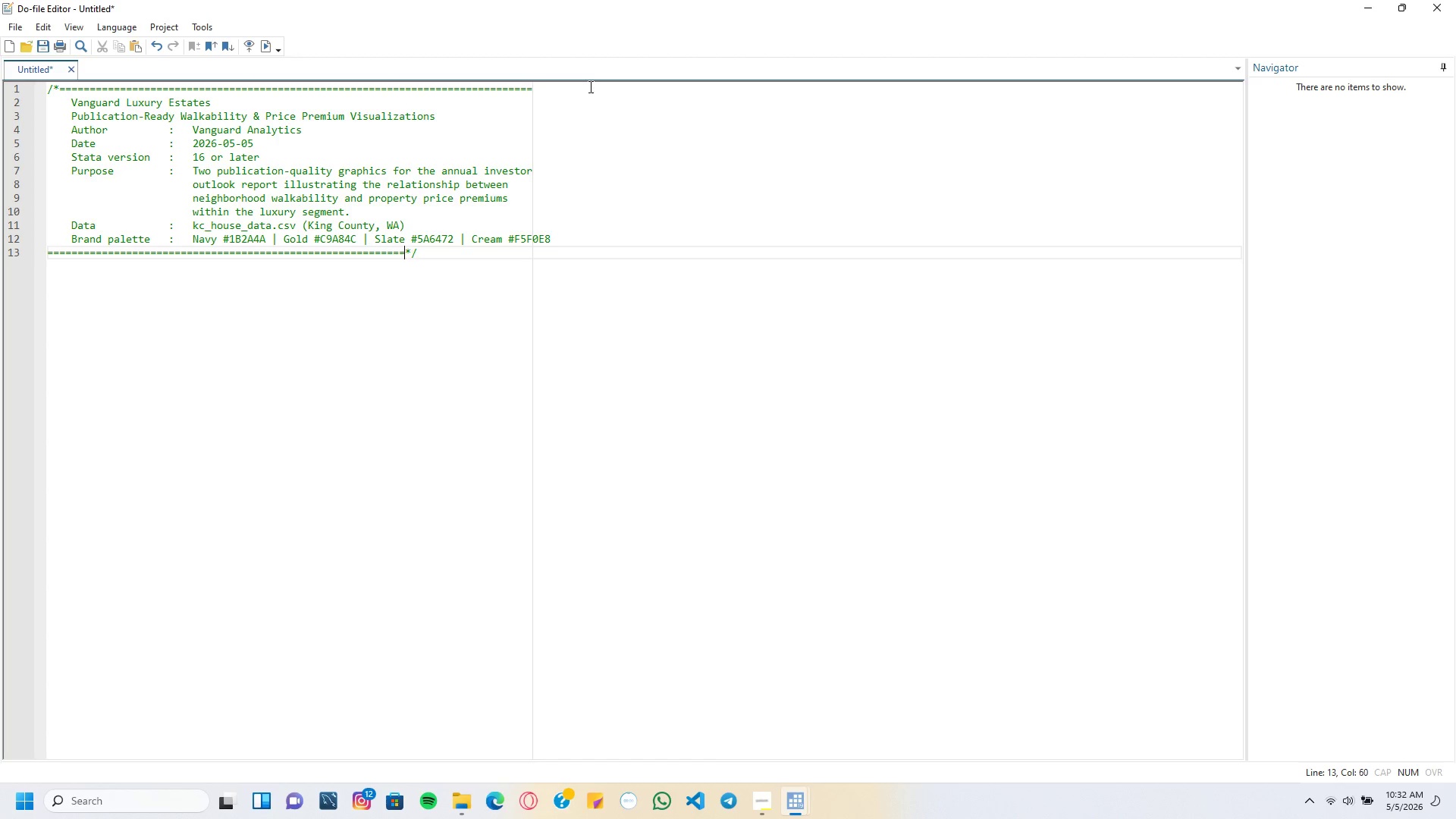 
key(Equal)
 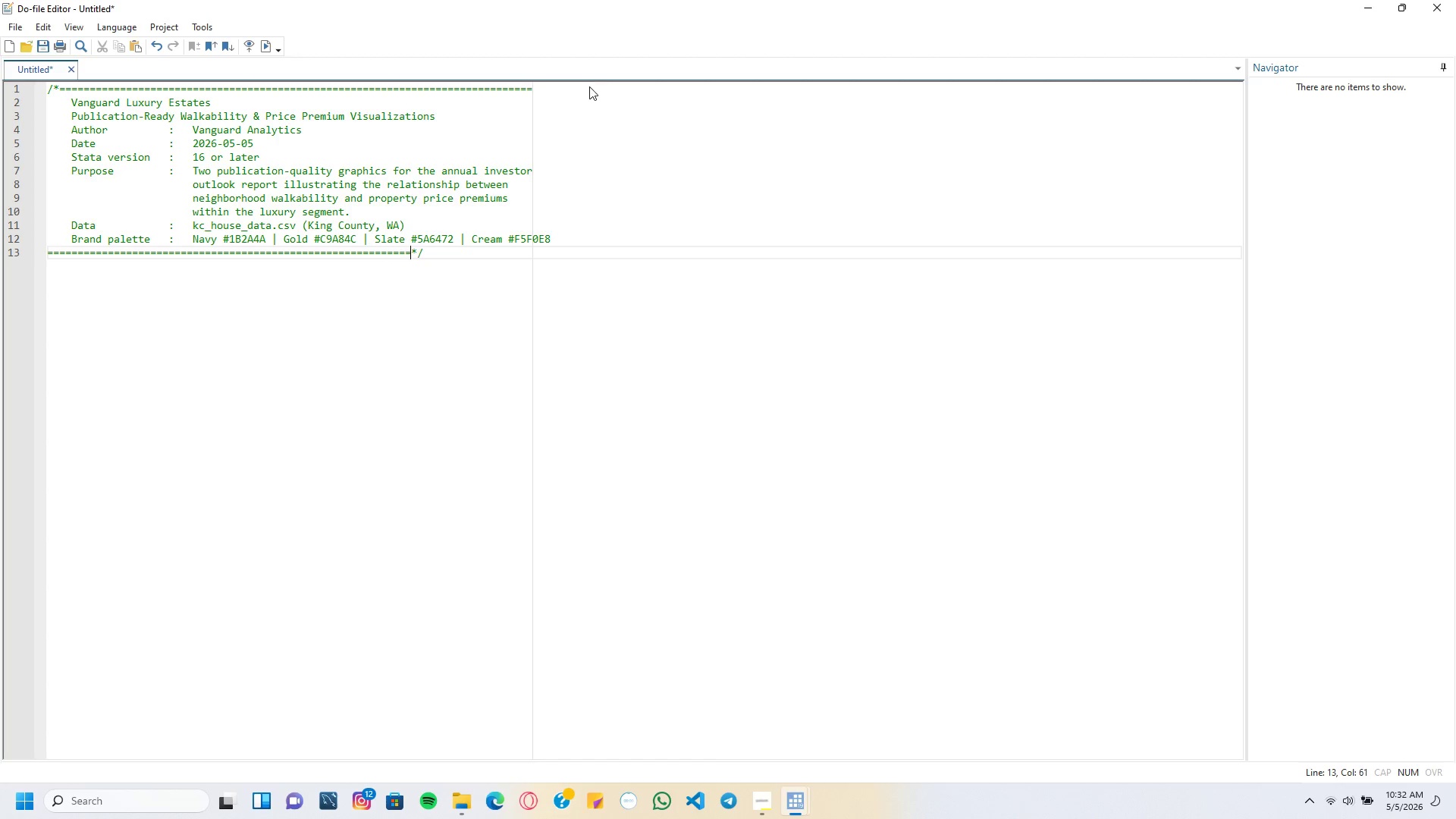 
key(Equal)
 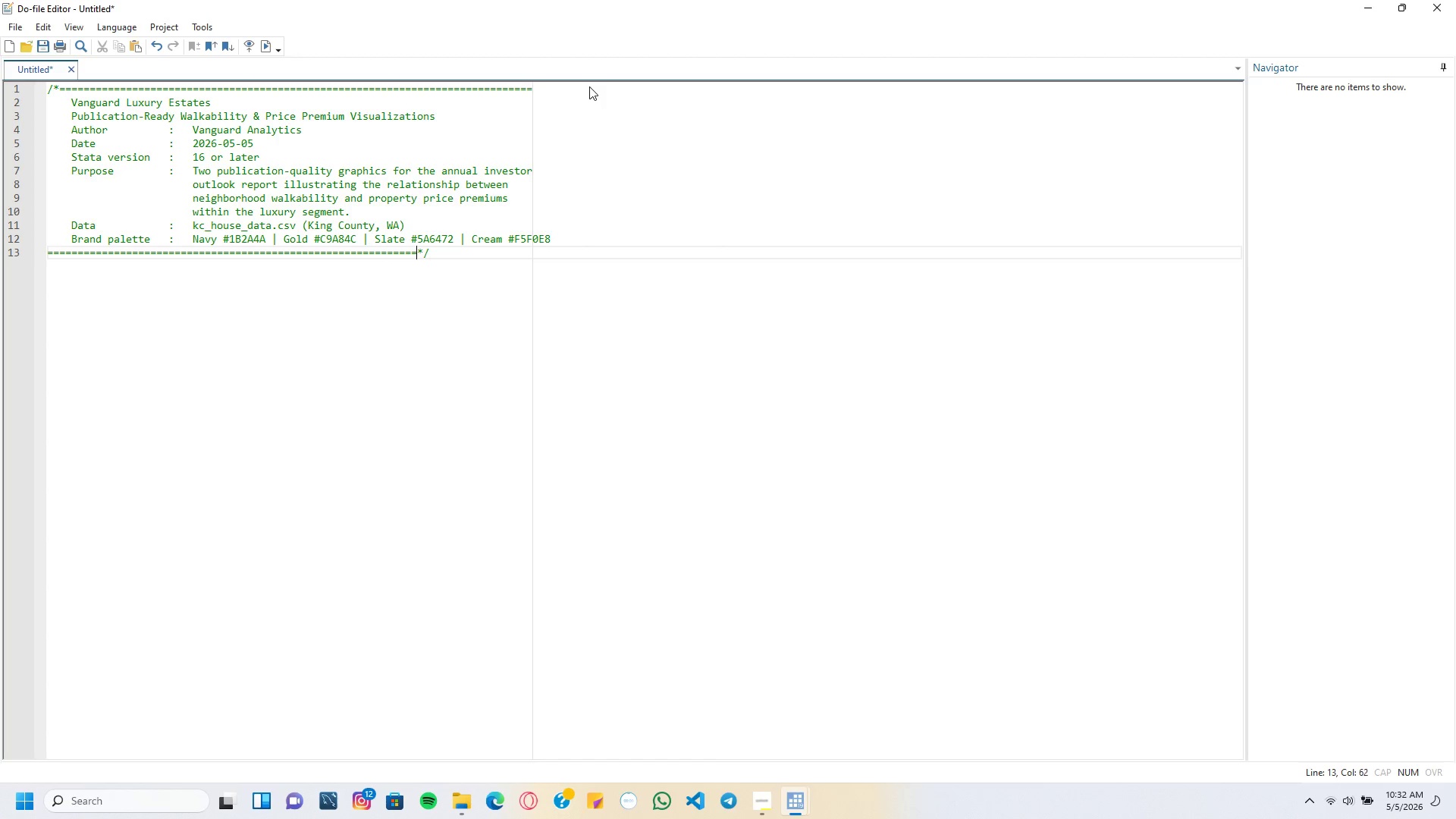 
key(Equal)
 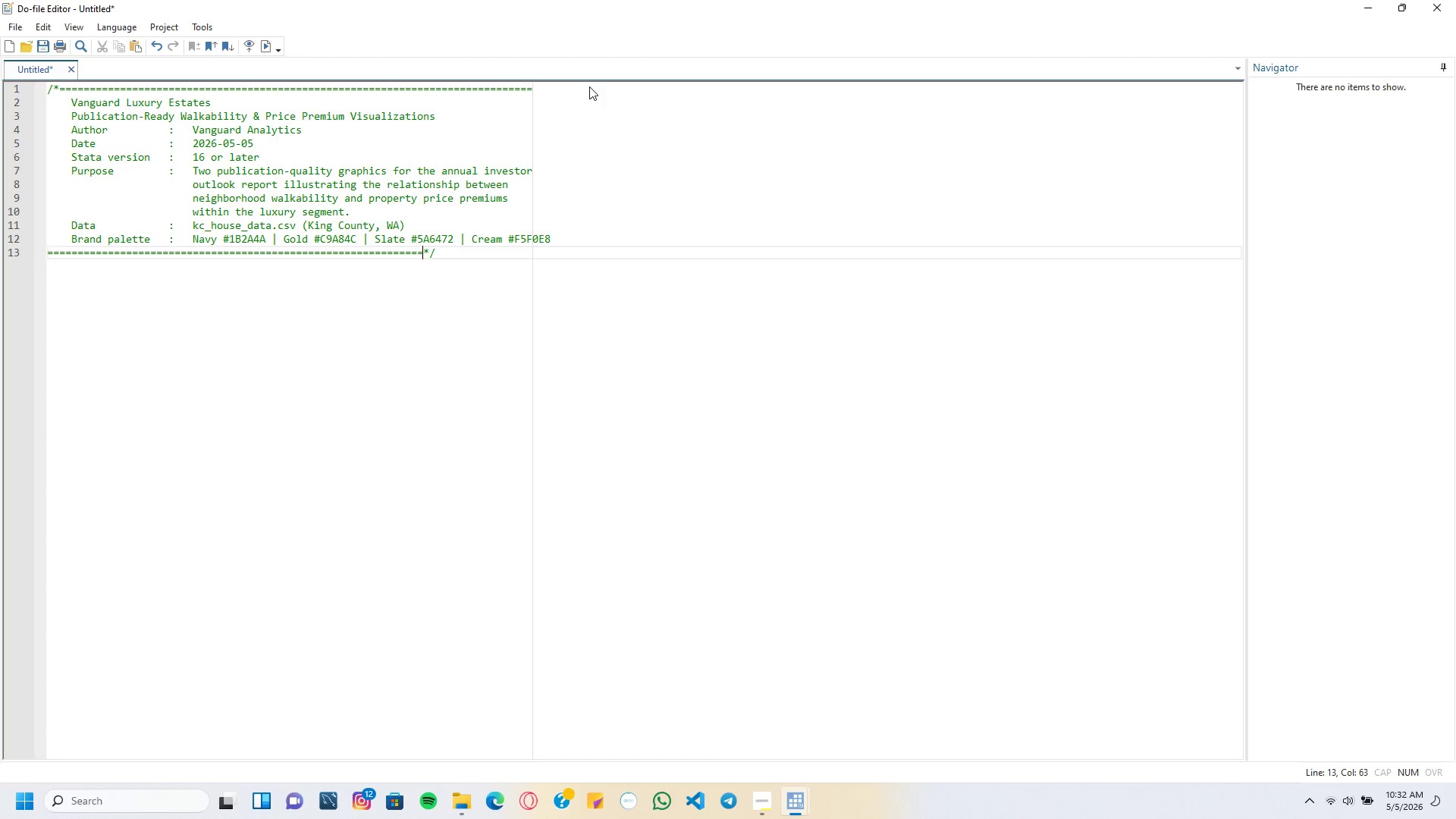 
key(Equal)
 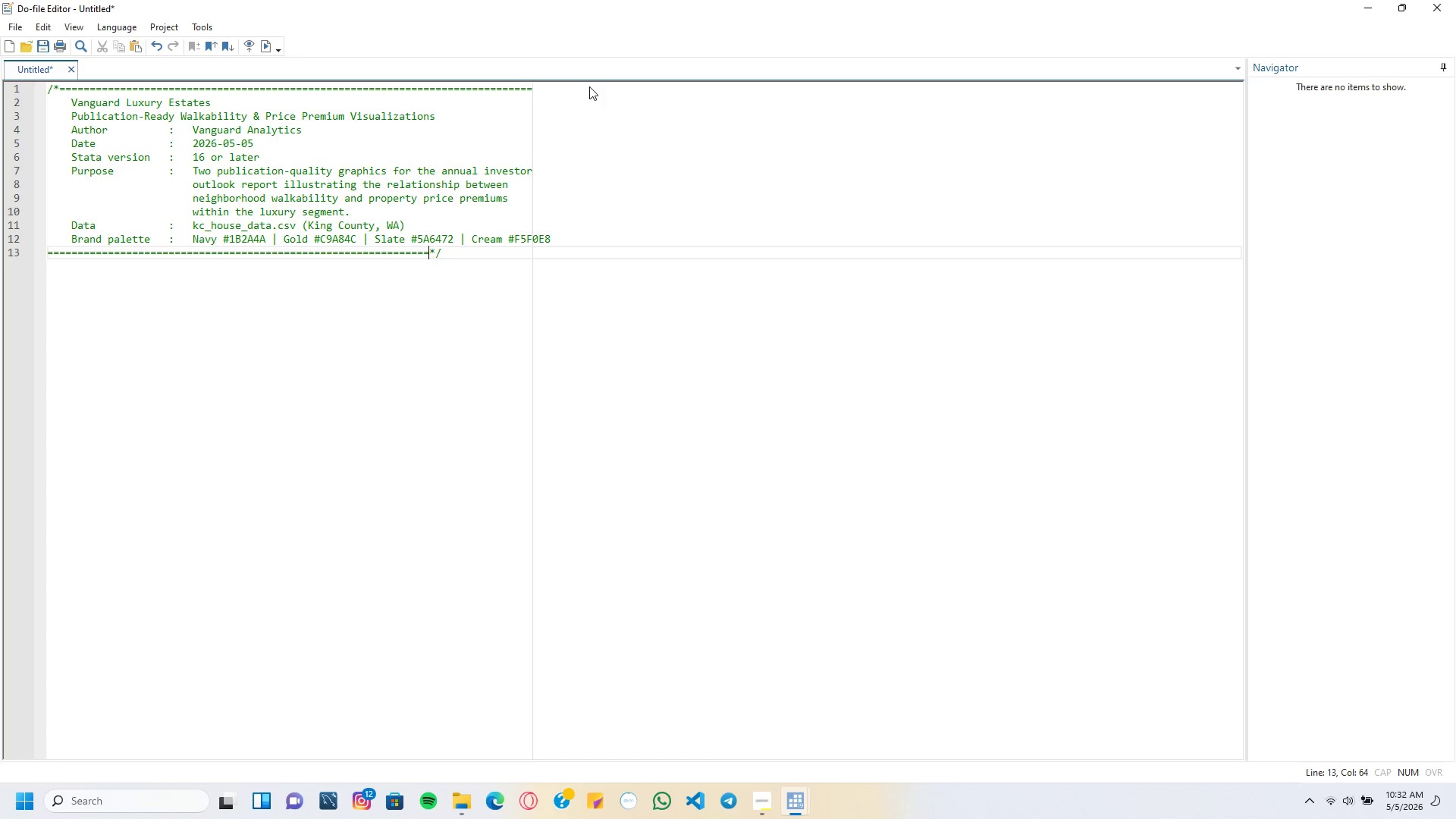 
key(Equal)
 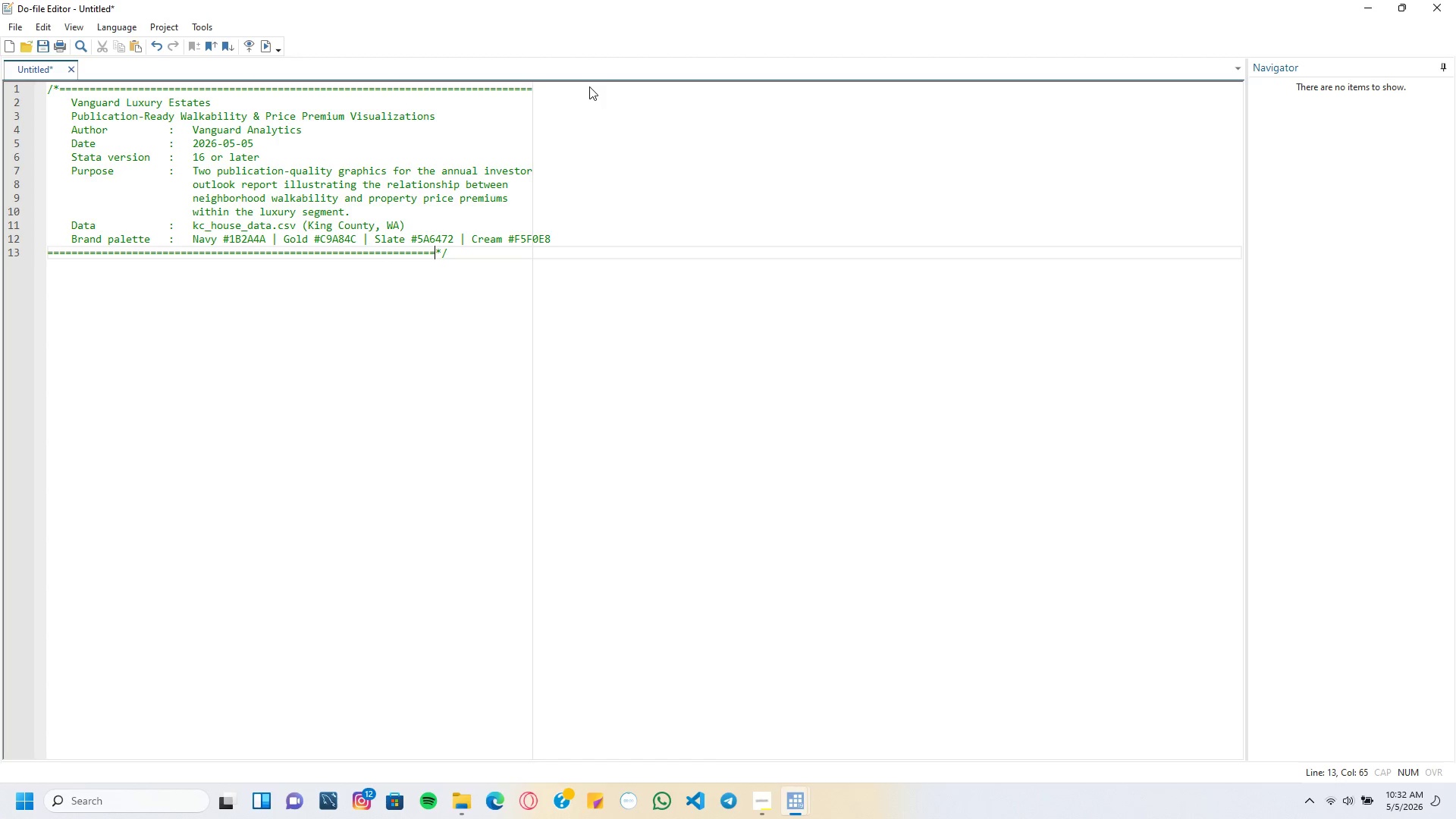 
key(Equal)
 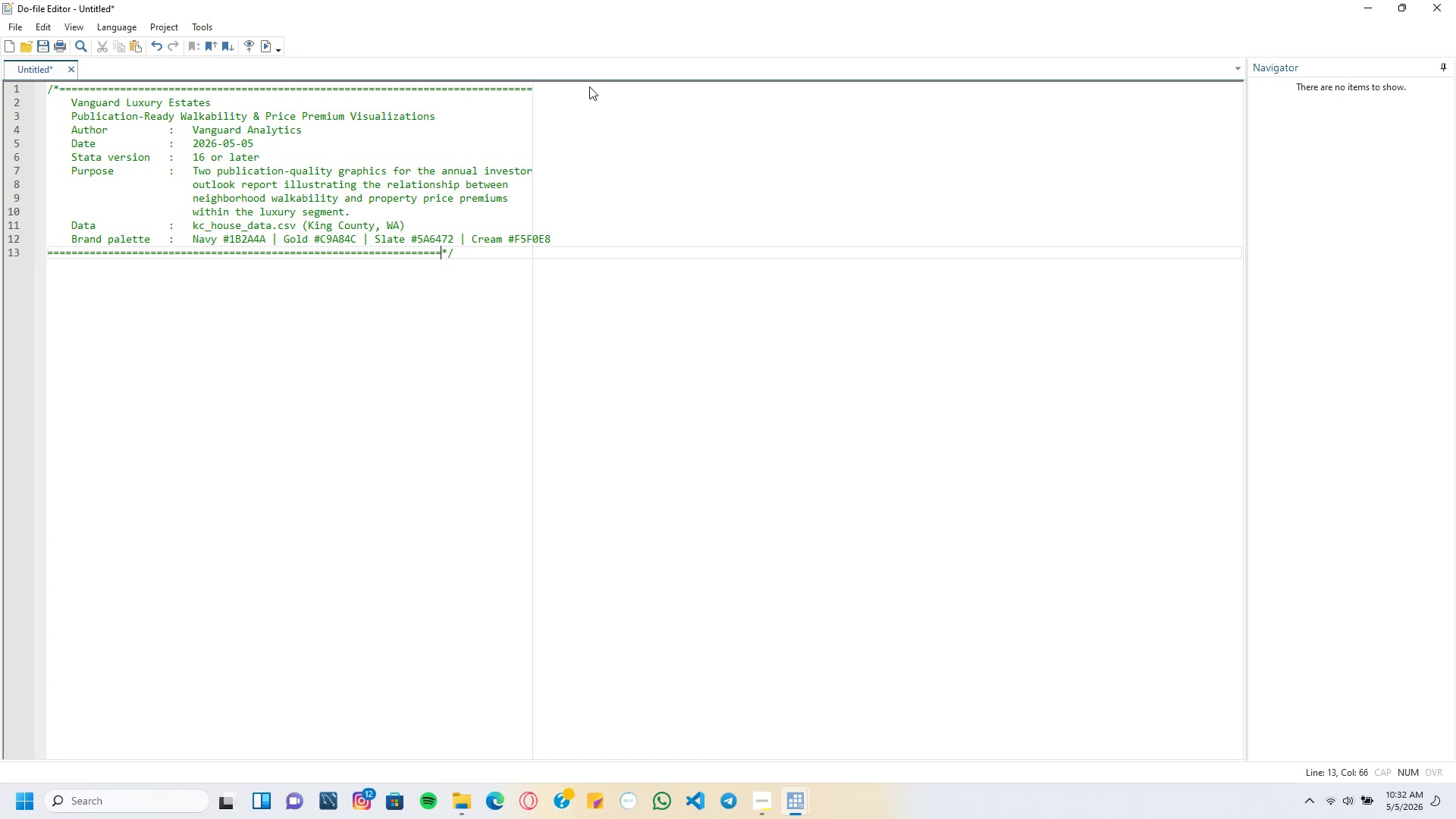 
key(Equal)
 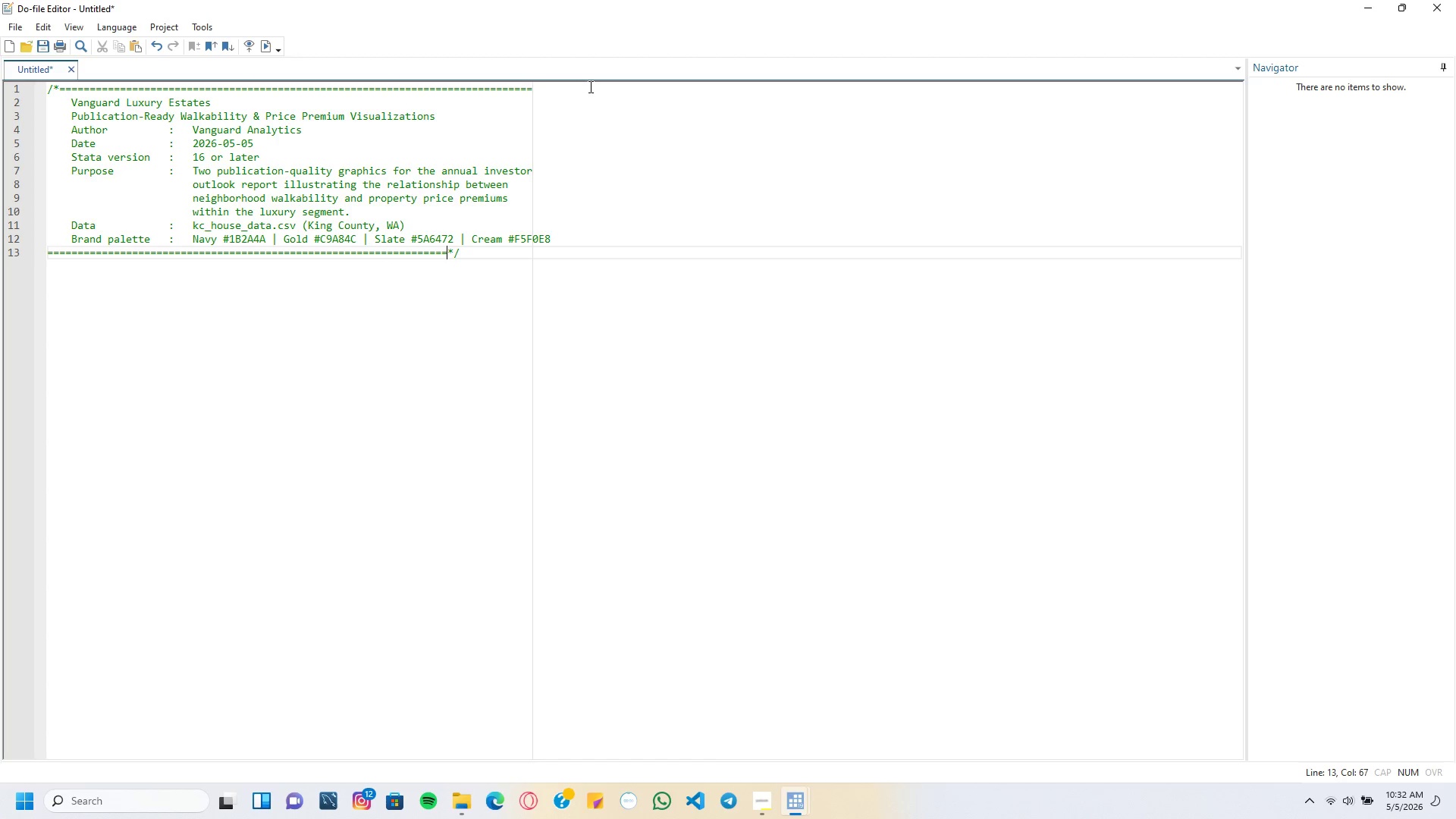 
key(Equal)
 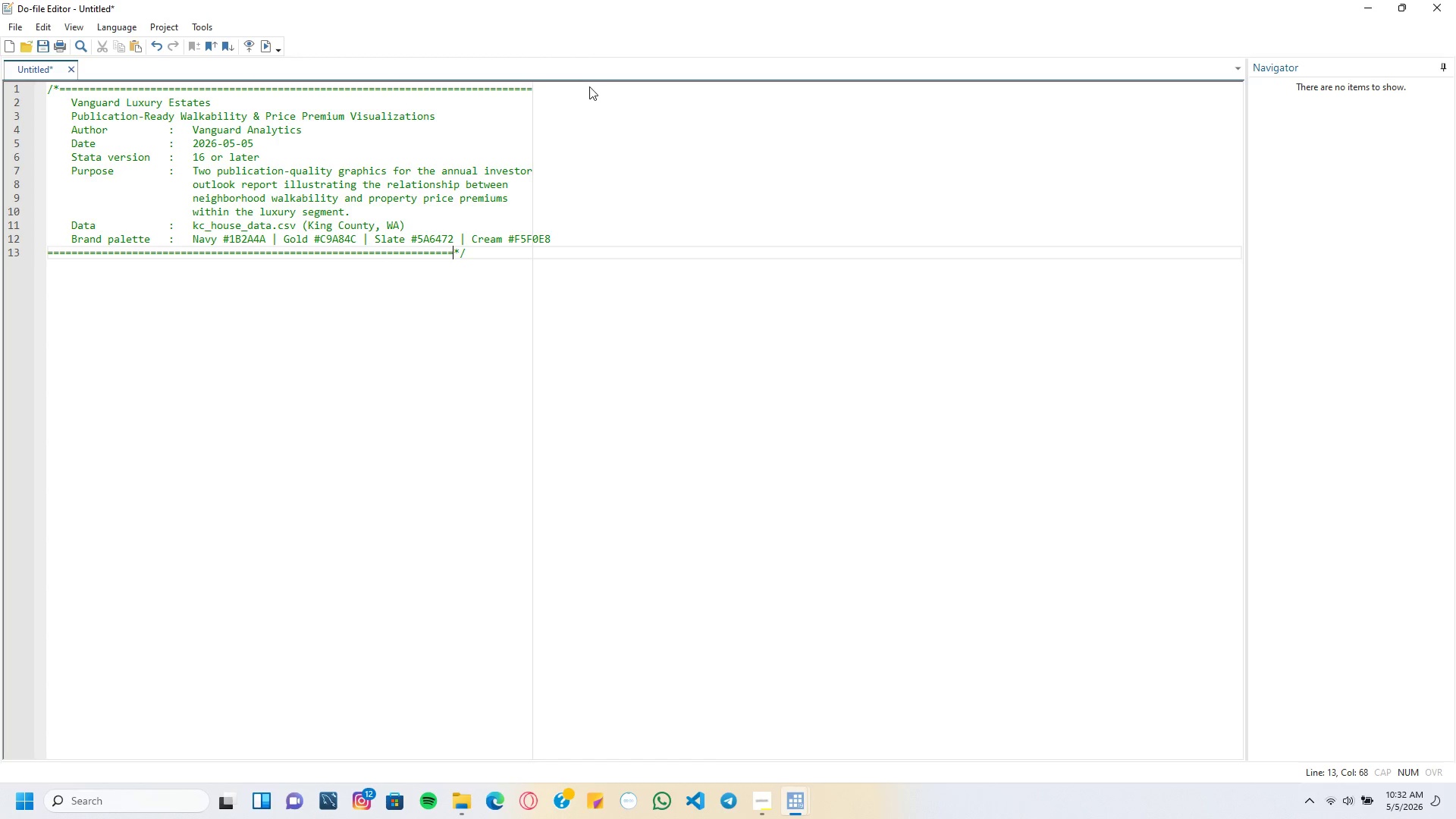 
key(Equal)
 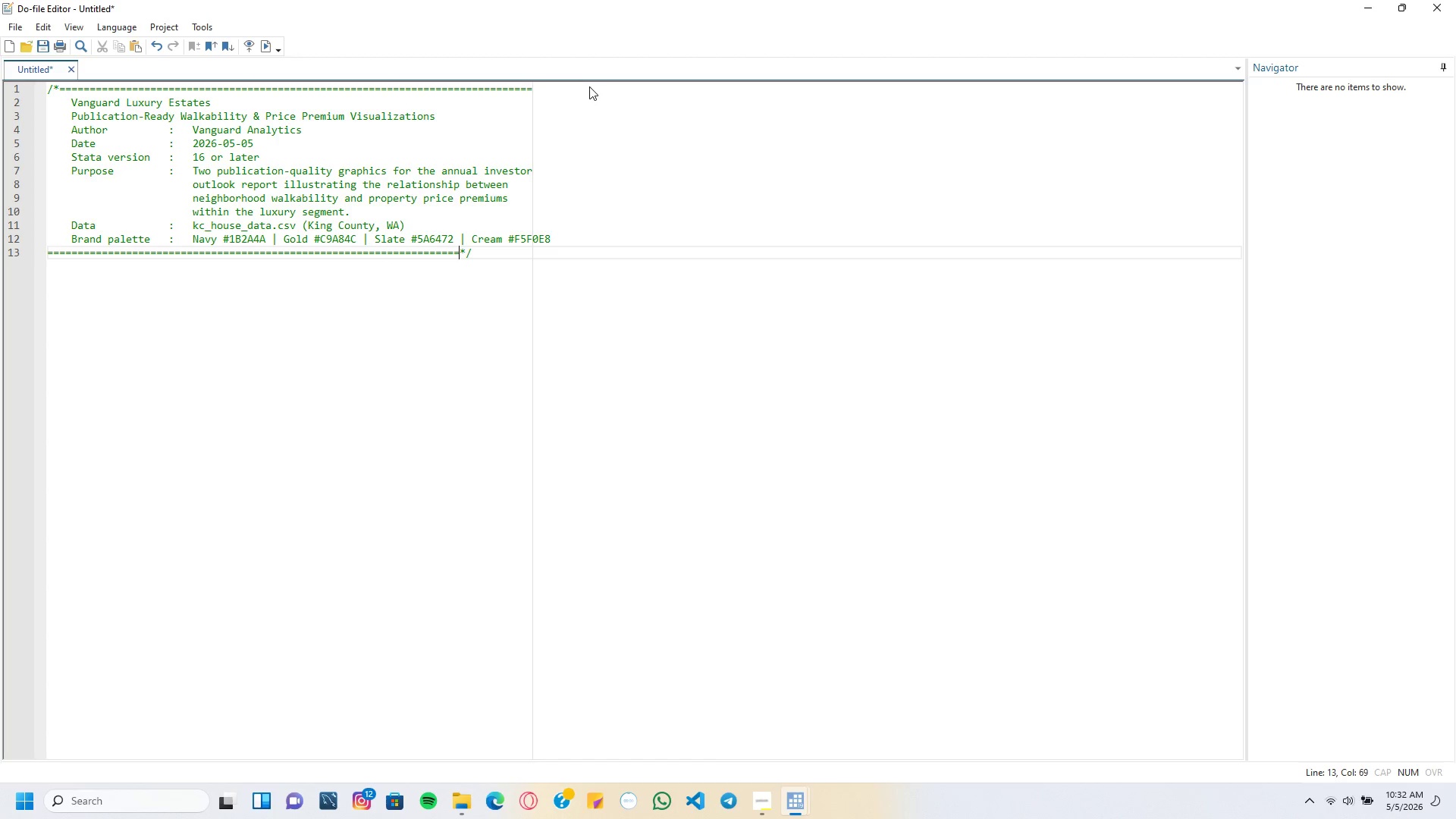 
key(Equal)
 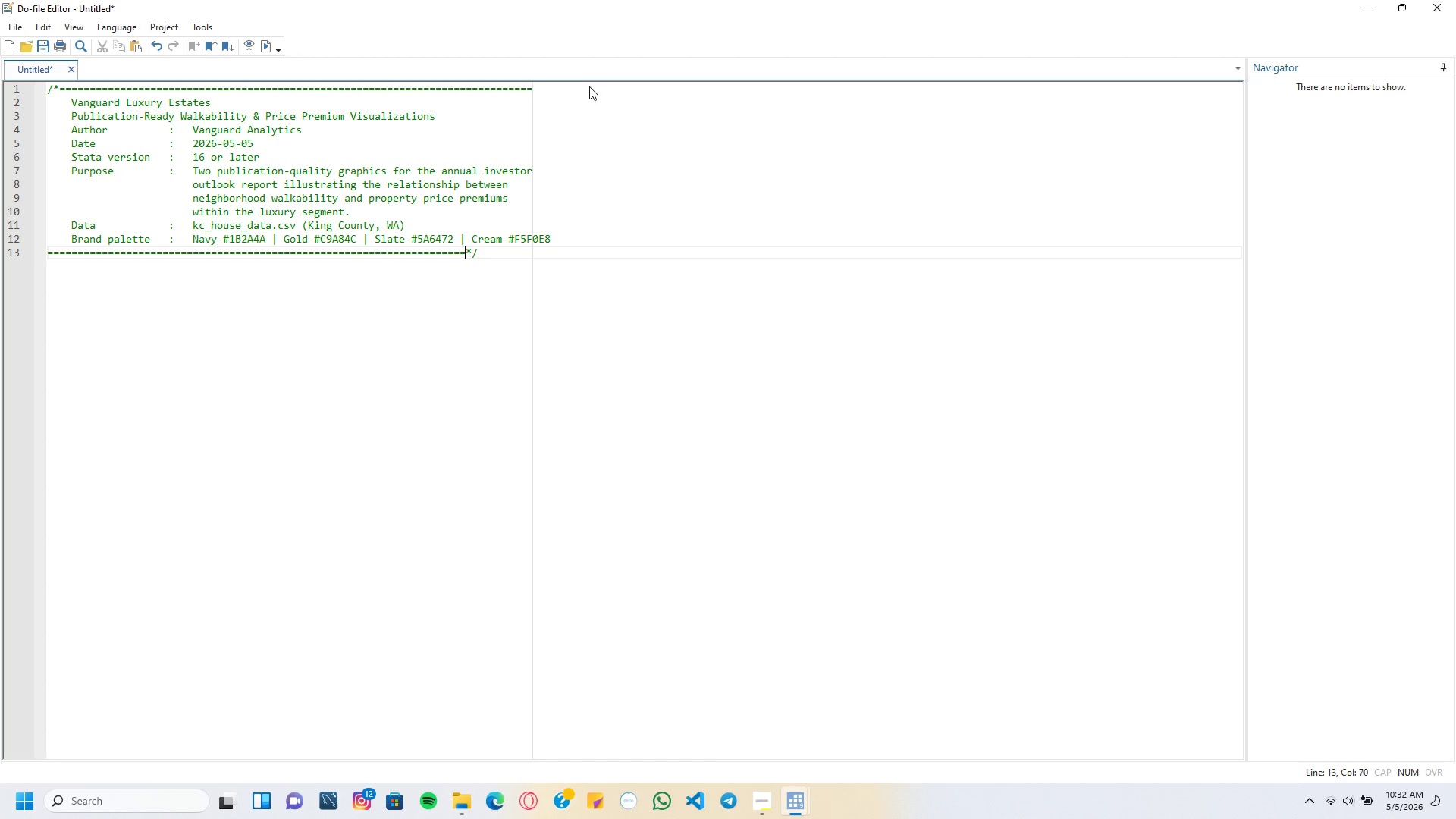 
key(Equal)
 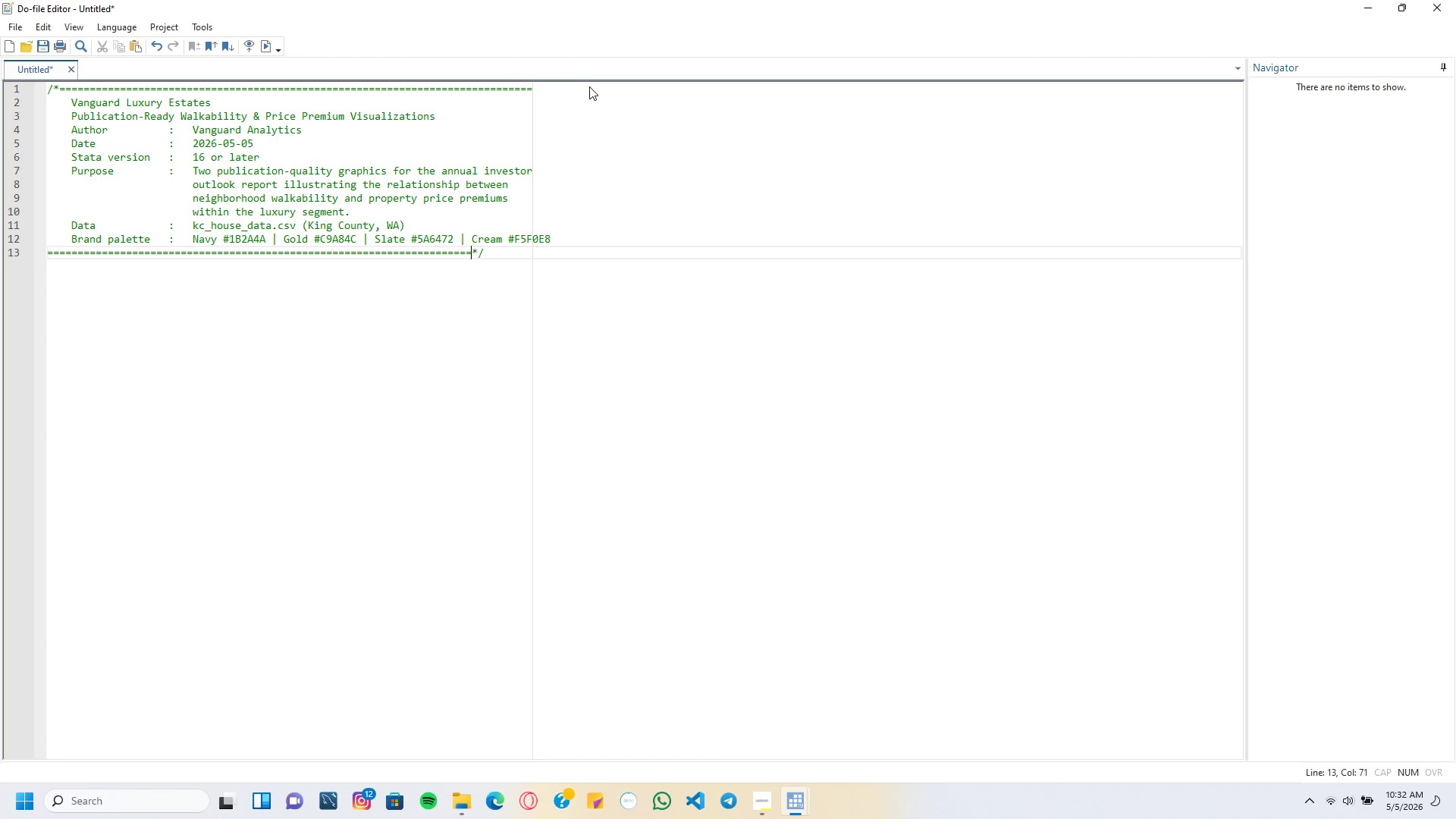 
key(Equal)
 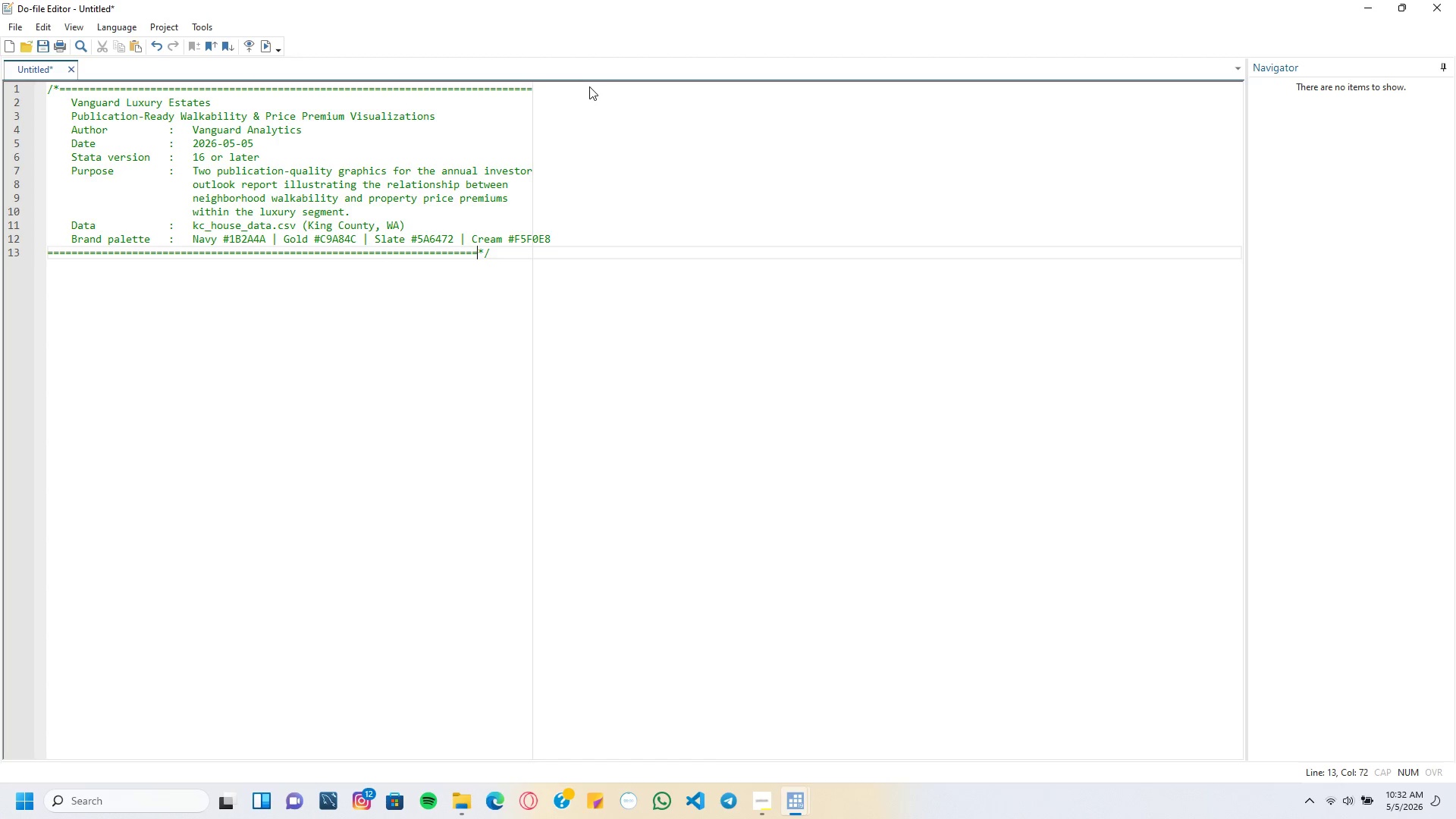 
key(Equal)
 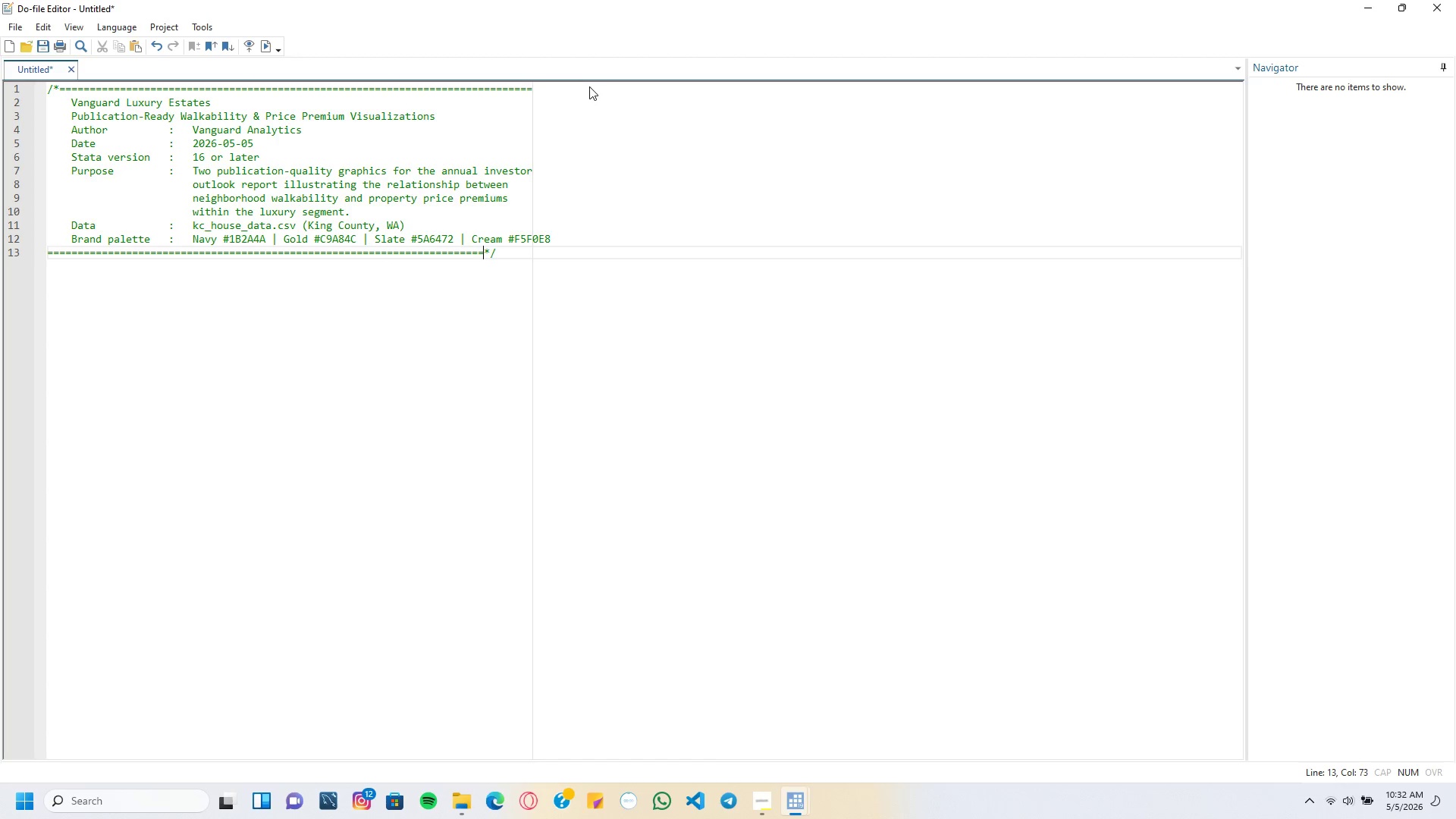 
key(Equal)
 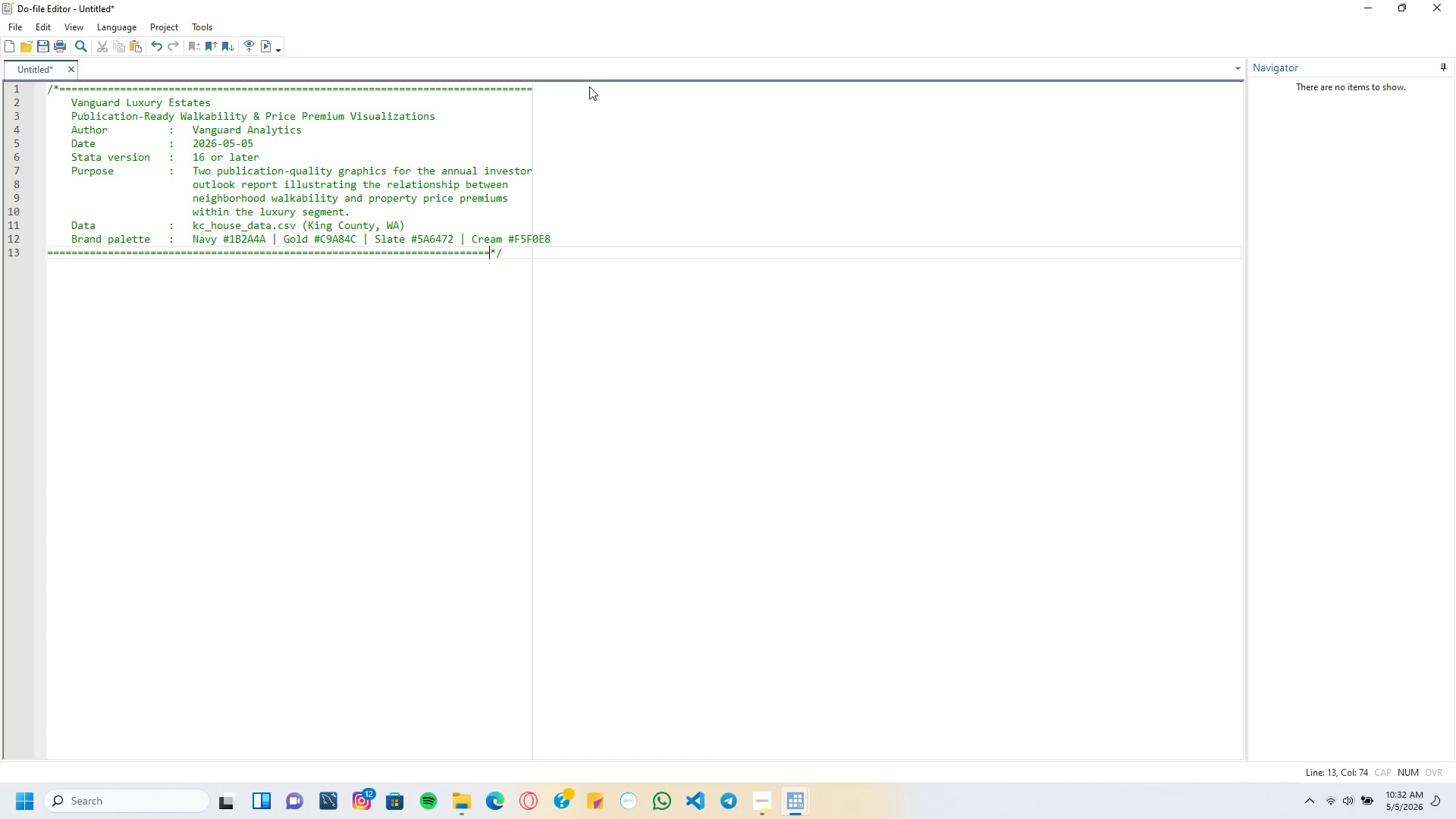 
key(Equal)
 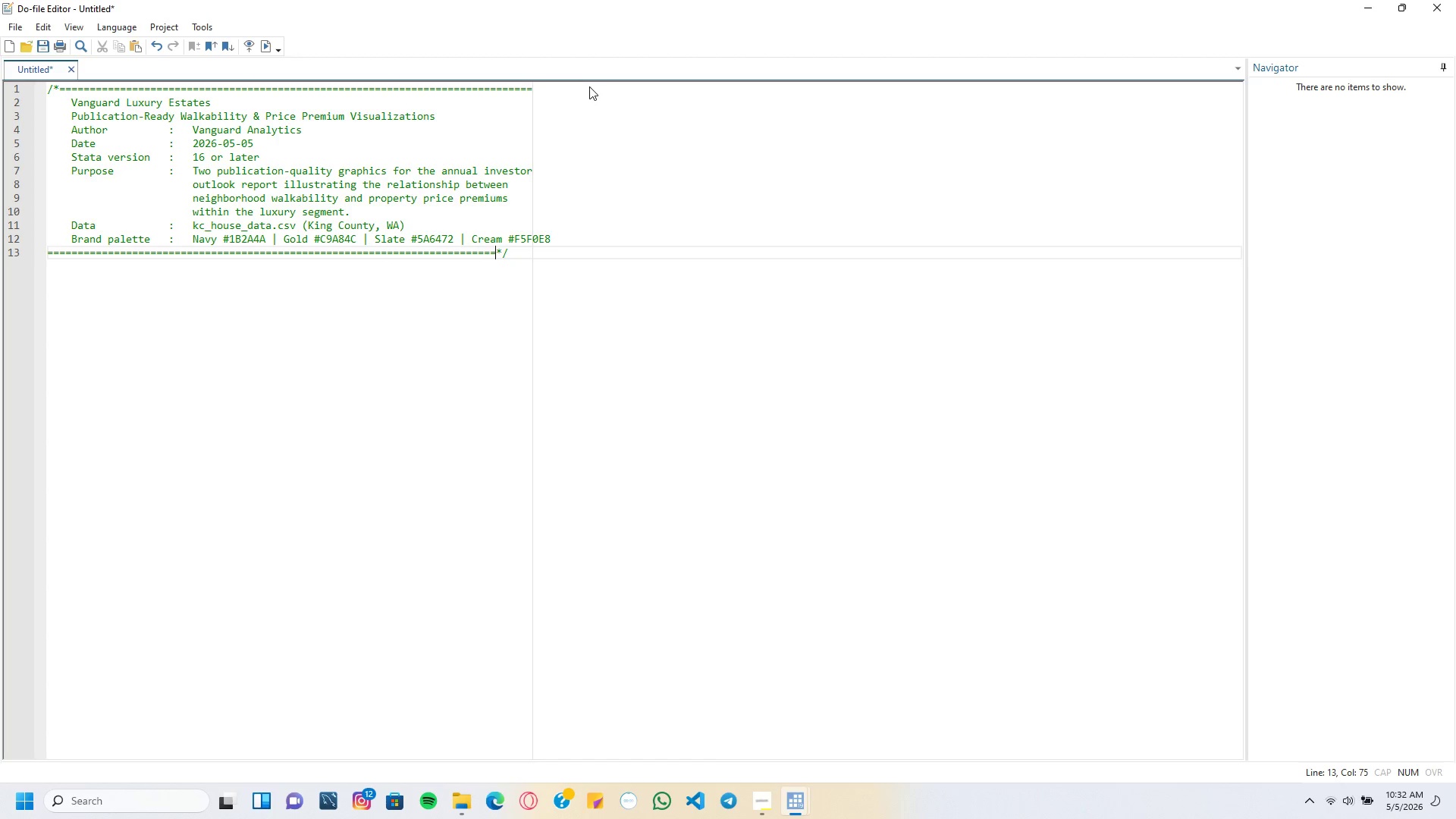 
key(Equal)
 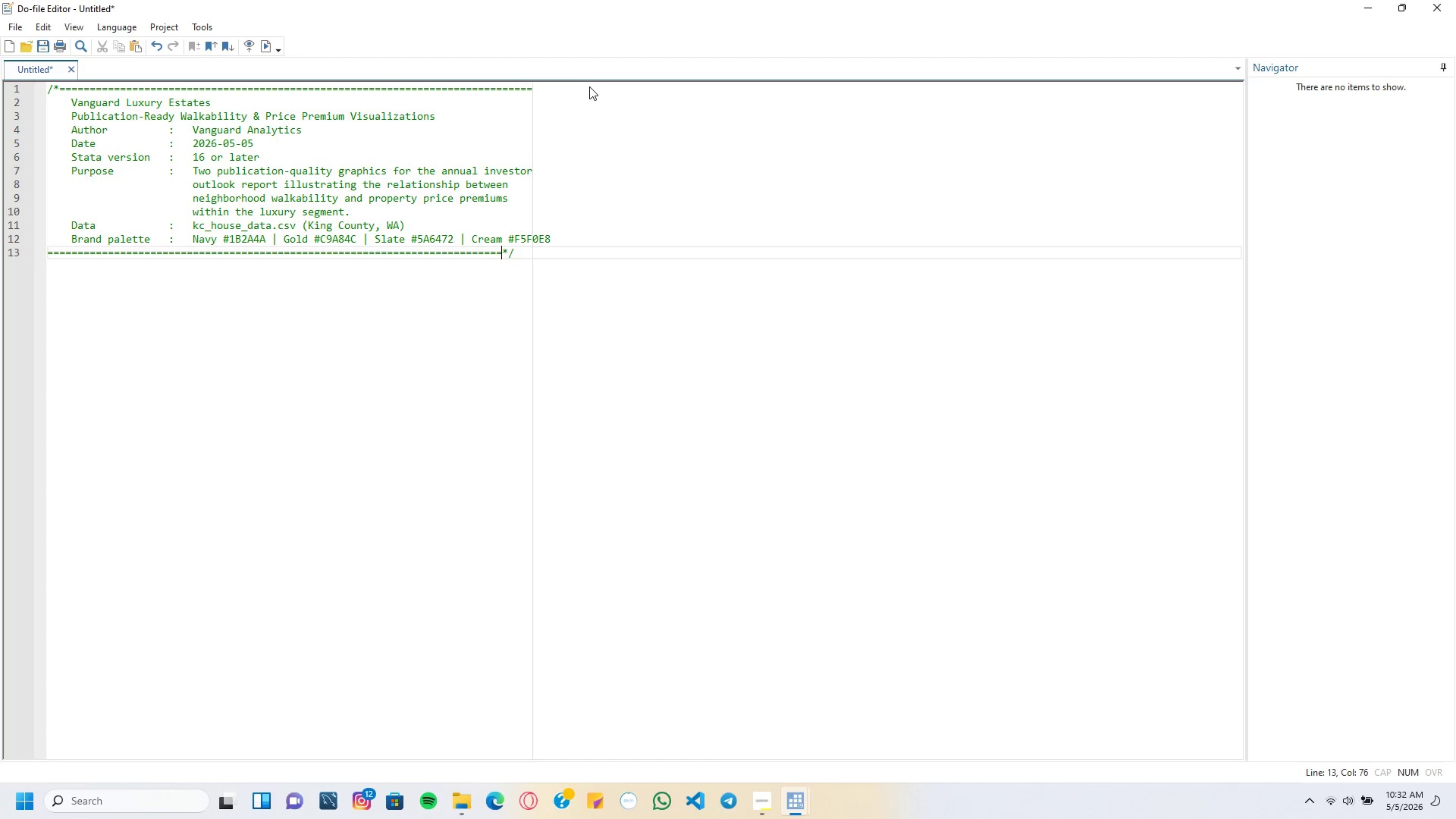 
key(Equal)
 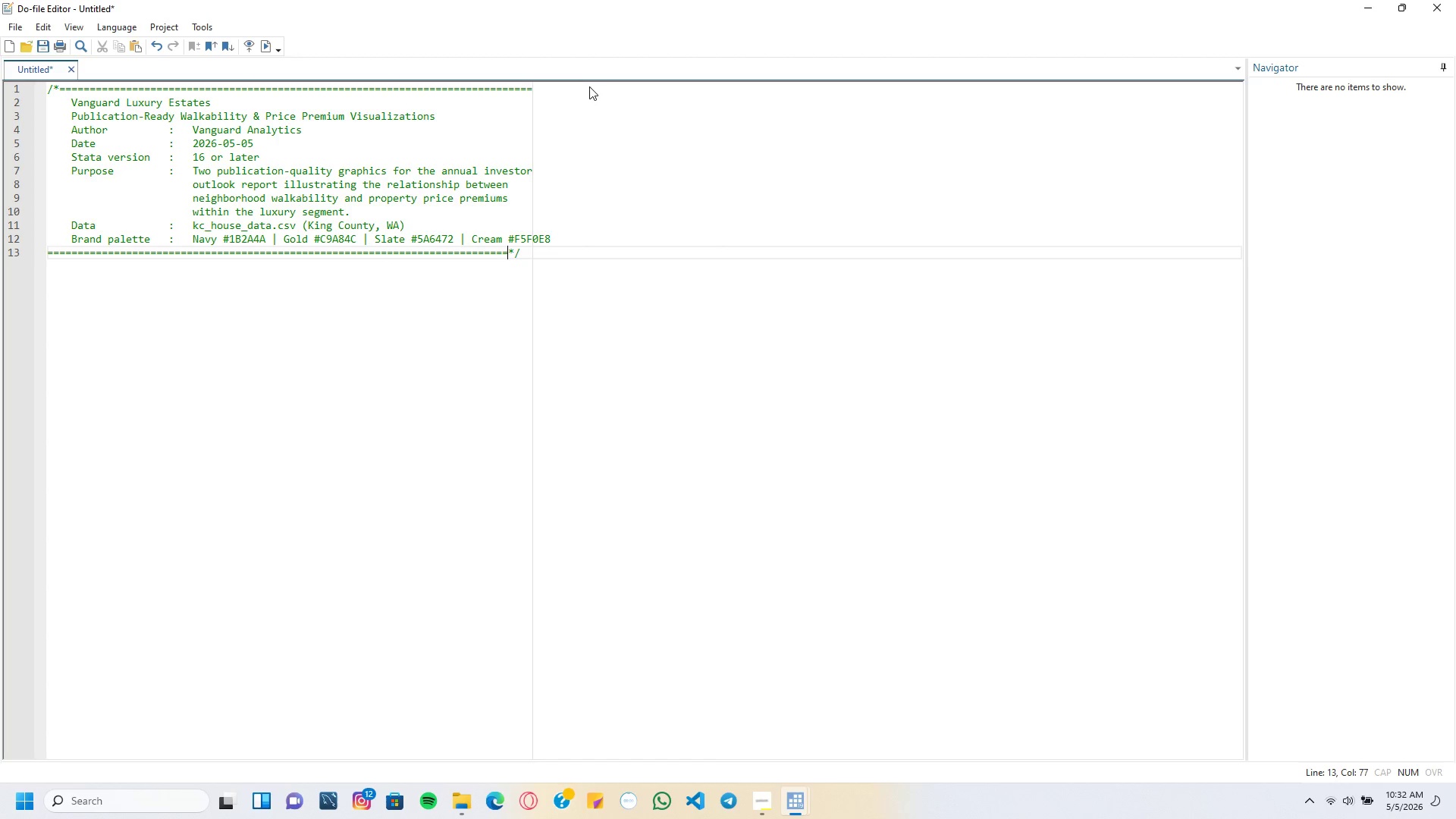 
key(Equal)
 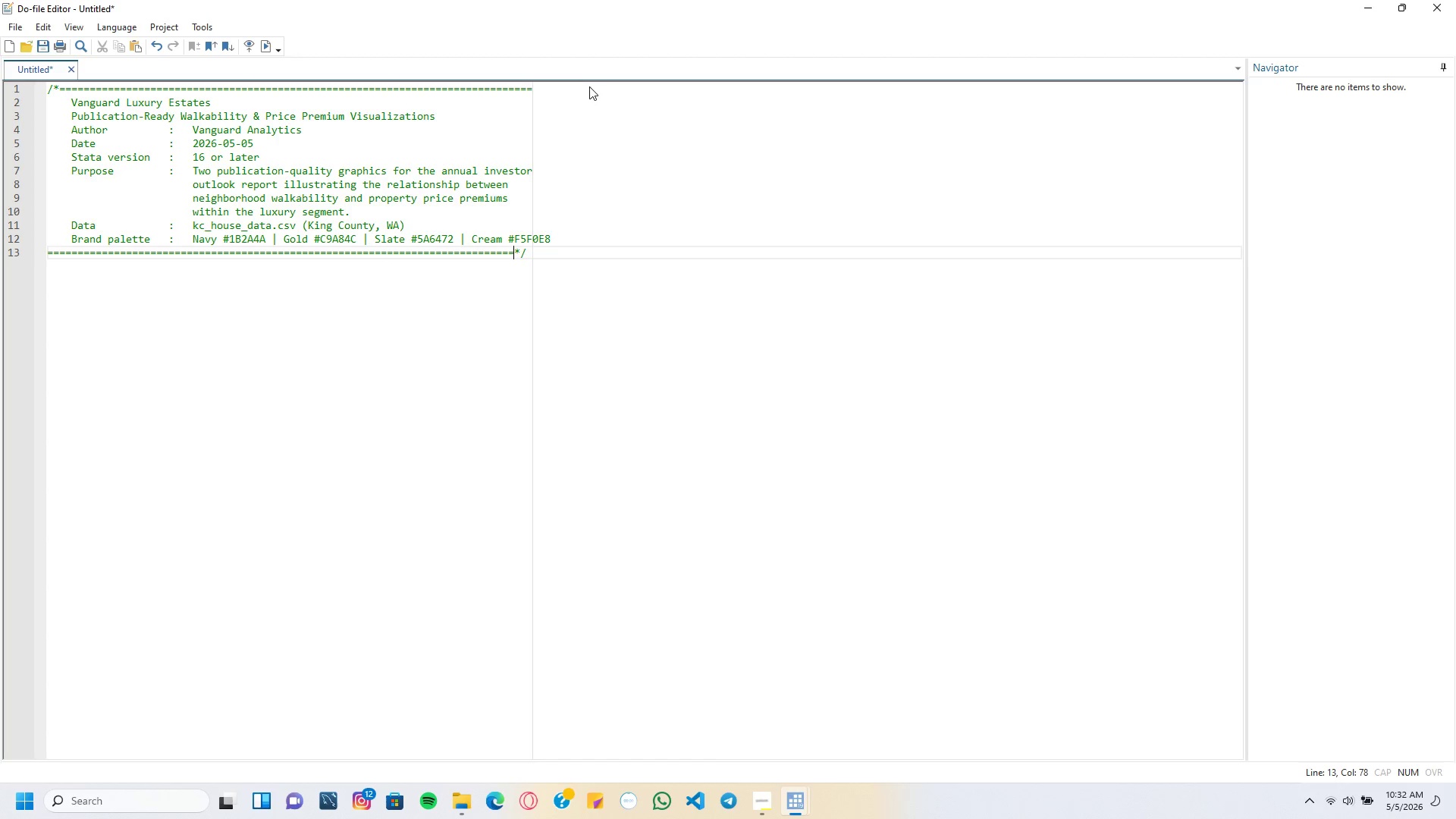 
key(Equal)
 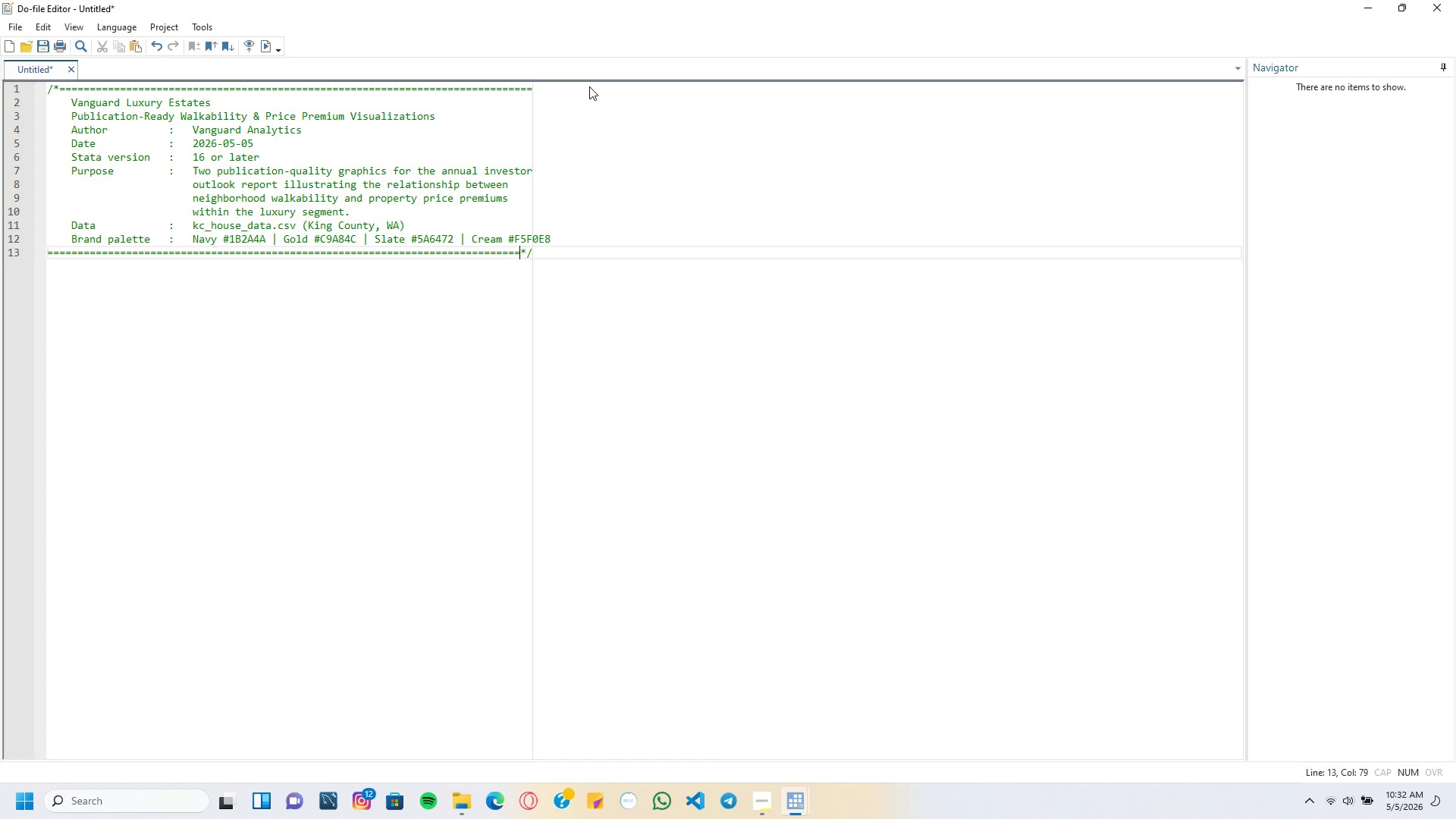 
key(Equal)
 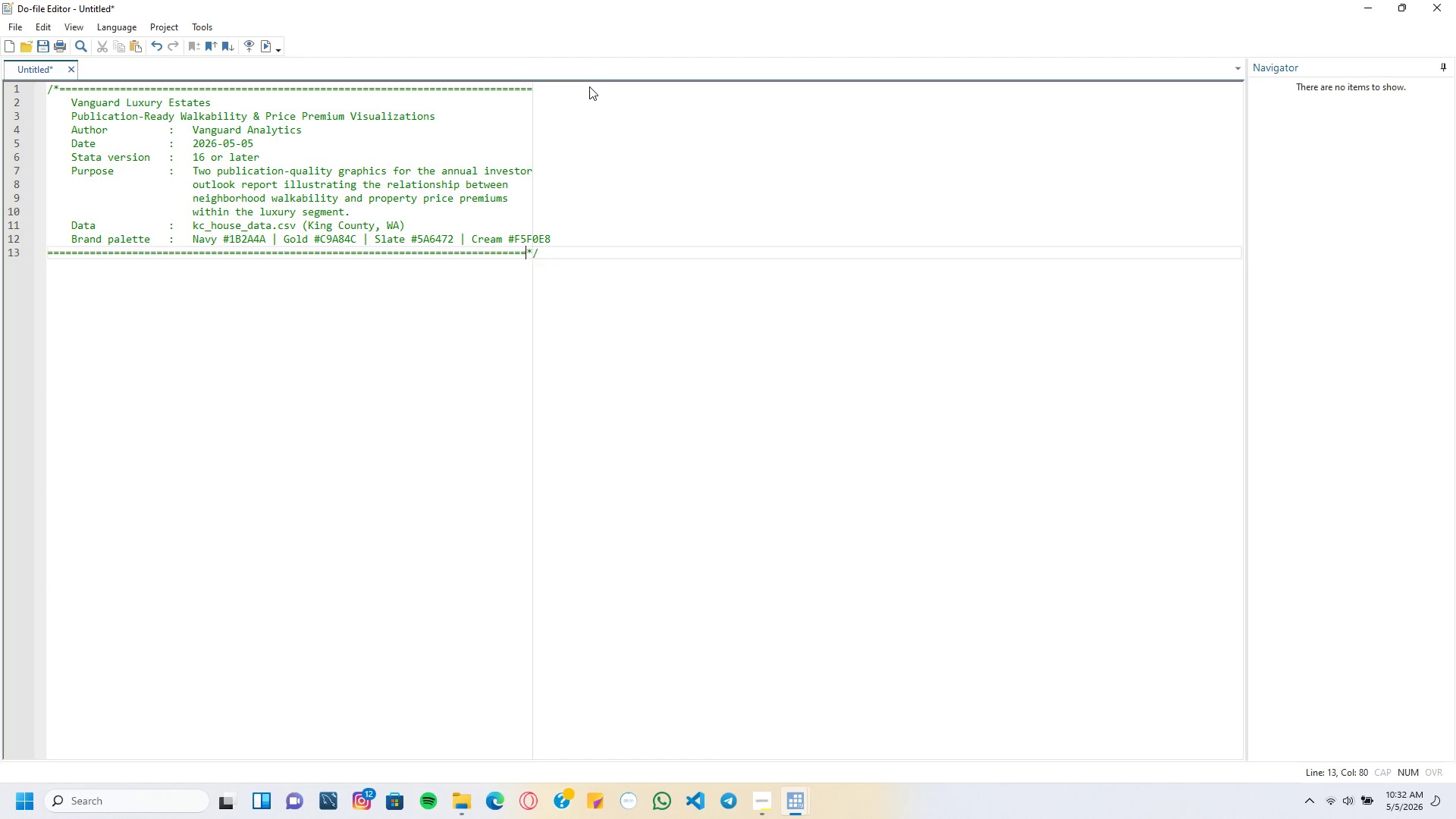 
key(Equal)
 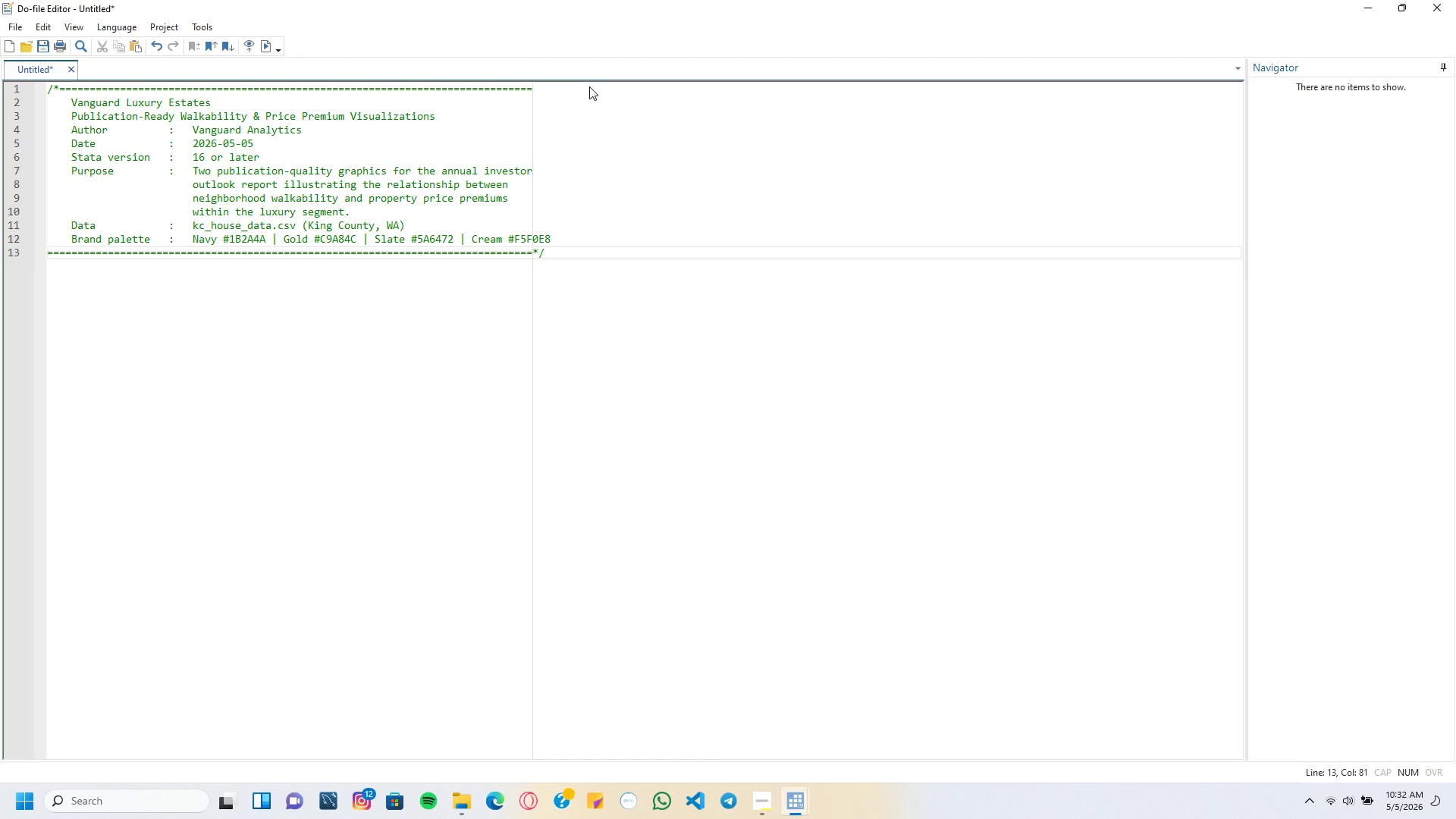 
key(Backspace)
 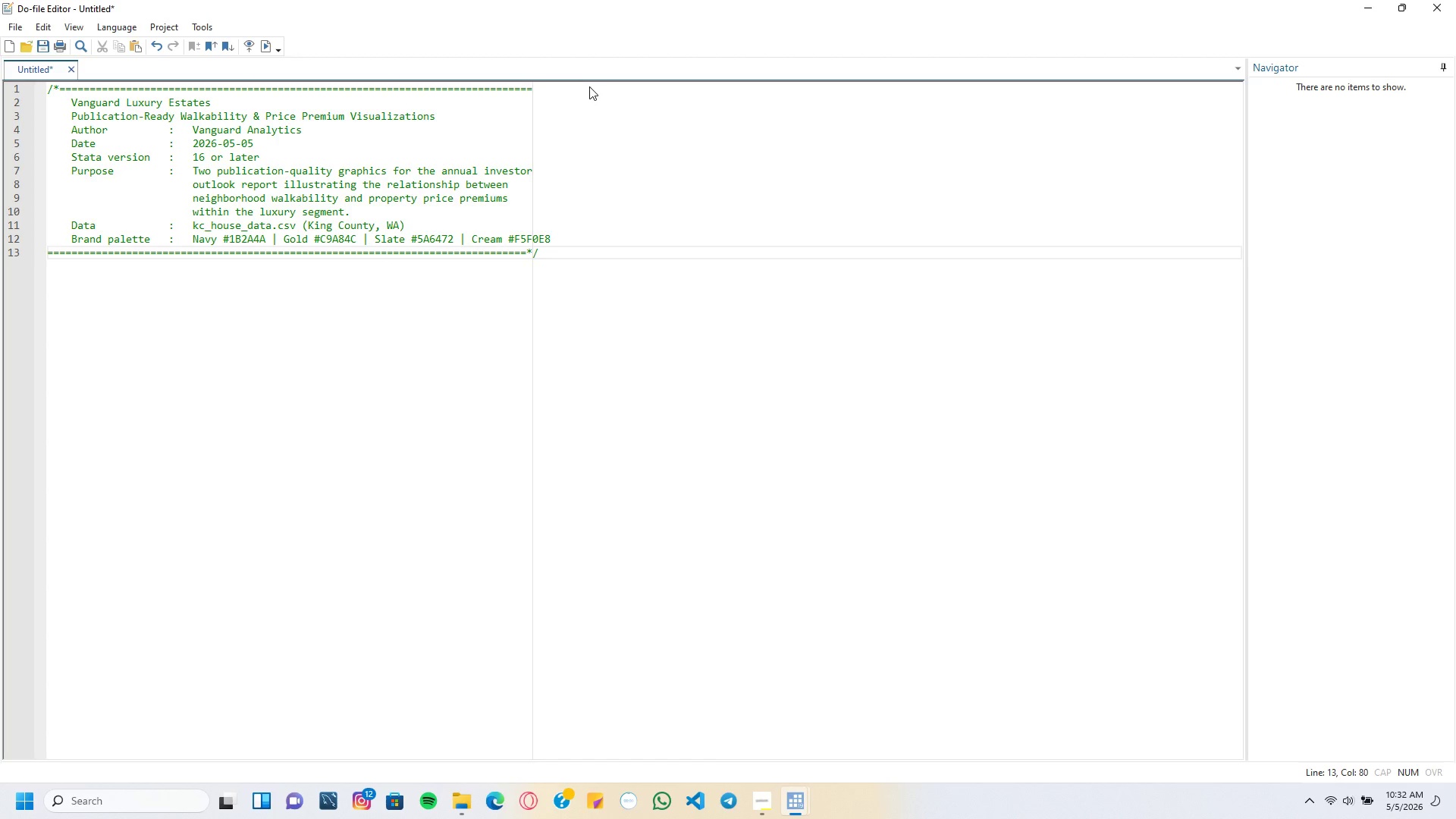 
key(Backspace)
 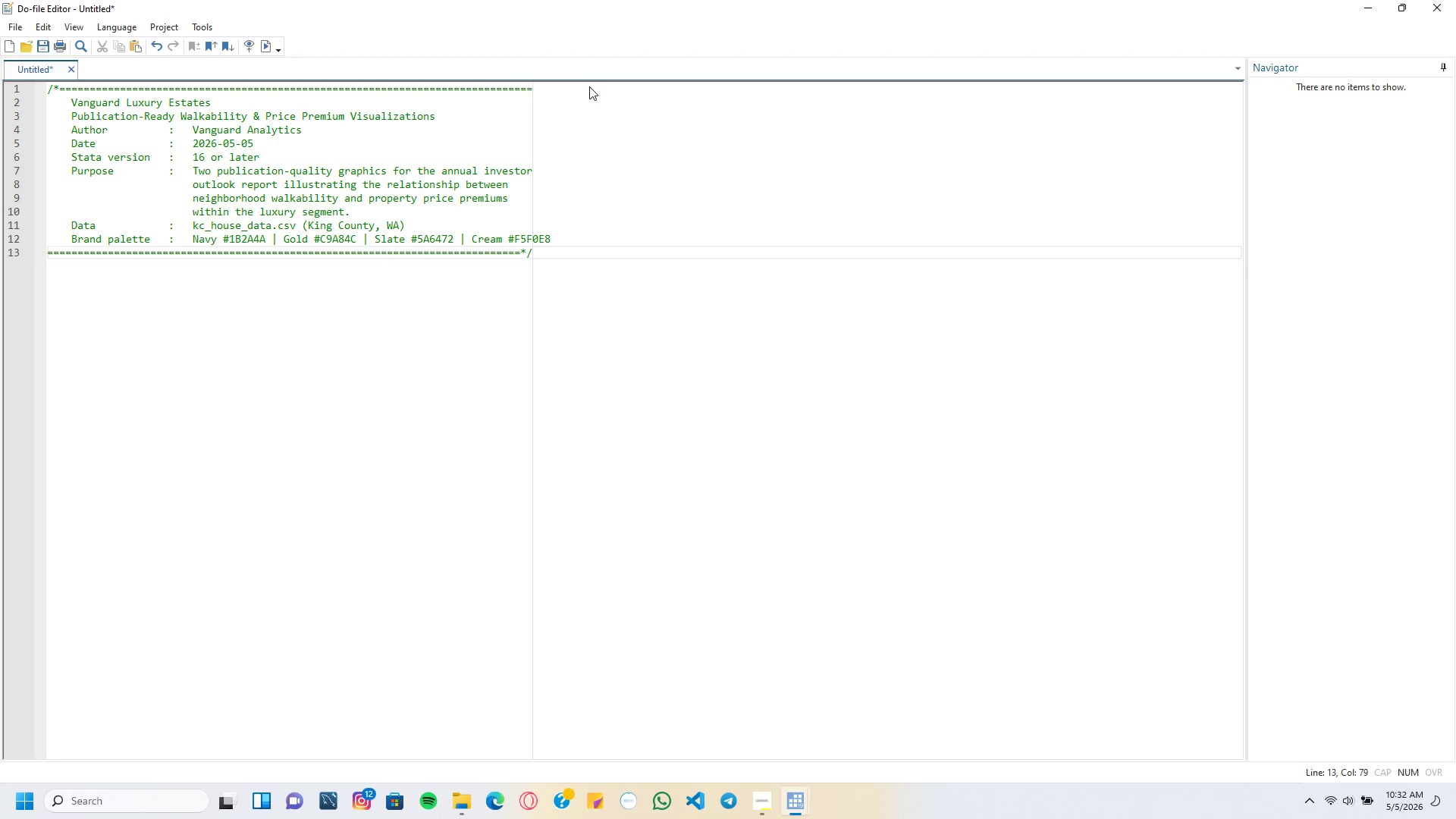 
key(ArrowRight)
 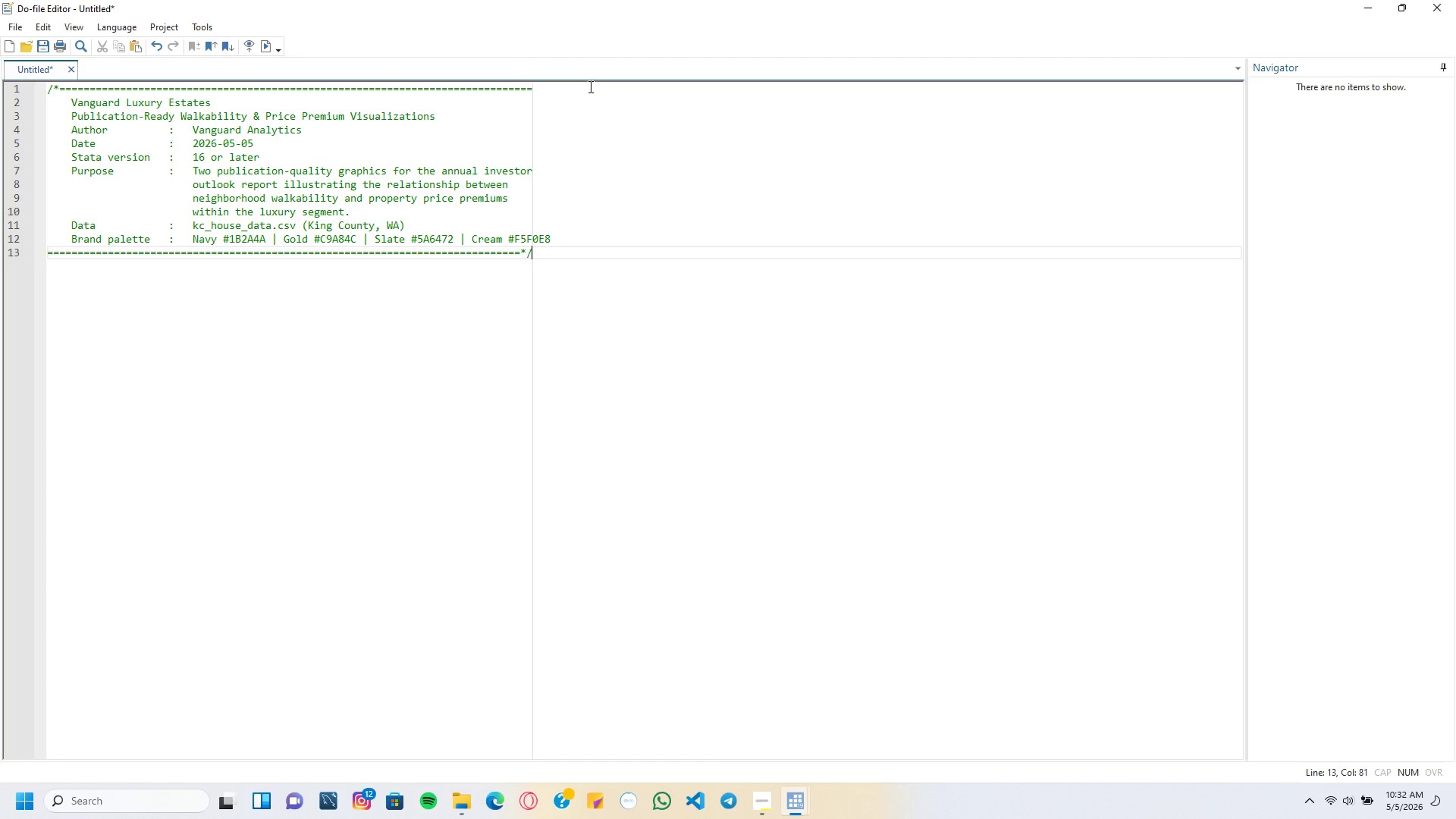 
key(ArrowRight)
 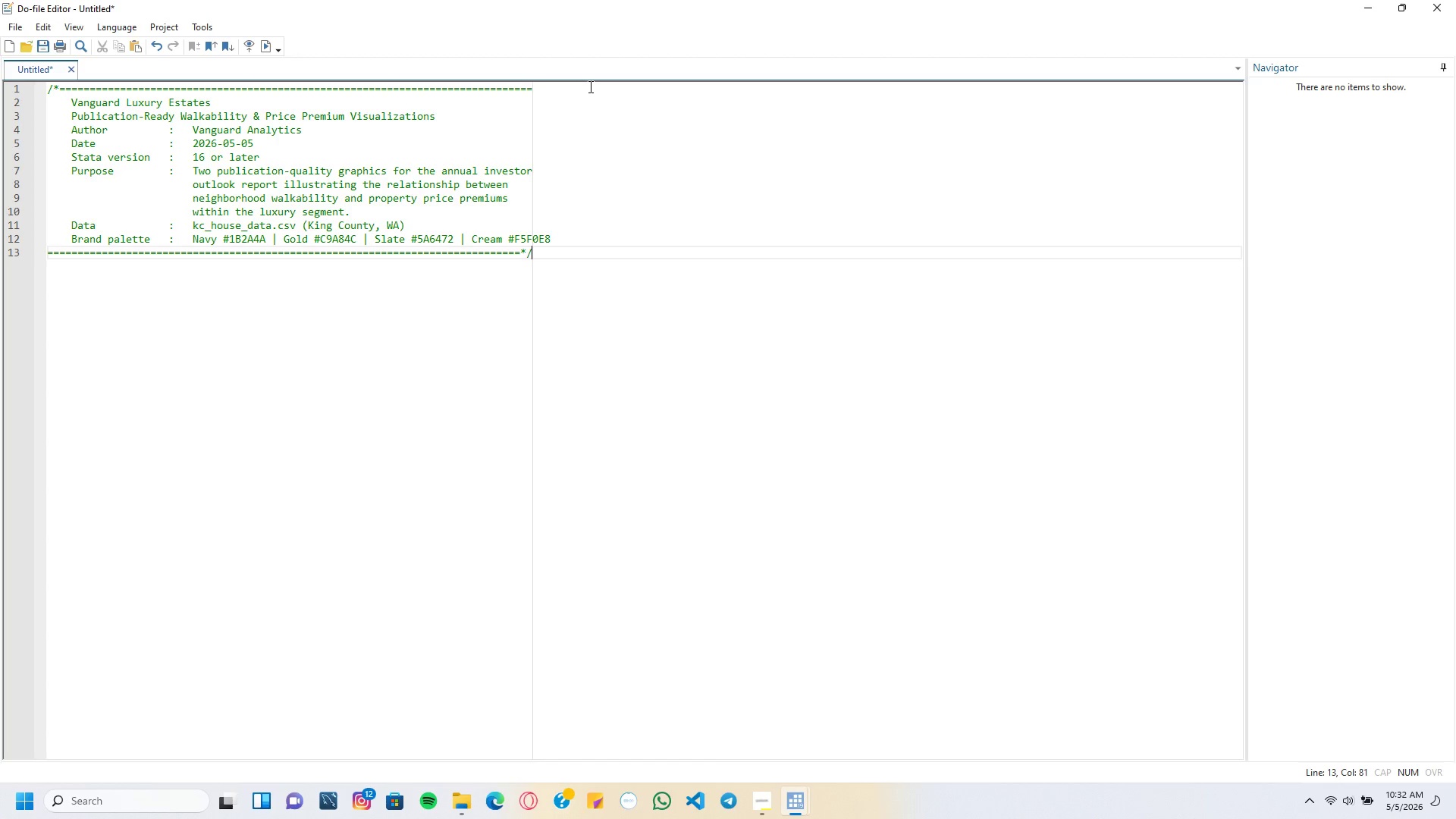 
key(ArrowRight)
 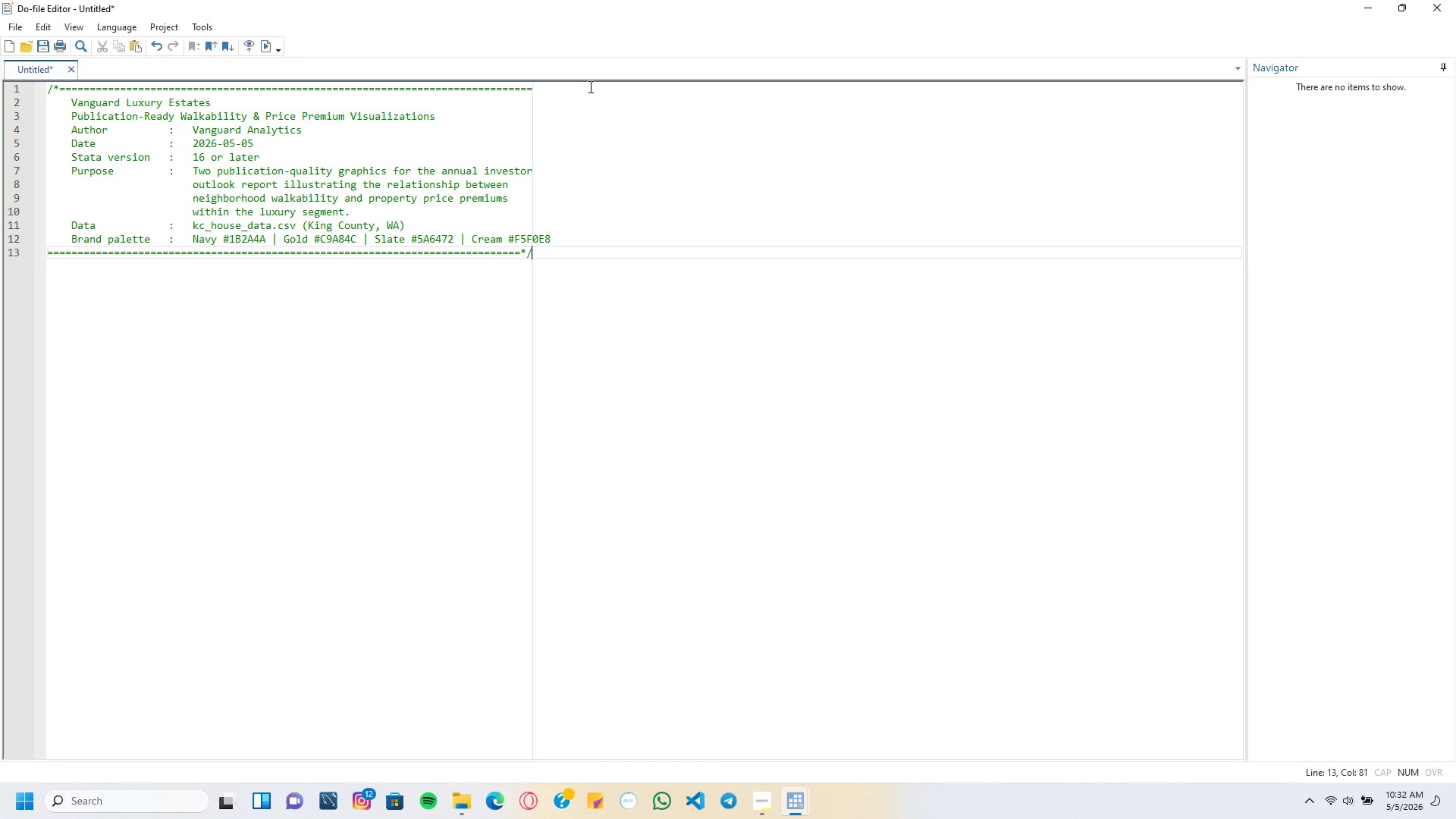 
key(Enter)
 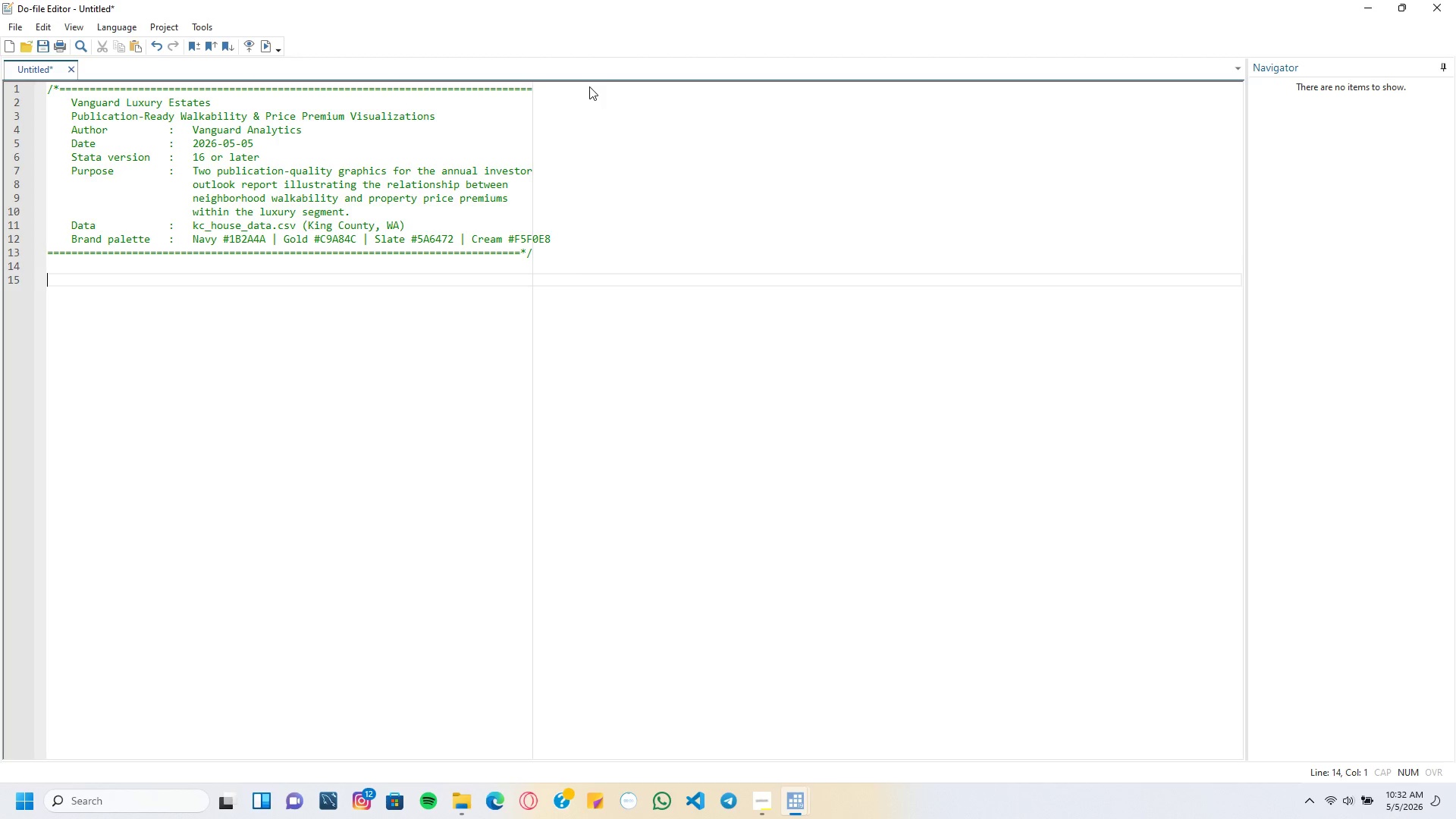 
key(Enter)
 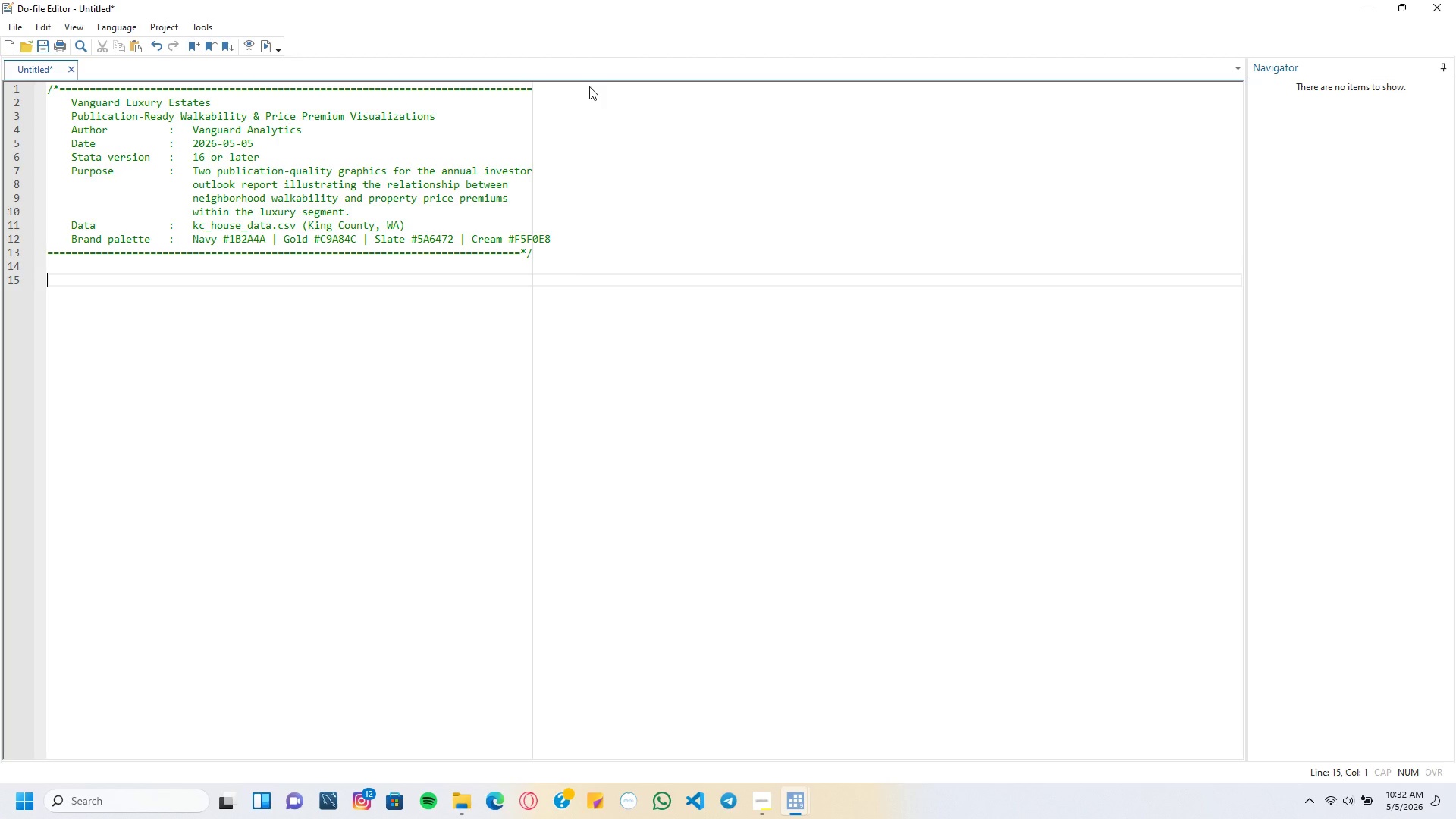 
type(version 16)
 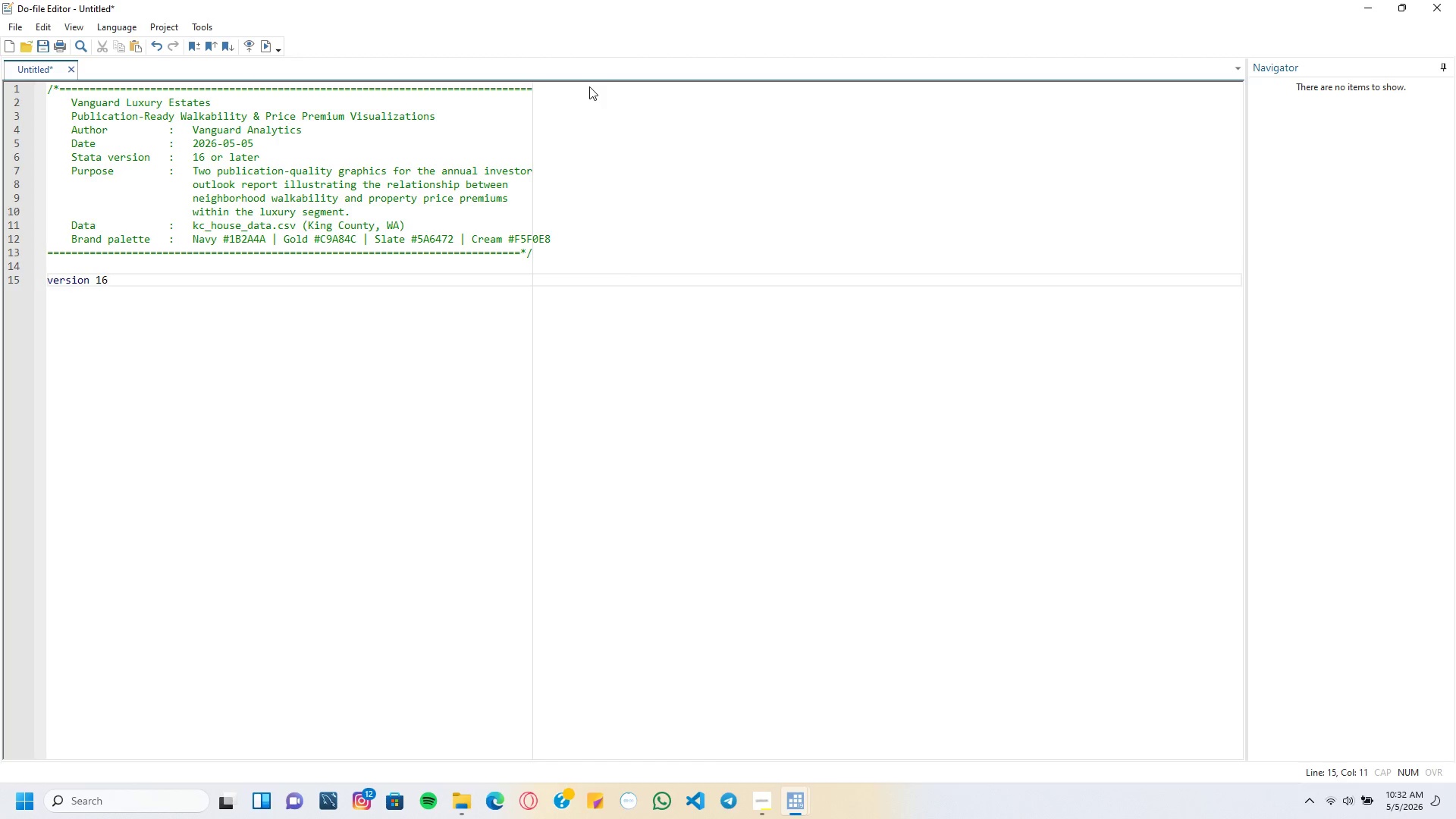 
key(Enter)
 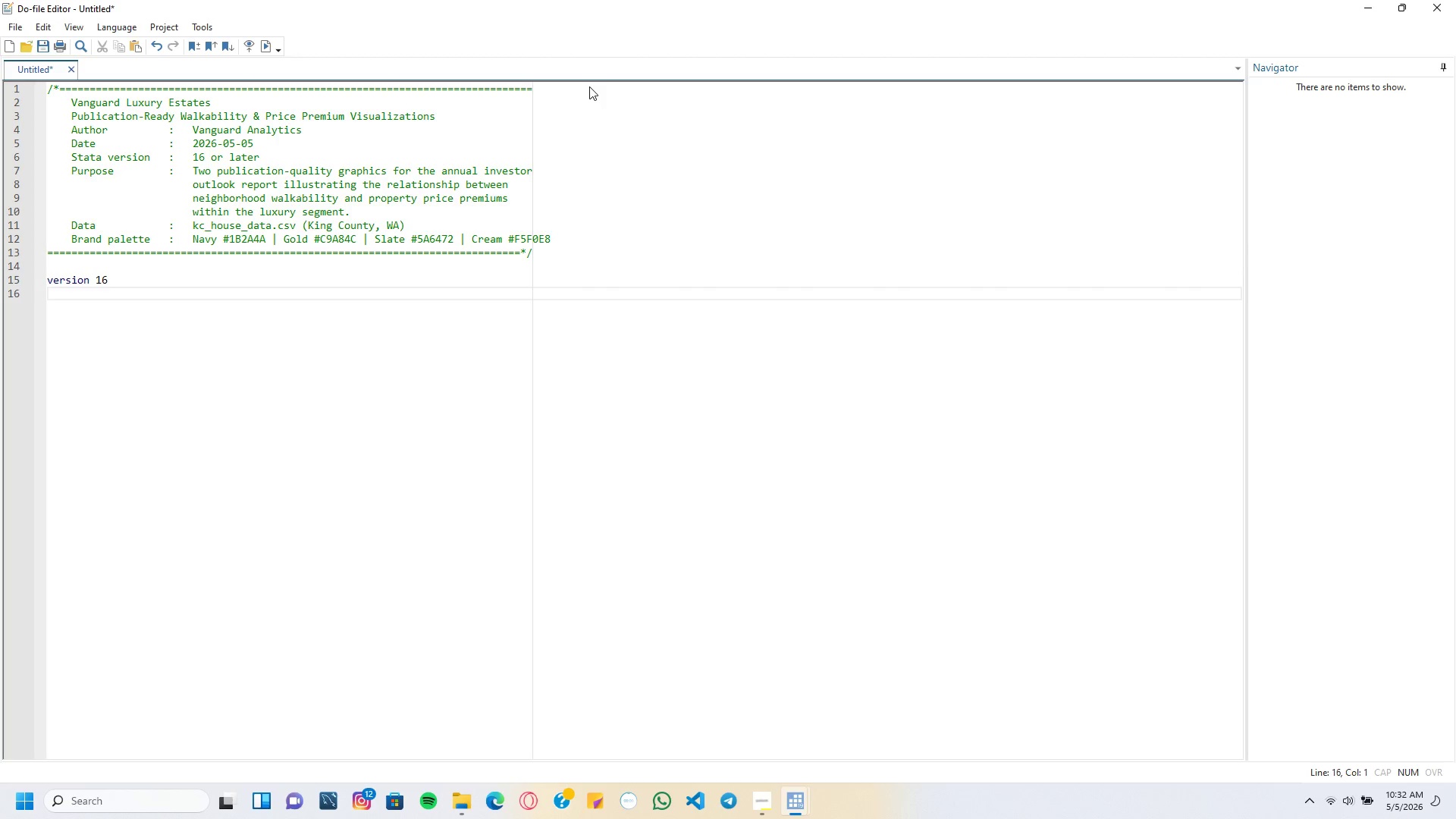 
type(clear all)
 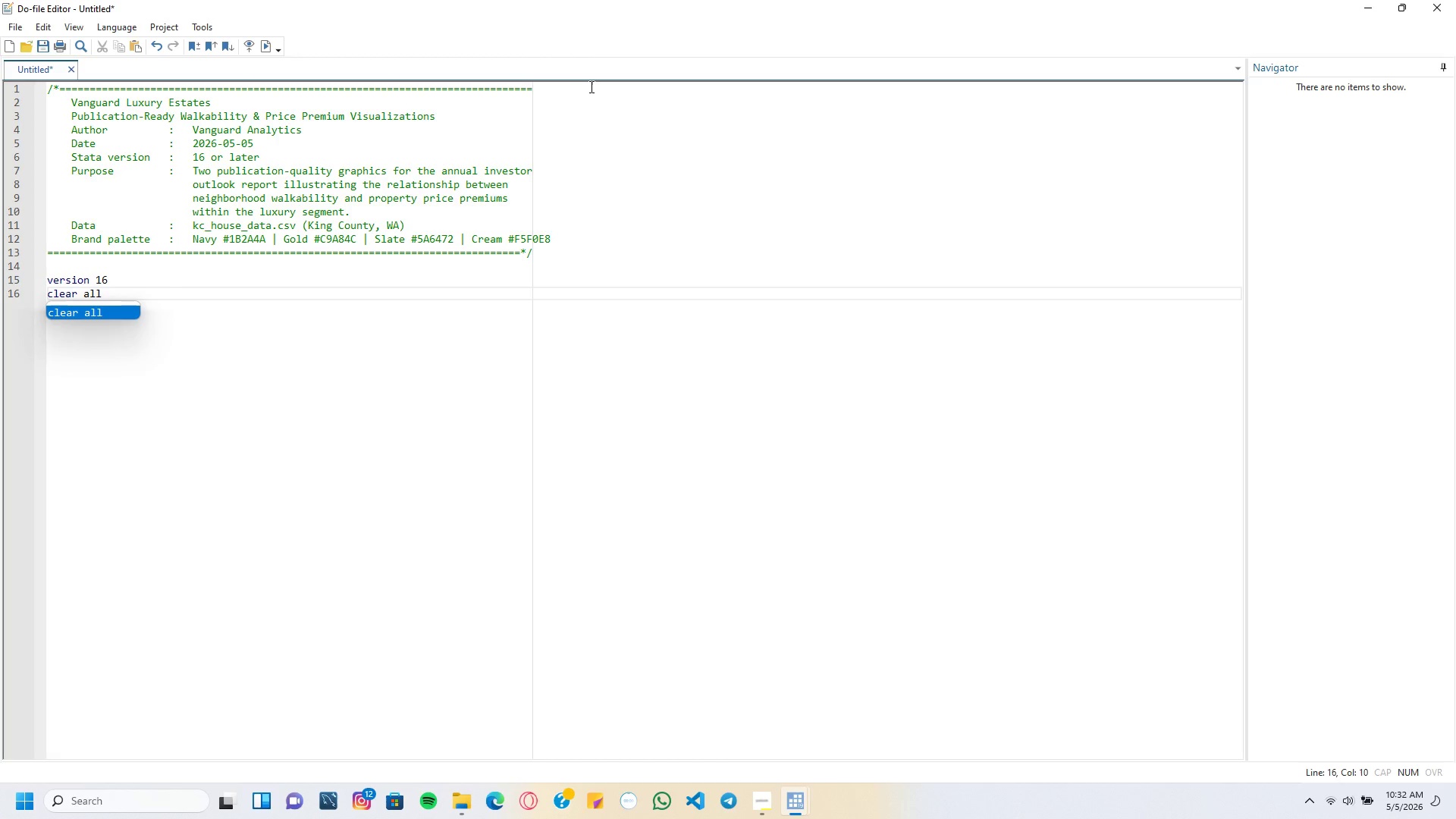 
key(Enter)
 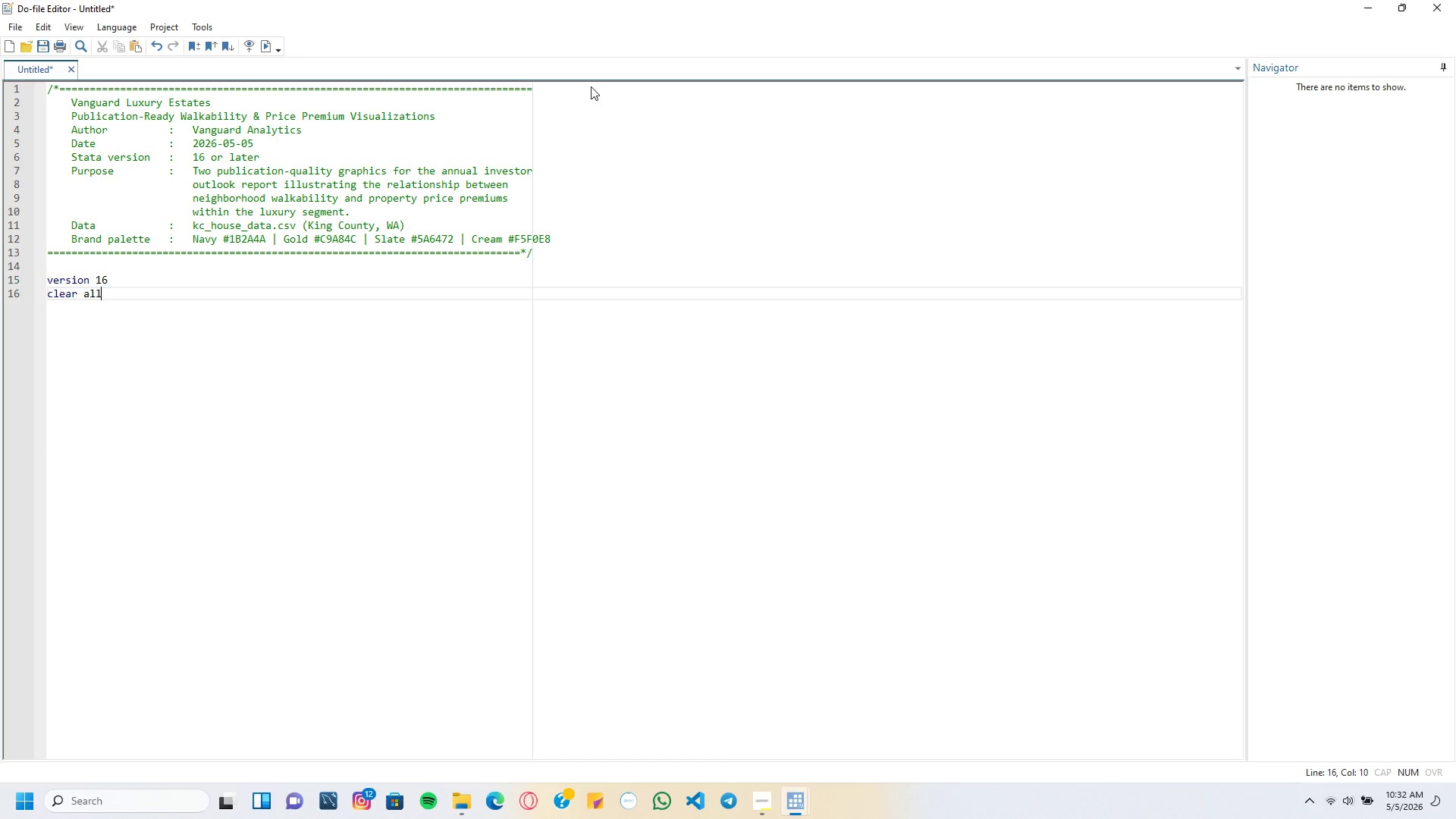 
key(S)
 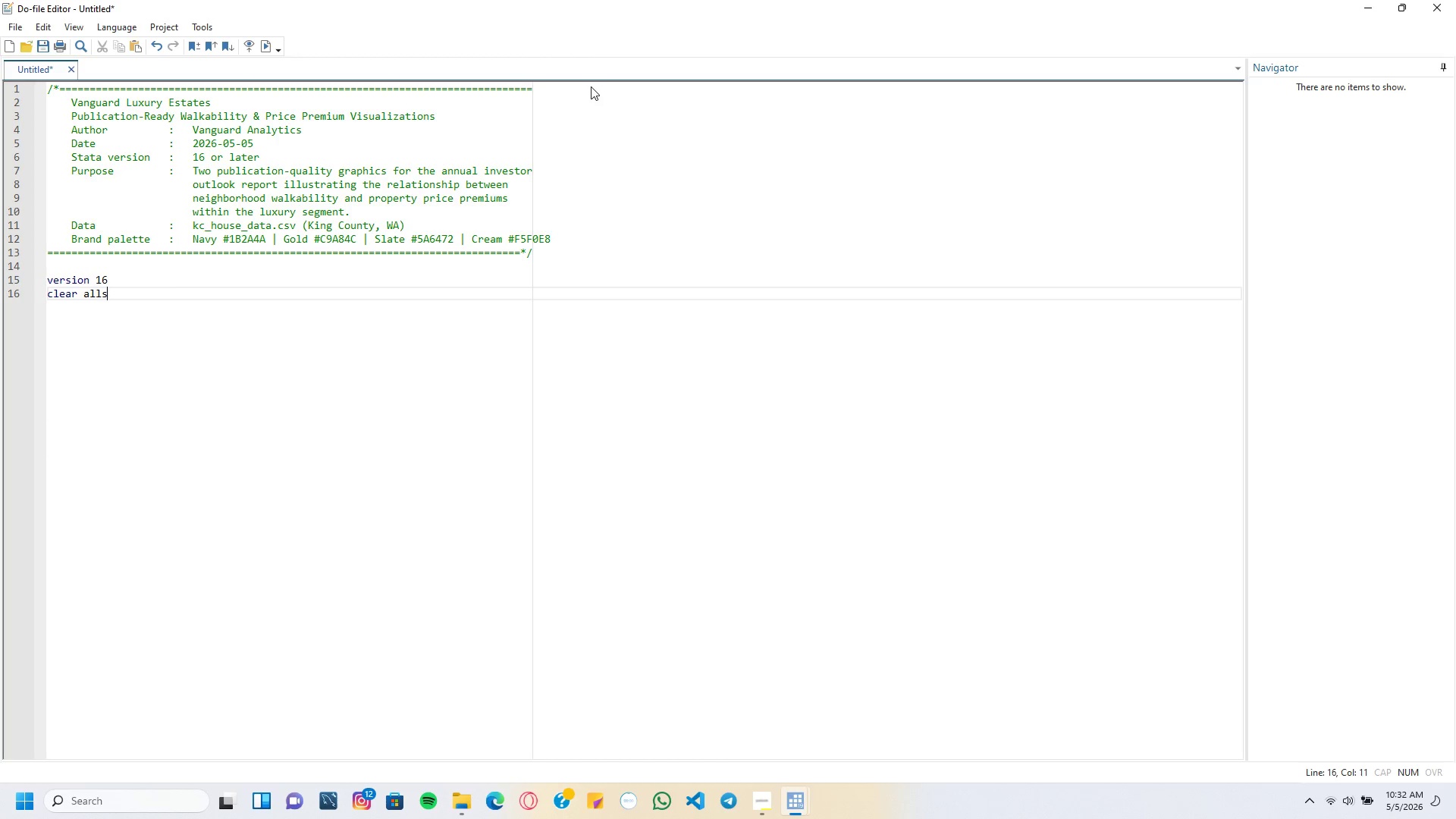 
key(Backspace)
 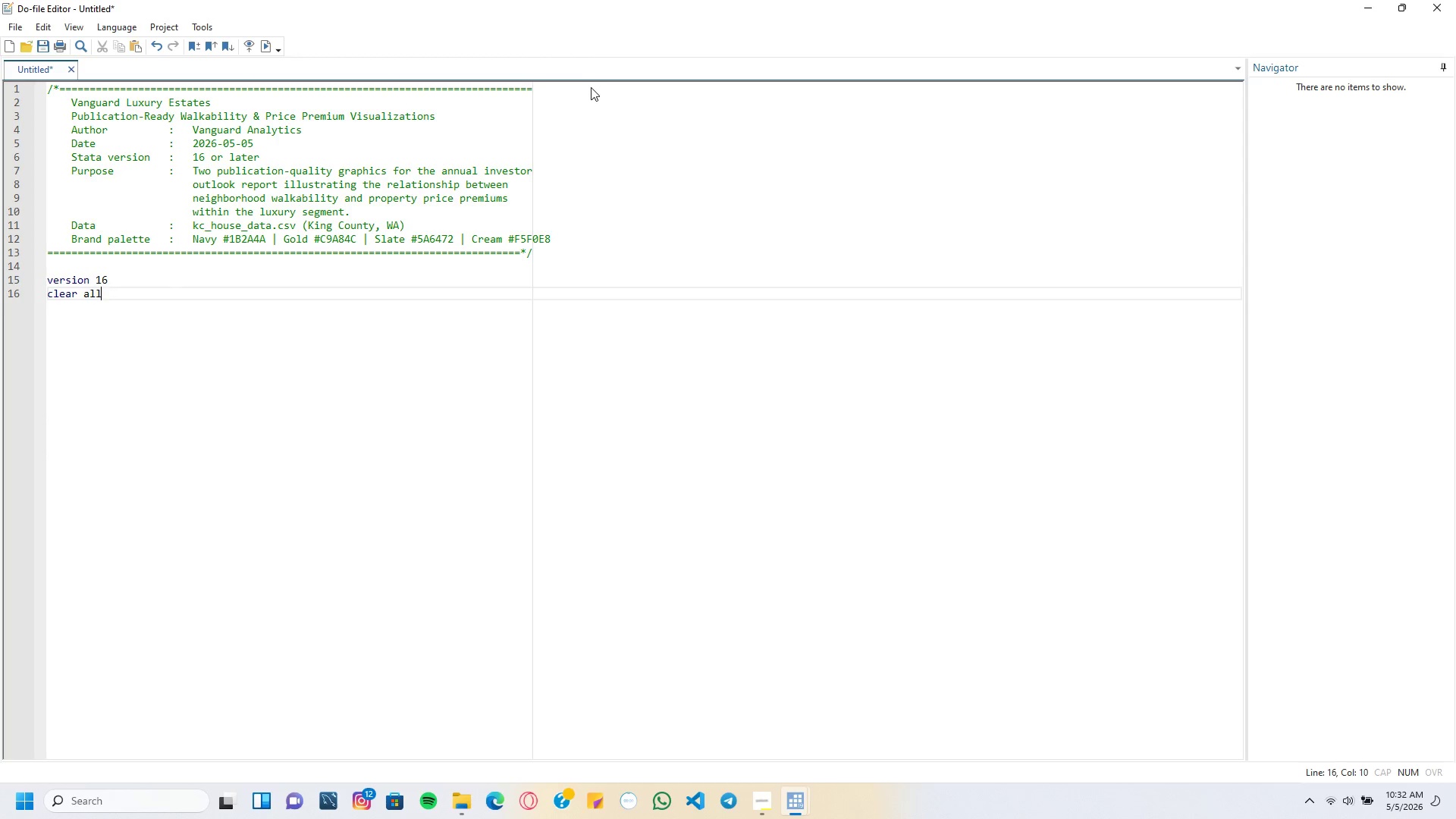 
key(Enter)
 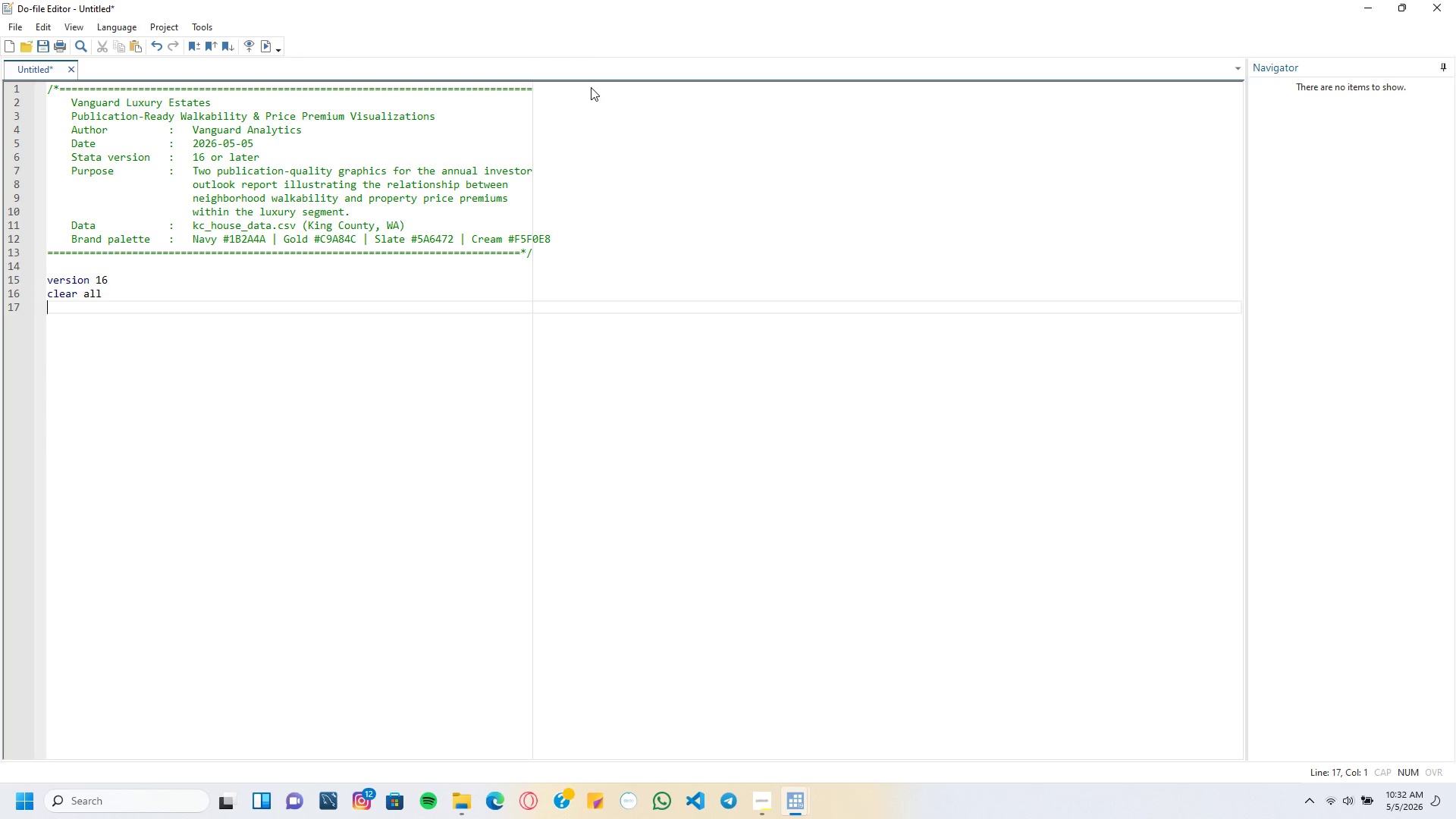 
type(set more off)
 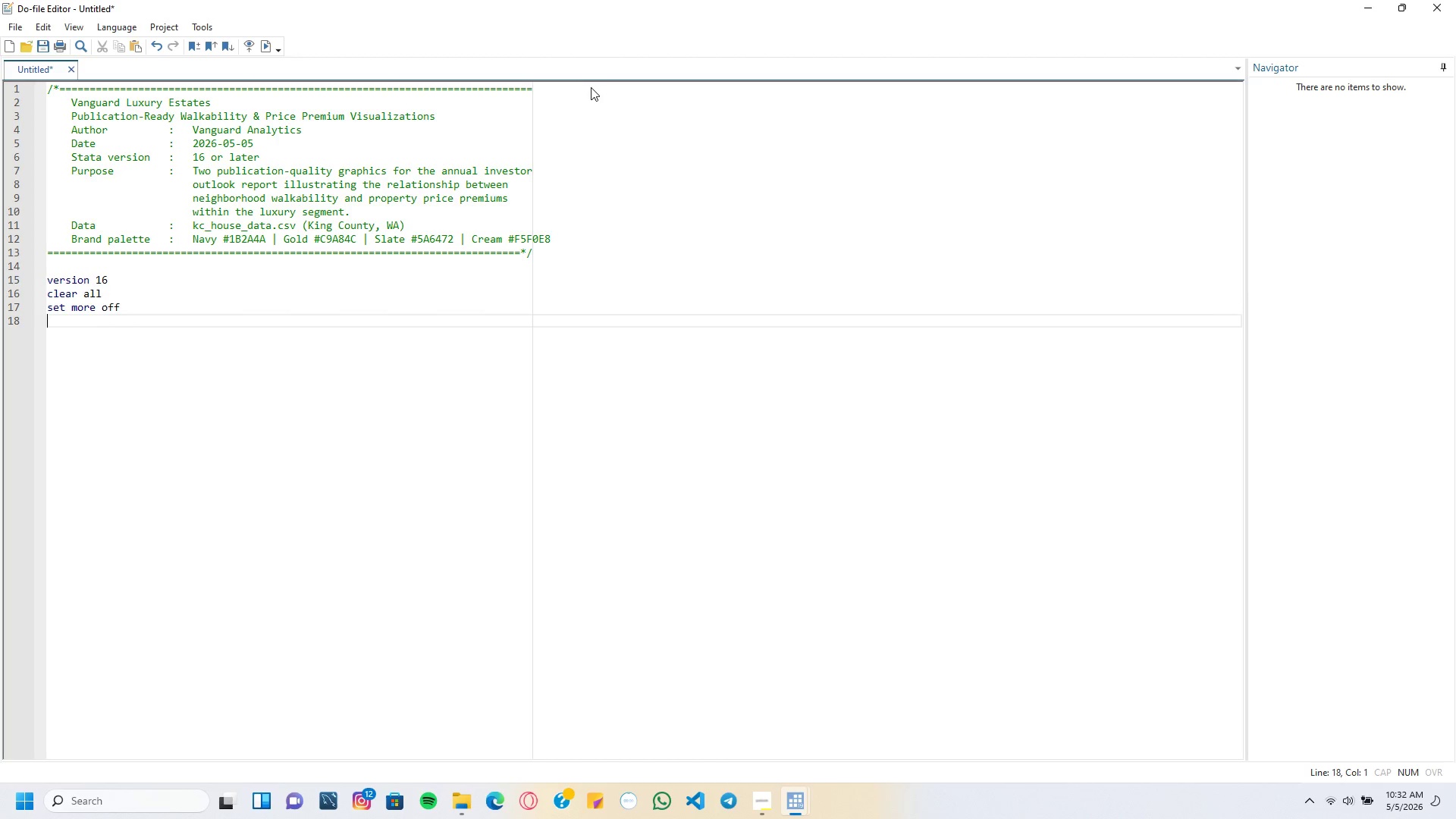 
key(Enter)
 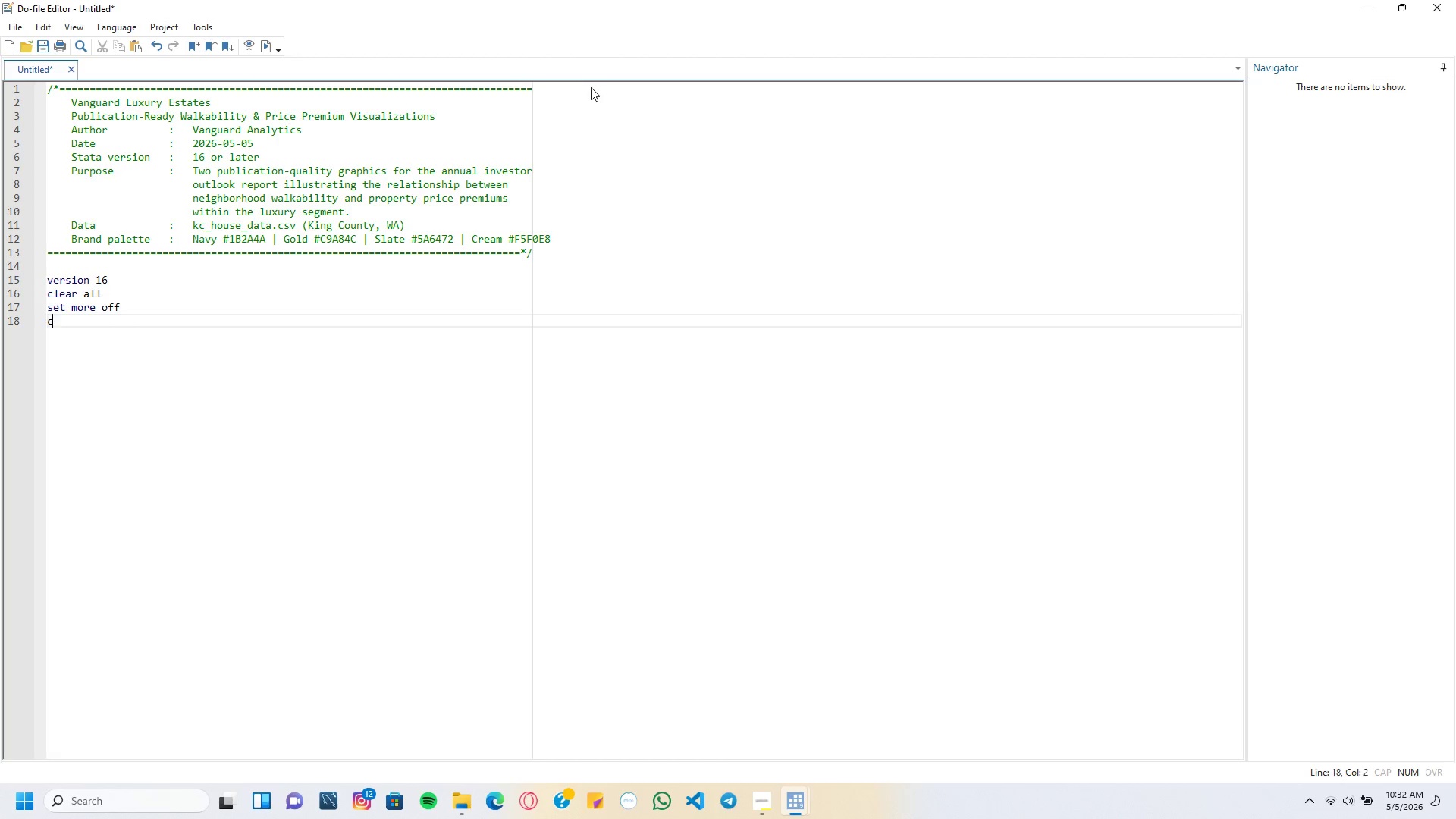 
type(capu)
key(Backspace)
type(ture log close)
 